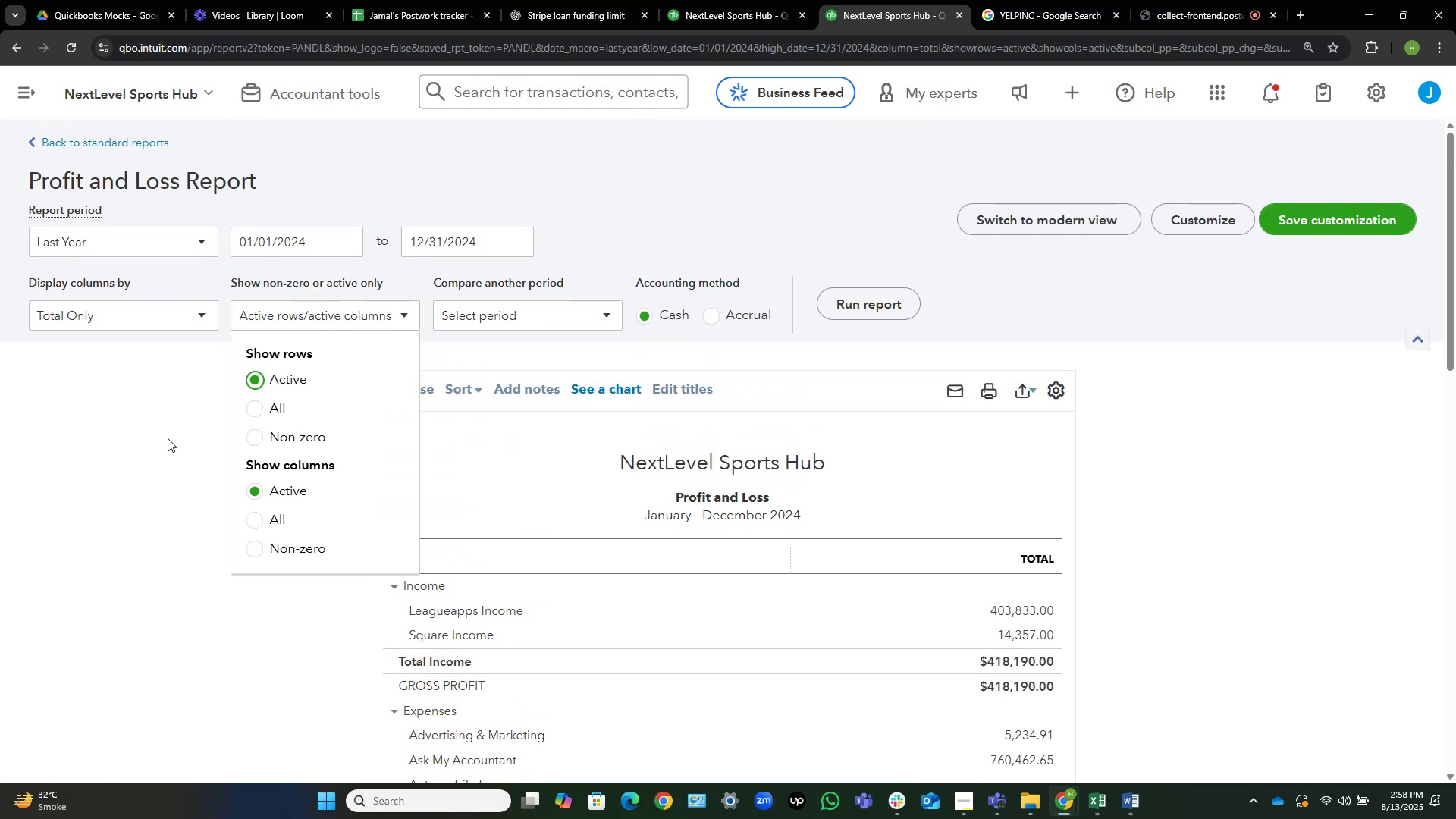 
left_click([292, 437])
 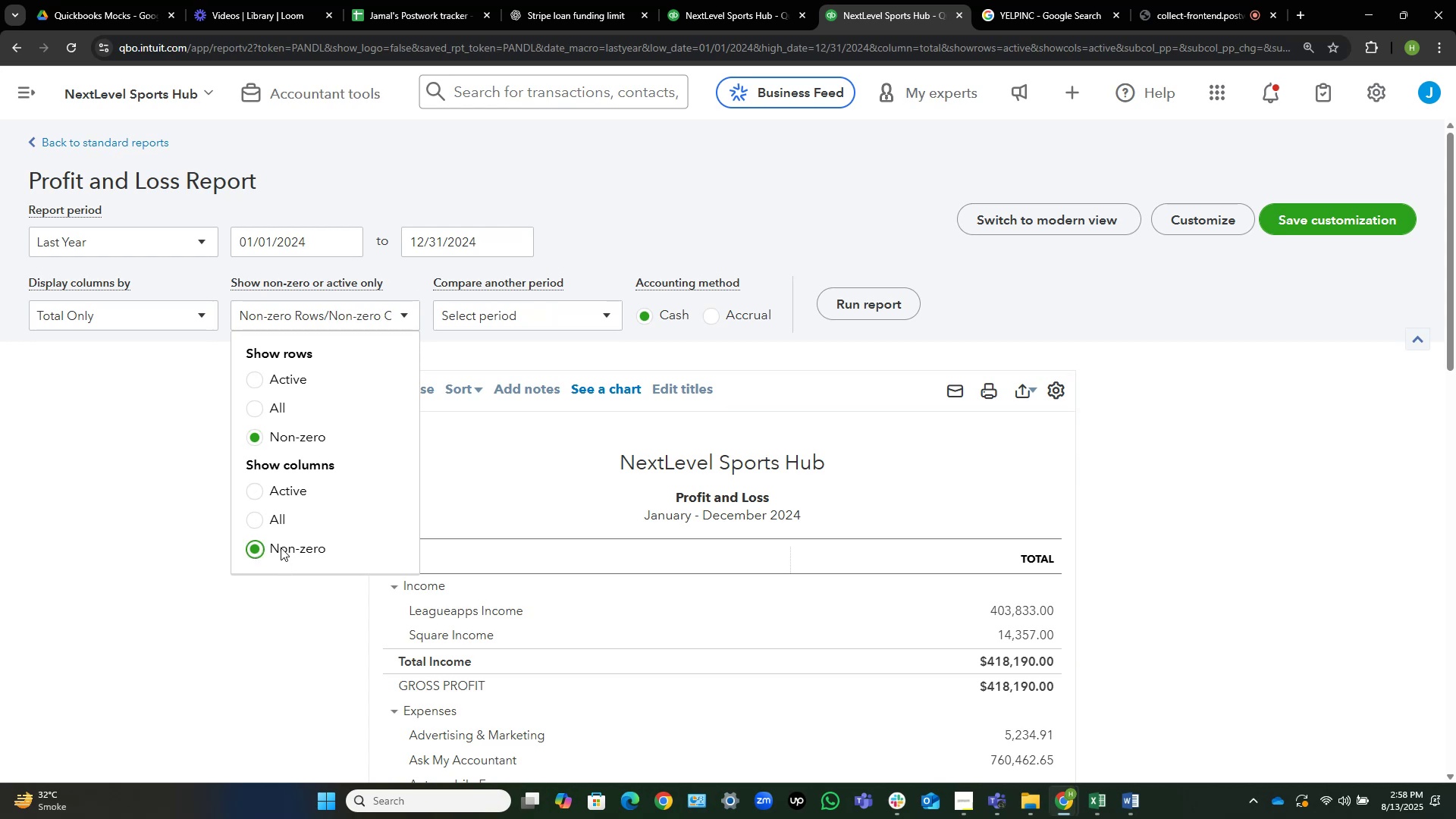 
double_click([255, 611])
 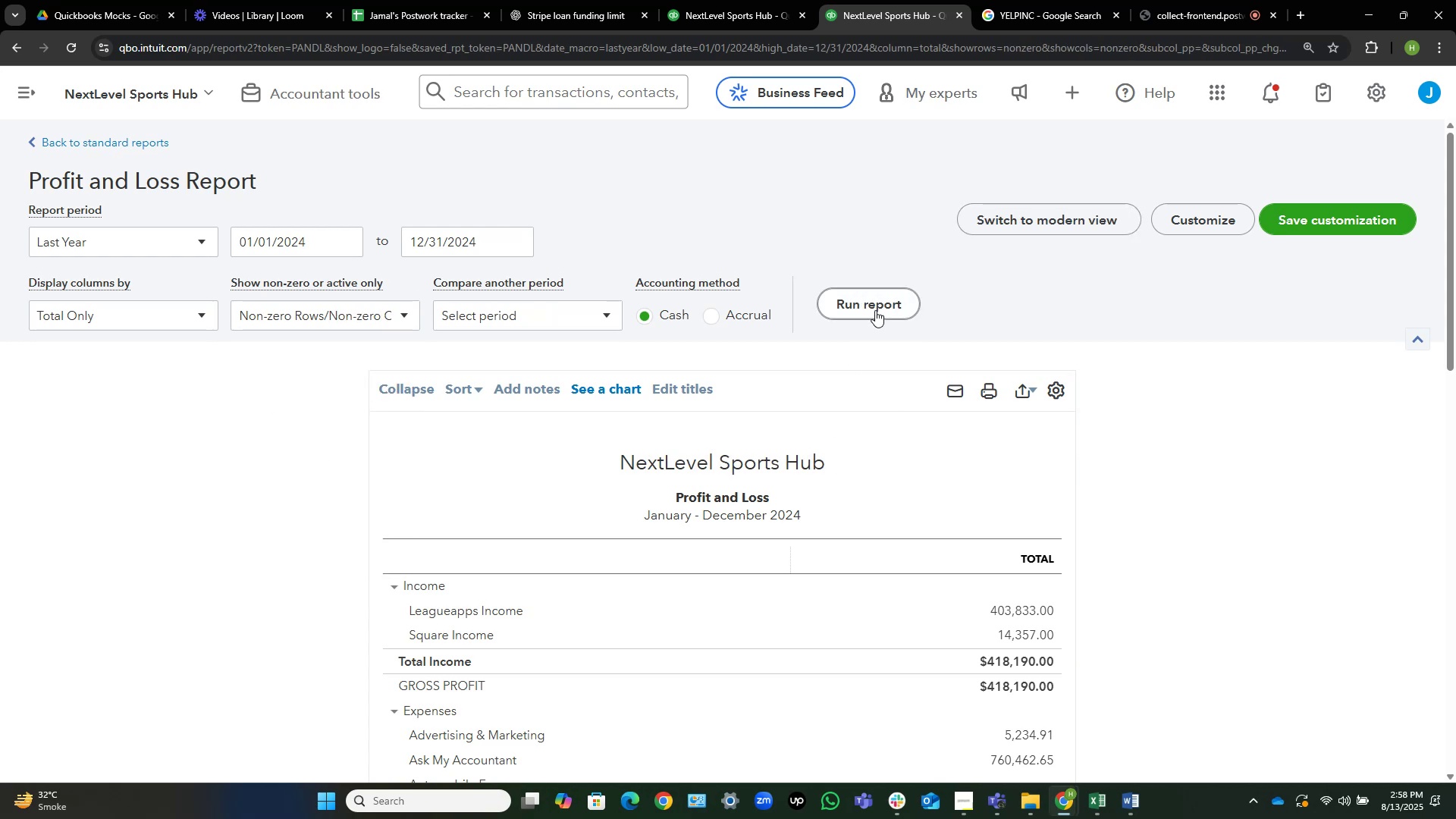 
wait(7.67)
 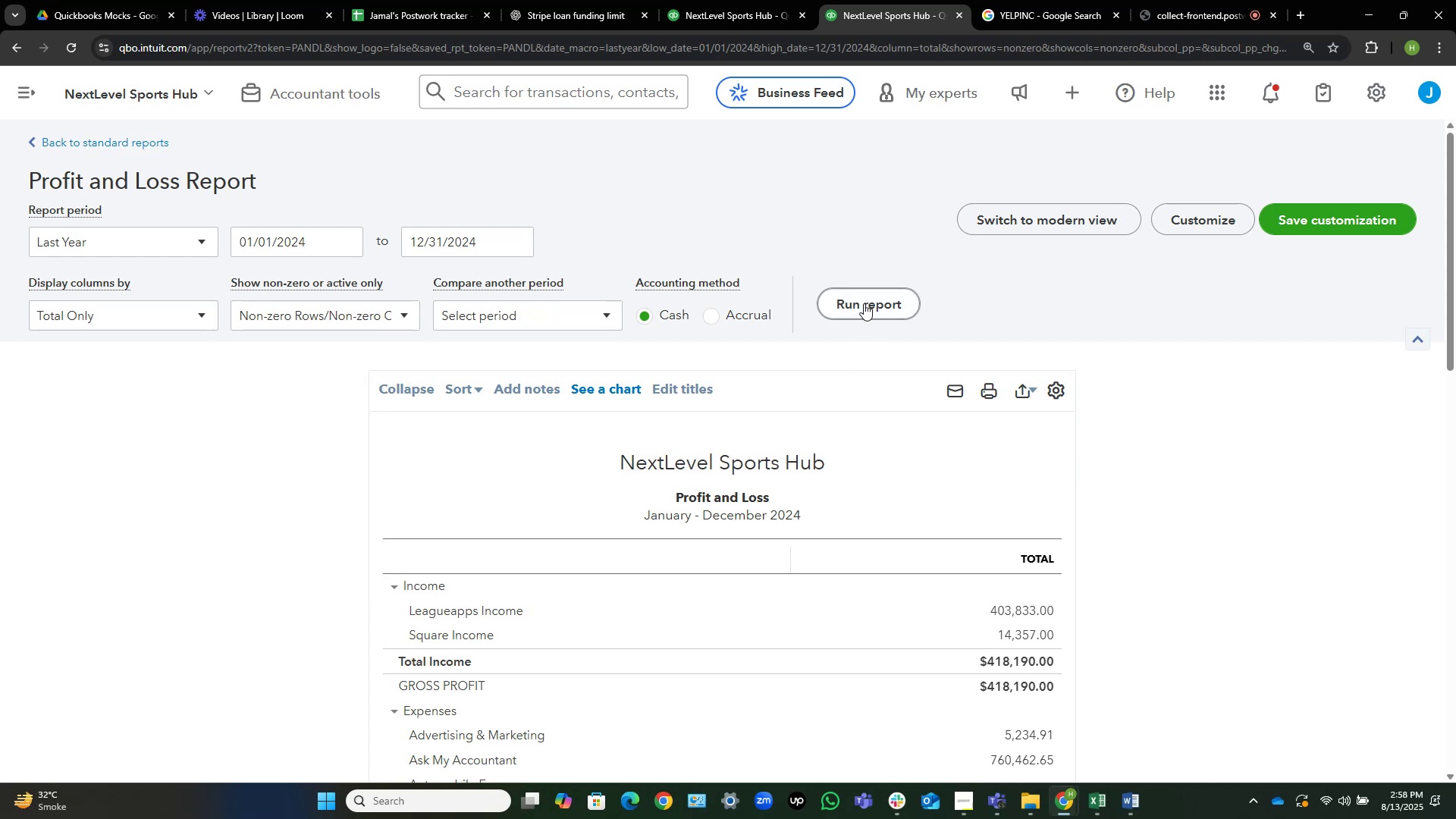 
scroll: coordinate [1225, 478], scroll_direction: down, amount: 1.0
 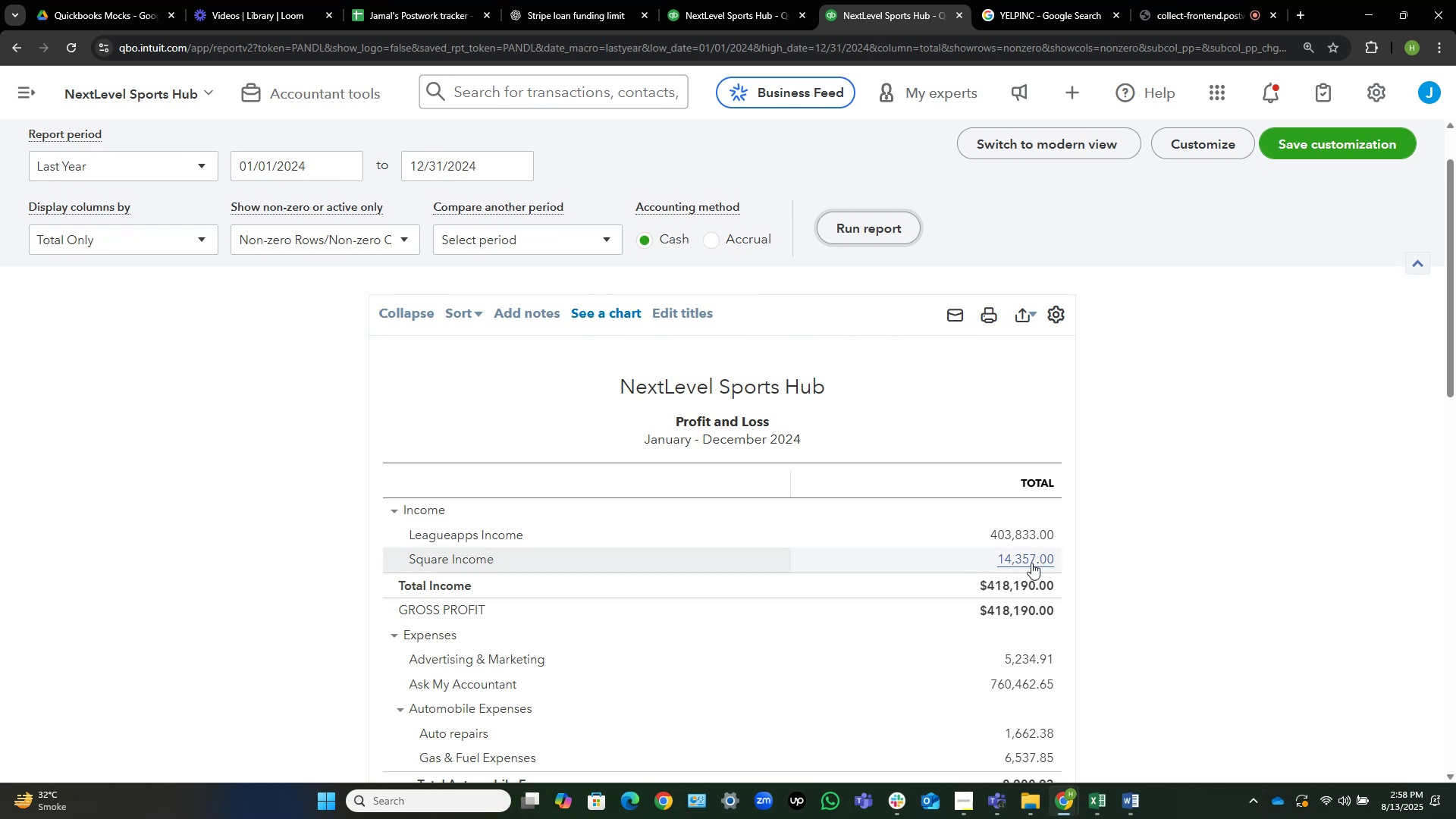 
left_click([1022, 586])
 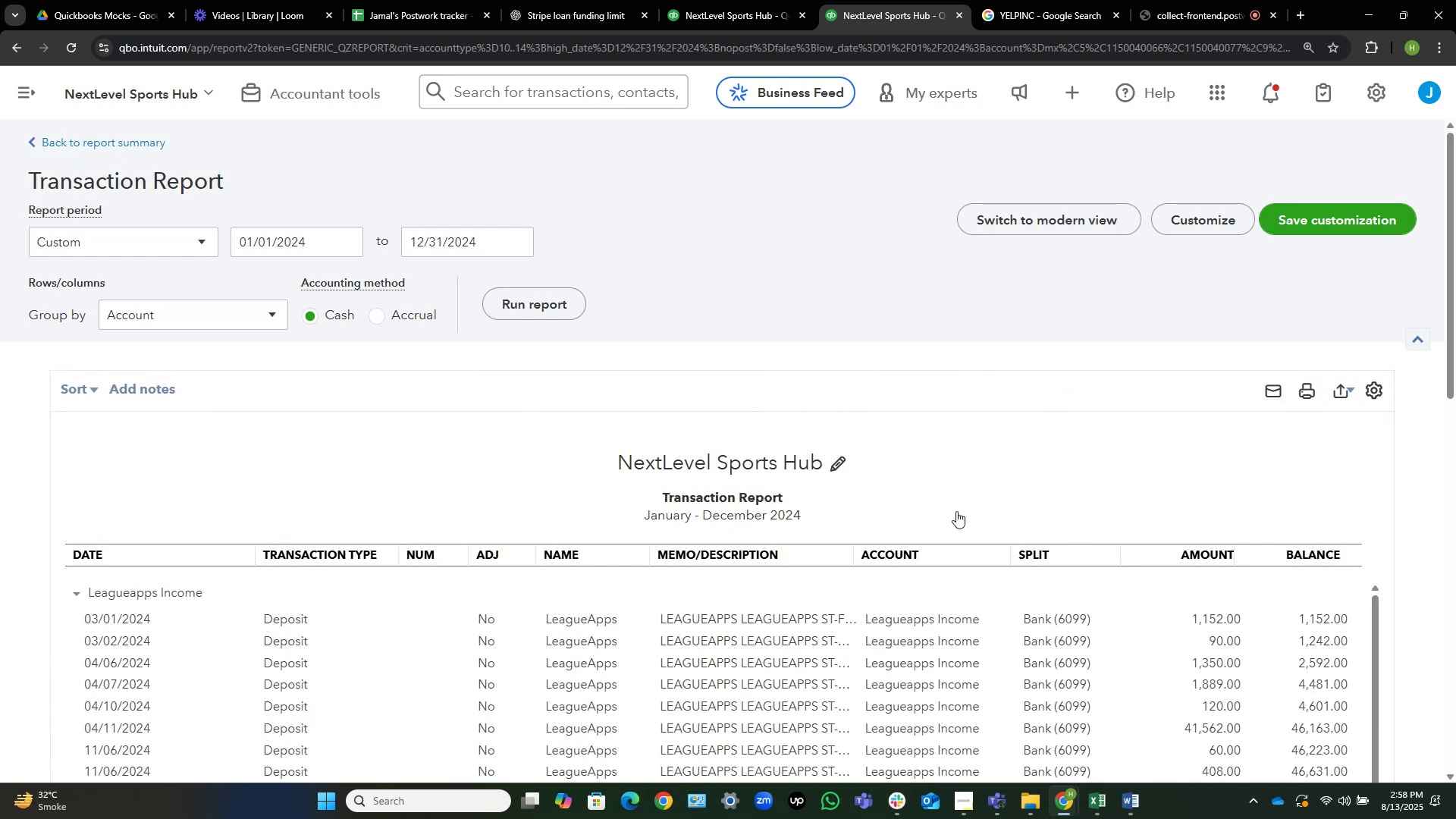 
wait(21.6)
 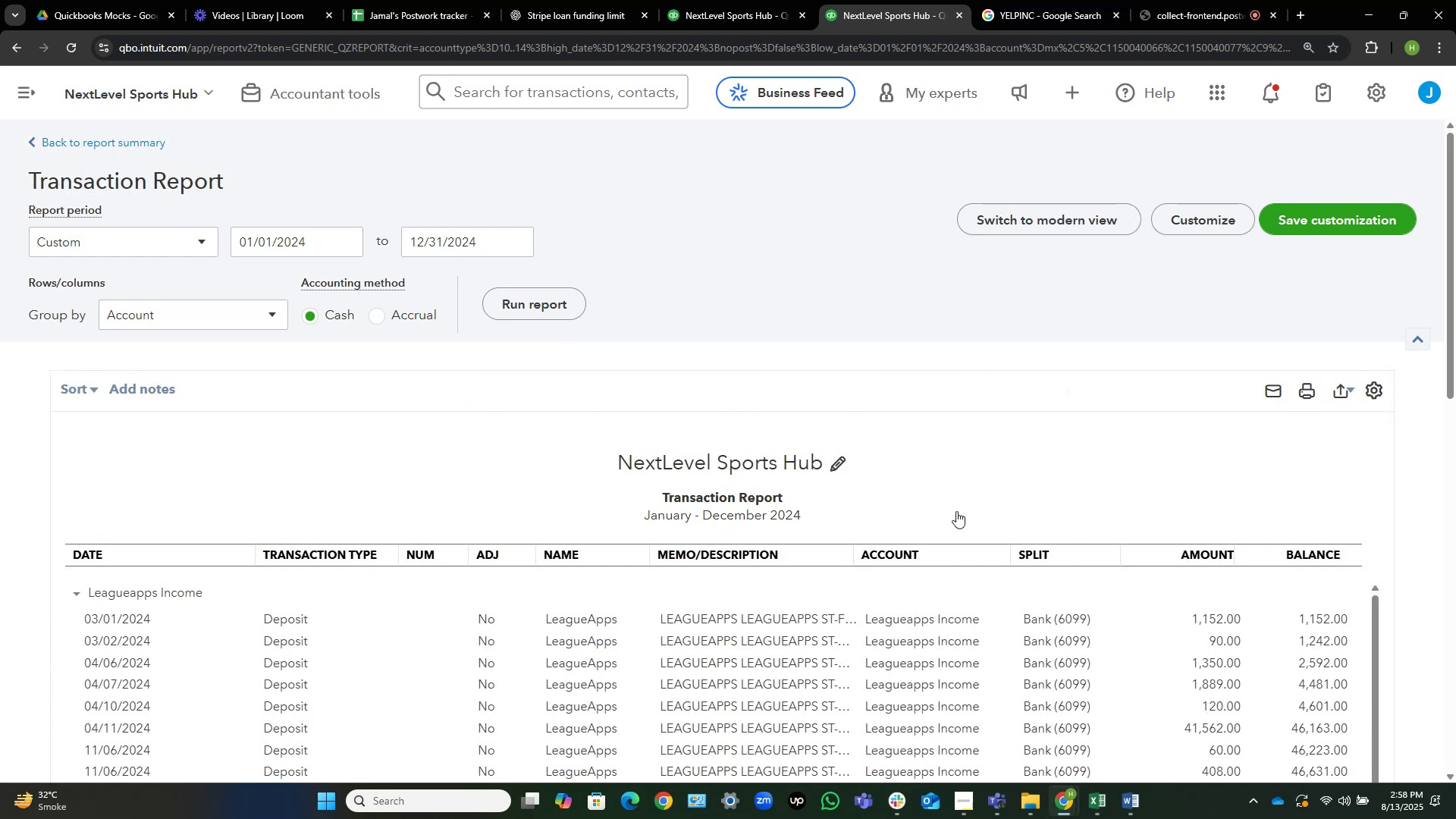 
scroll: coordinate [1063, 452], scroll_direction: down, amount: 2.0
 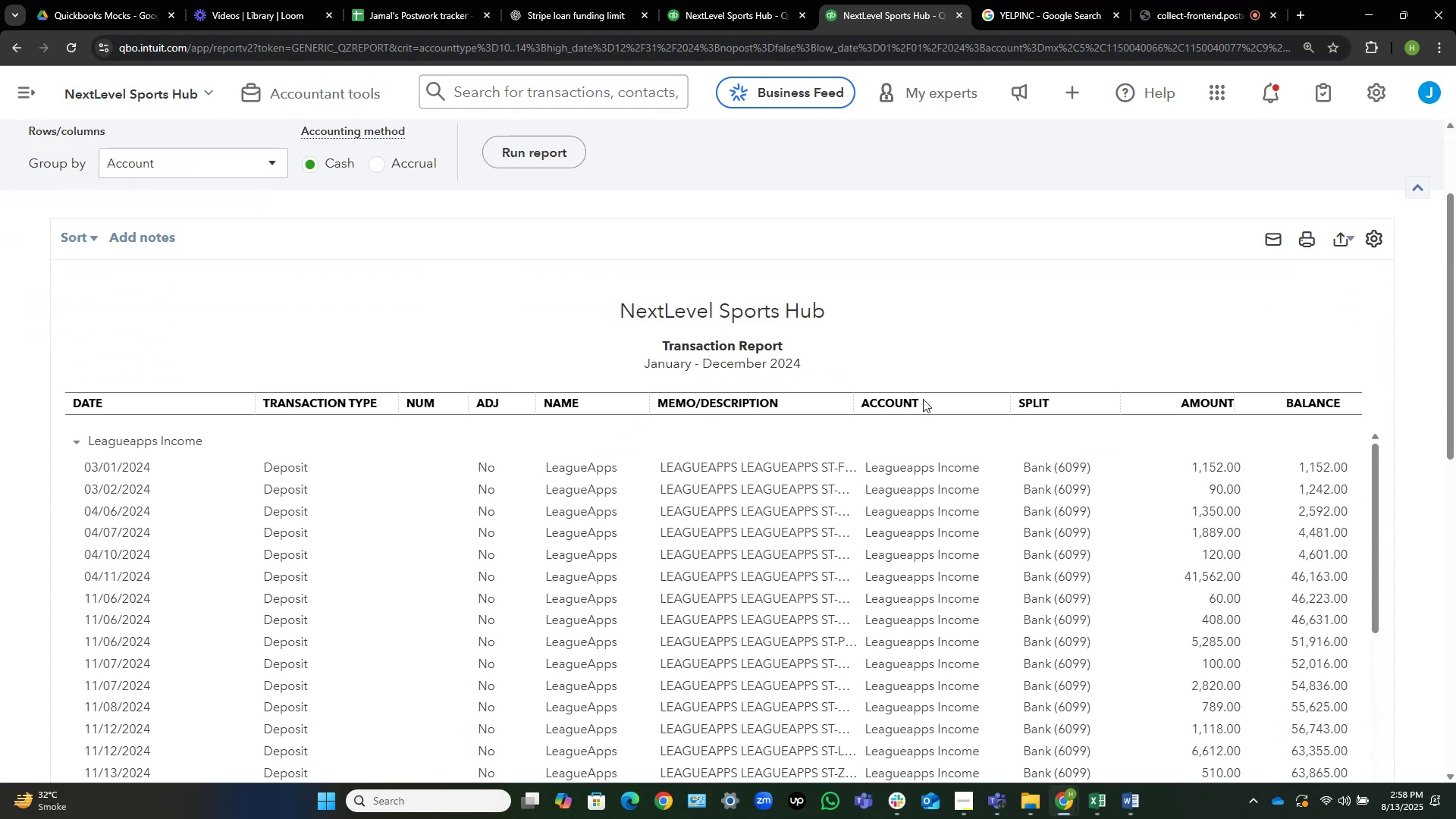 
wait(8.29)
 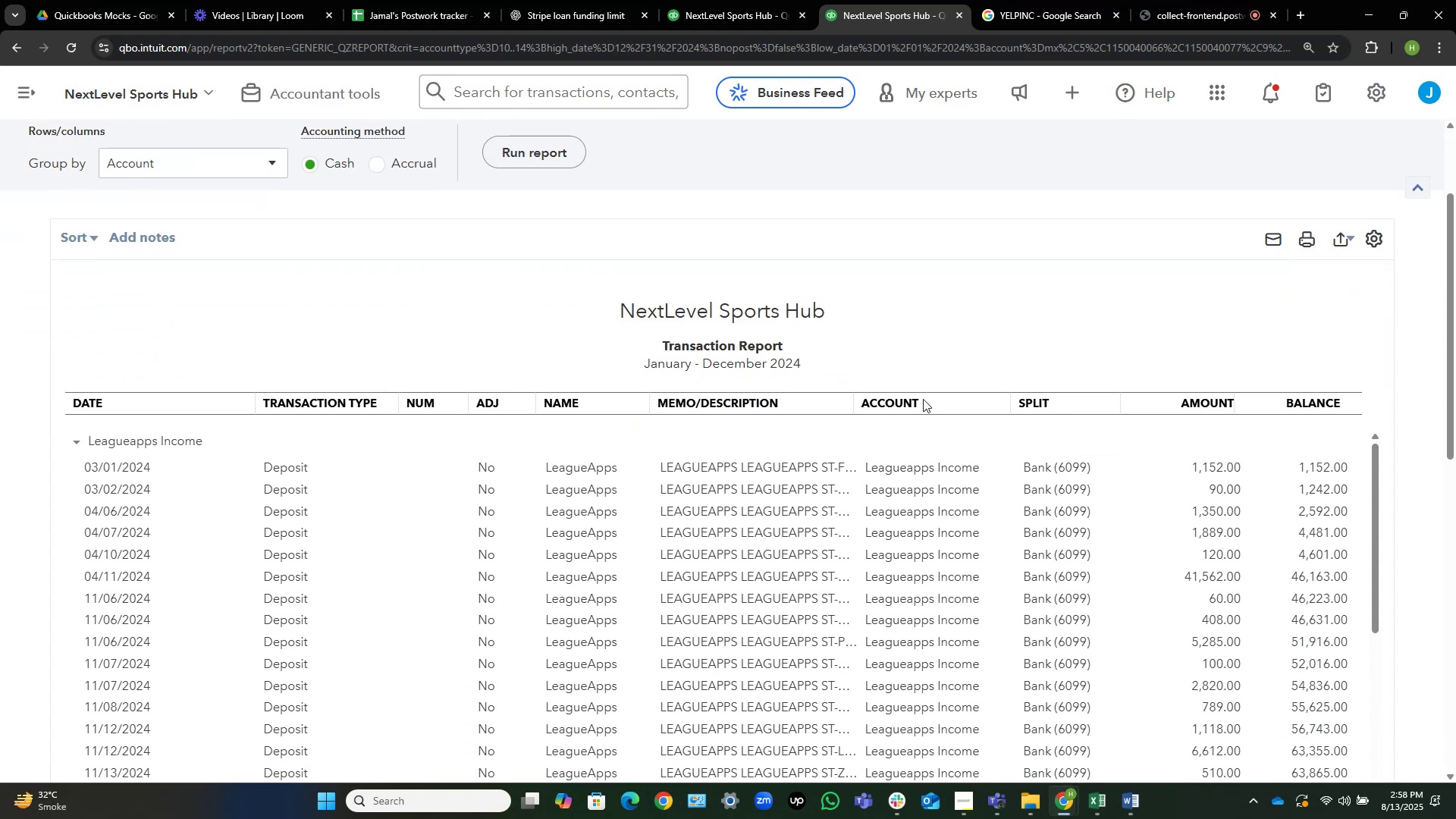 
scroll: coordinate [508, 477], scroll_direction: up, amount: 2.0
 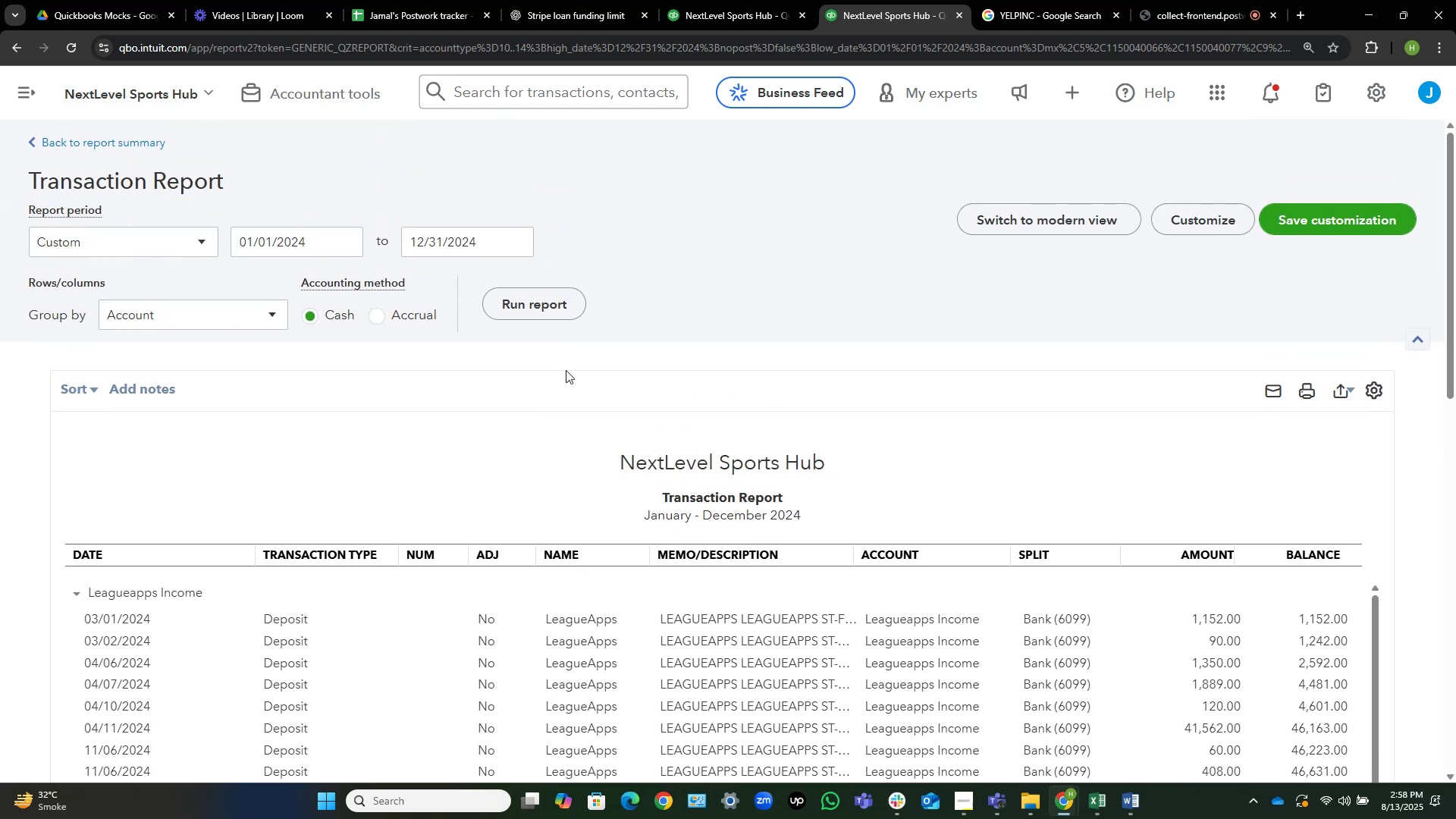 
scroll: coordinate [718, 208], scroll_direction: down, amount: 5.0
 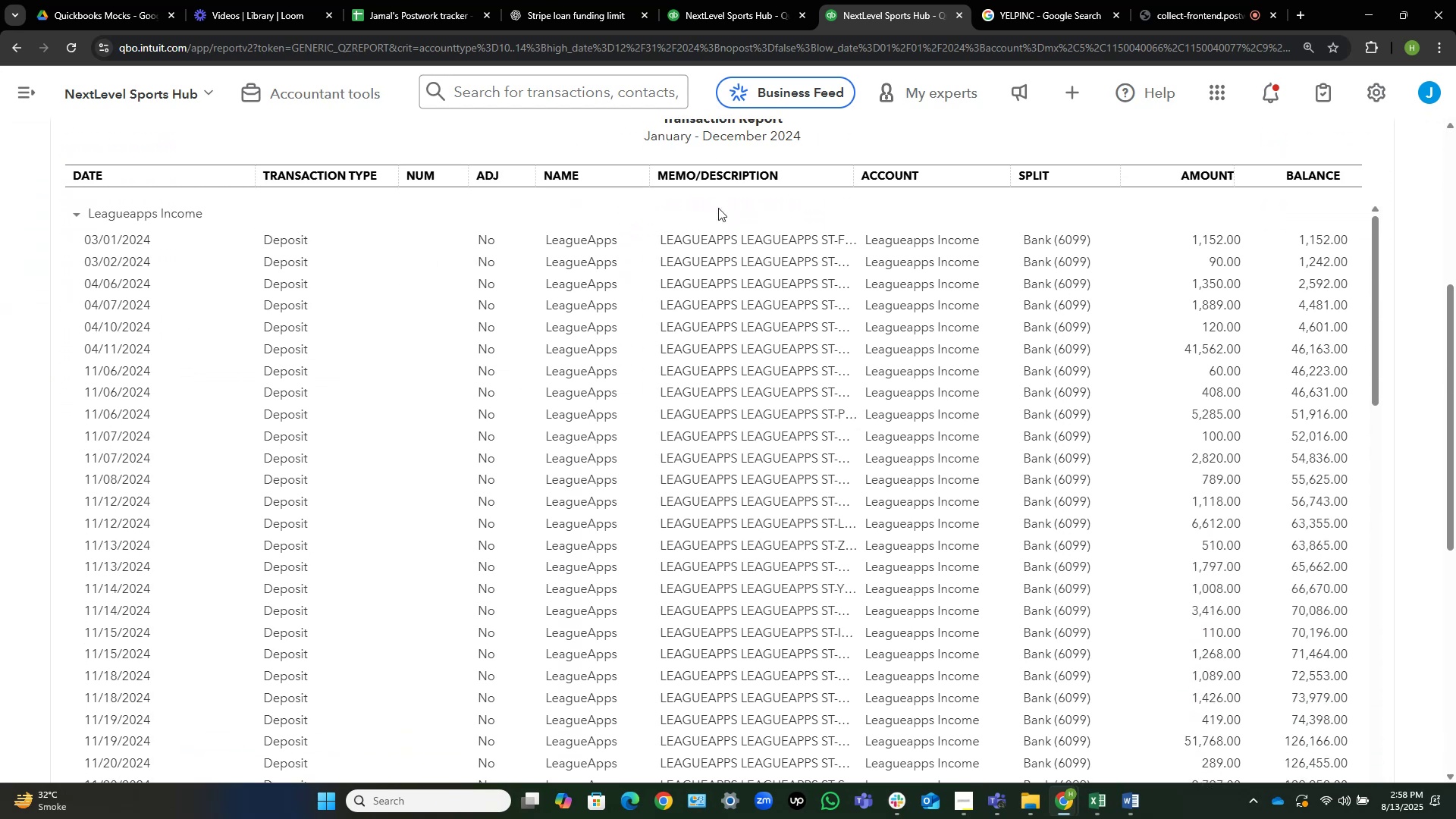 
scroll: coordinate [629, 261], scroll_direction: up, amount: 2.0
 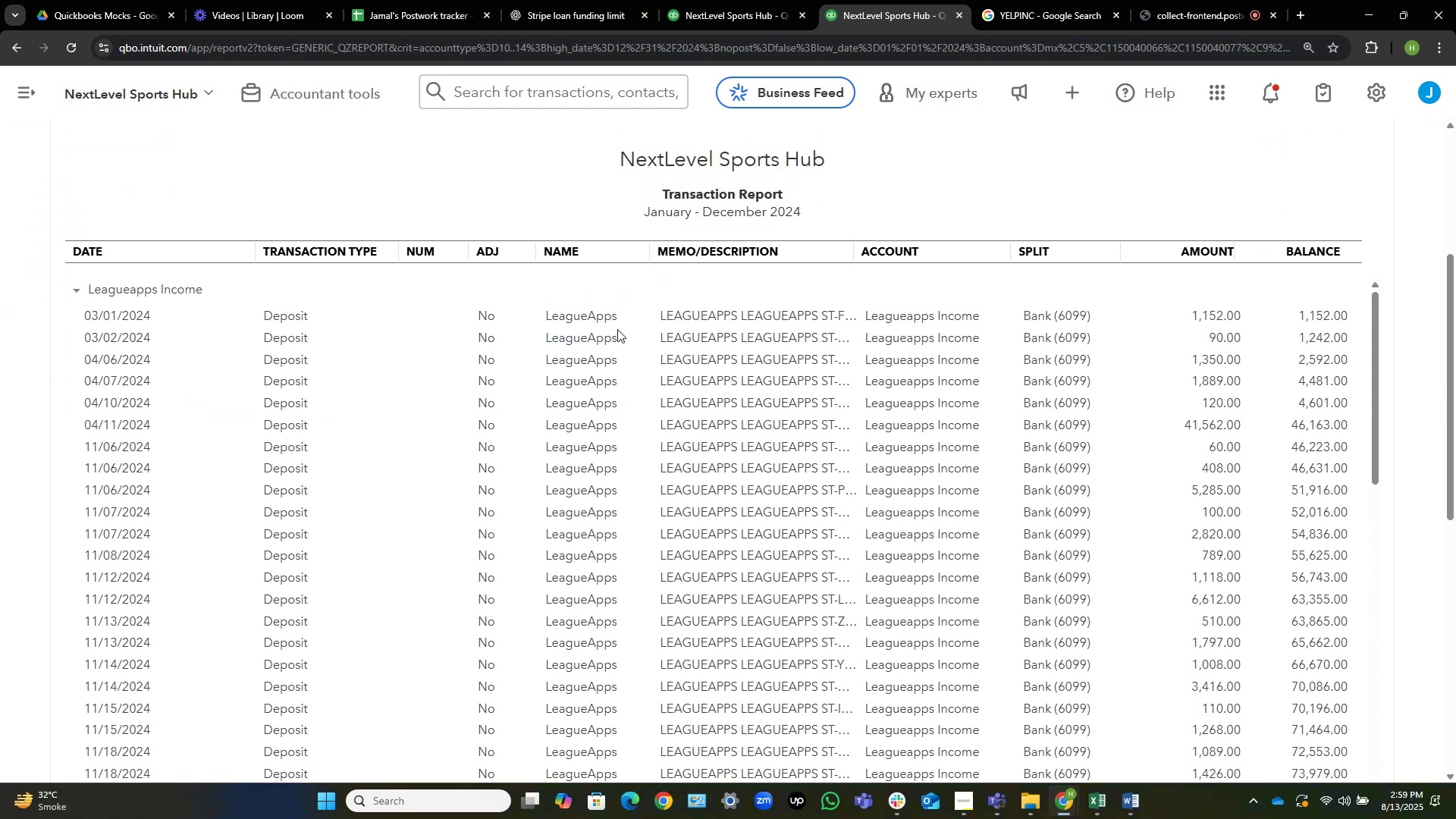 
left_click_drag(start_coordinate=[626, 316], to_coordinate=[538, 315])
 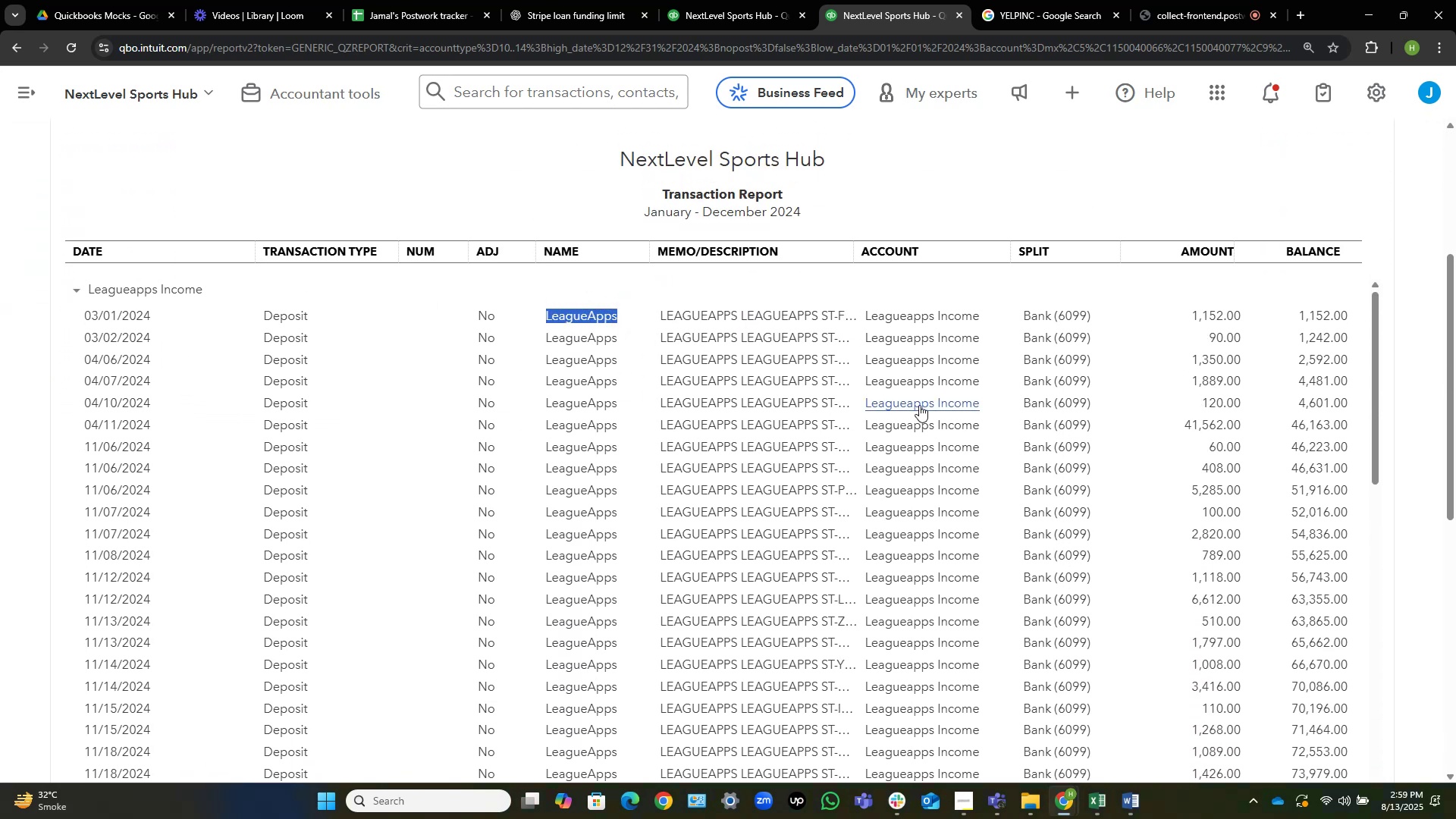 
key(Control+C)
 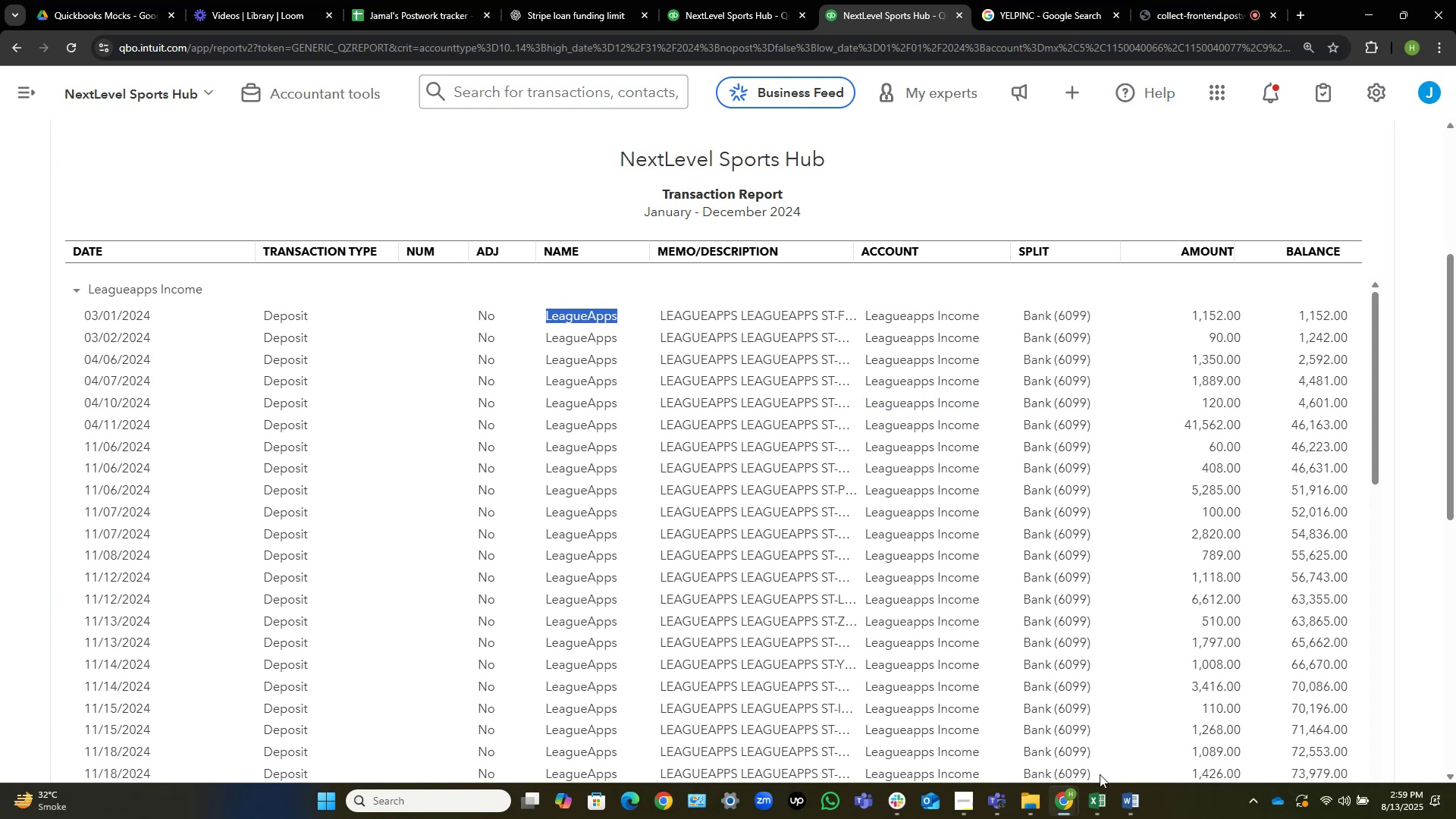 
left_click([1124, 801])
 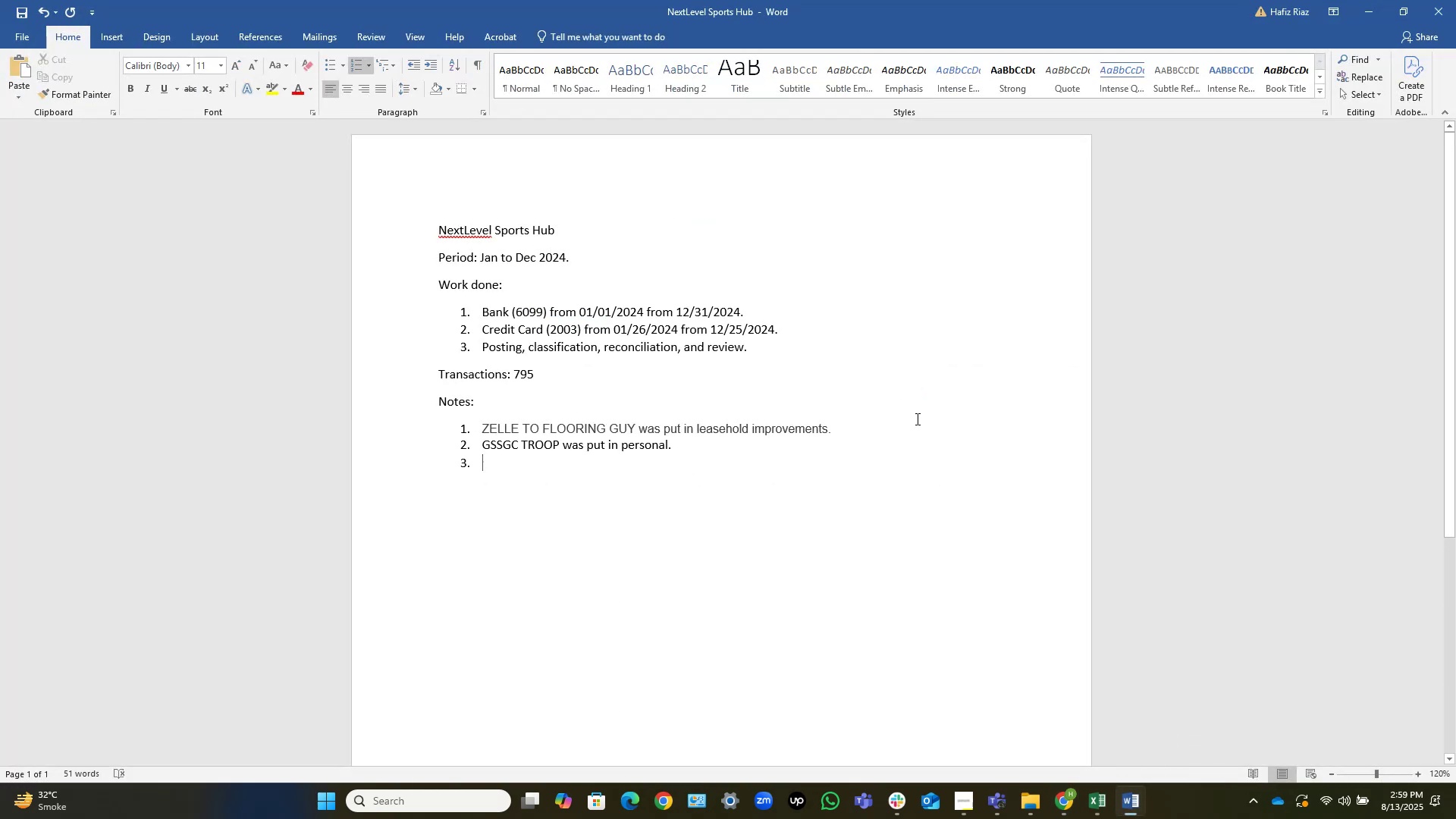 
key(Control+V)
 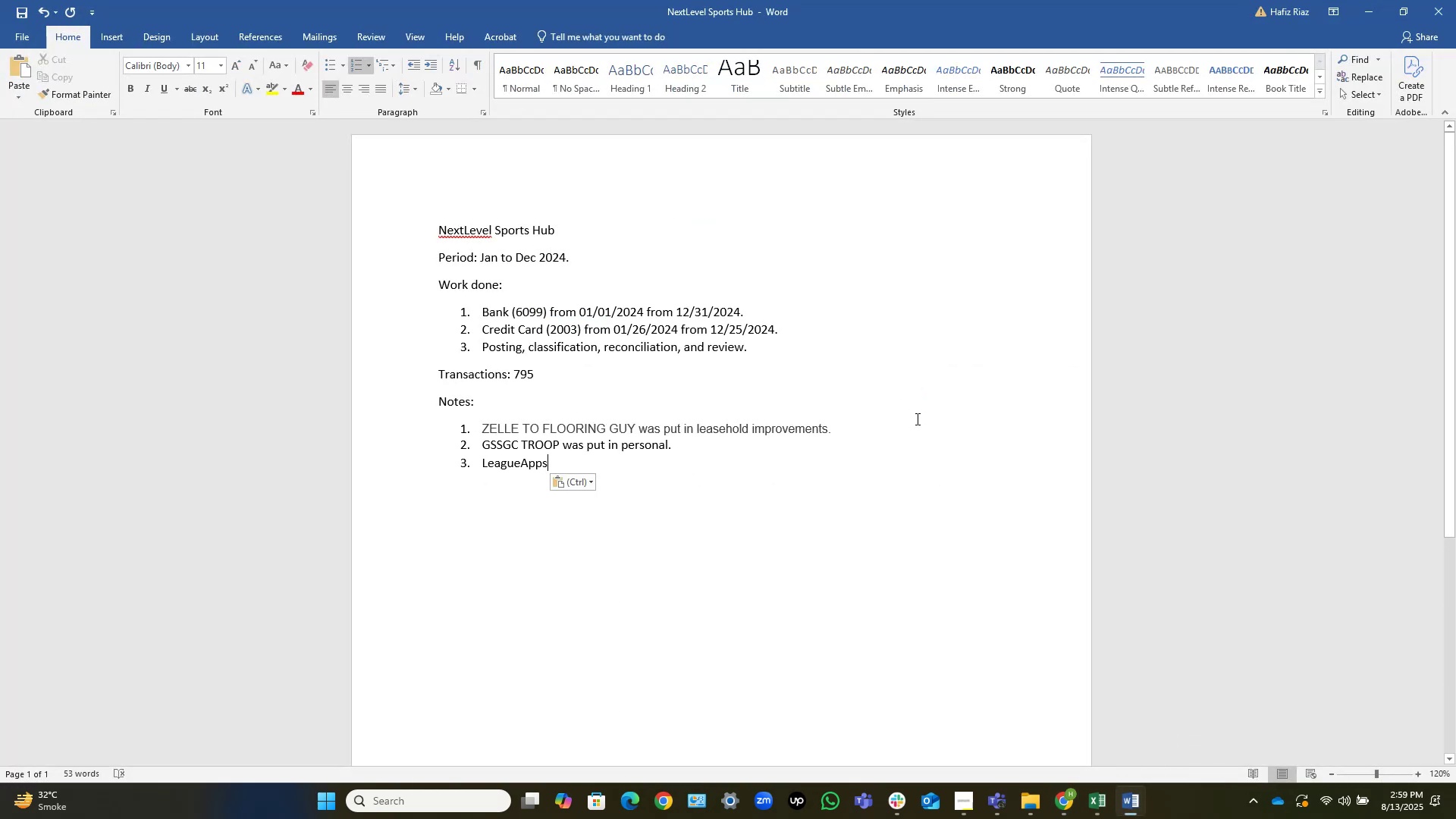 
type([Home]Deposits from )
 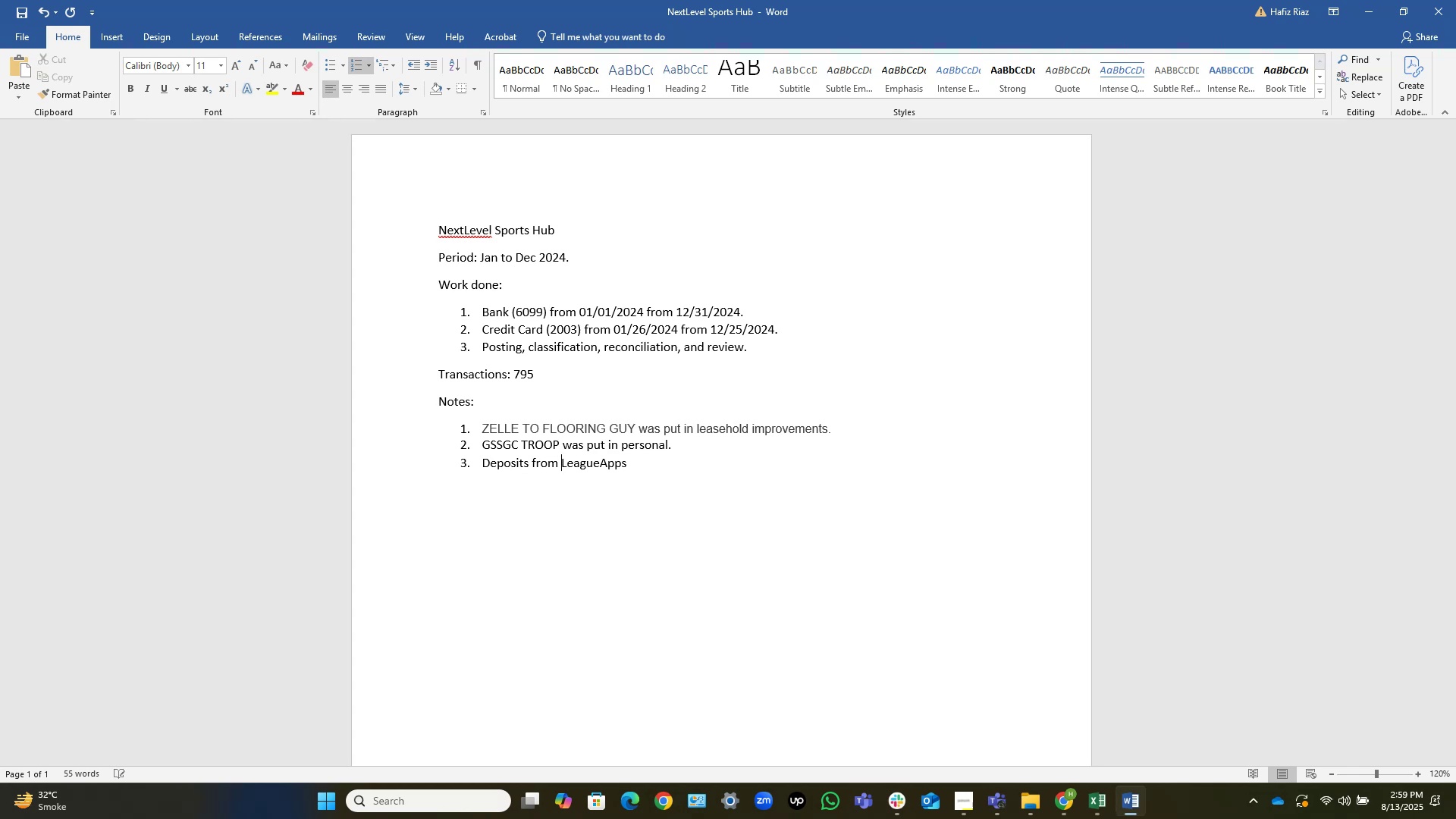 
key(End)
 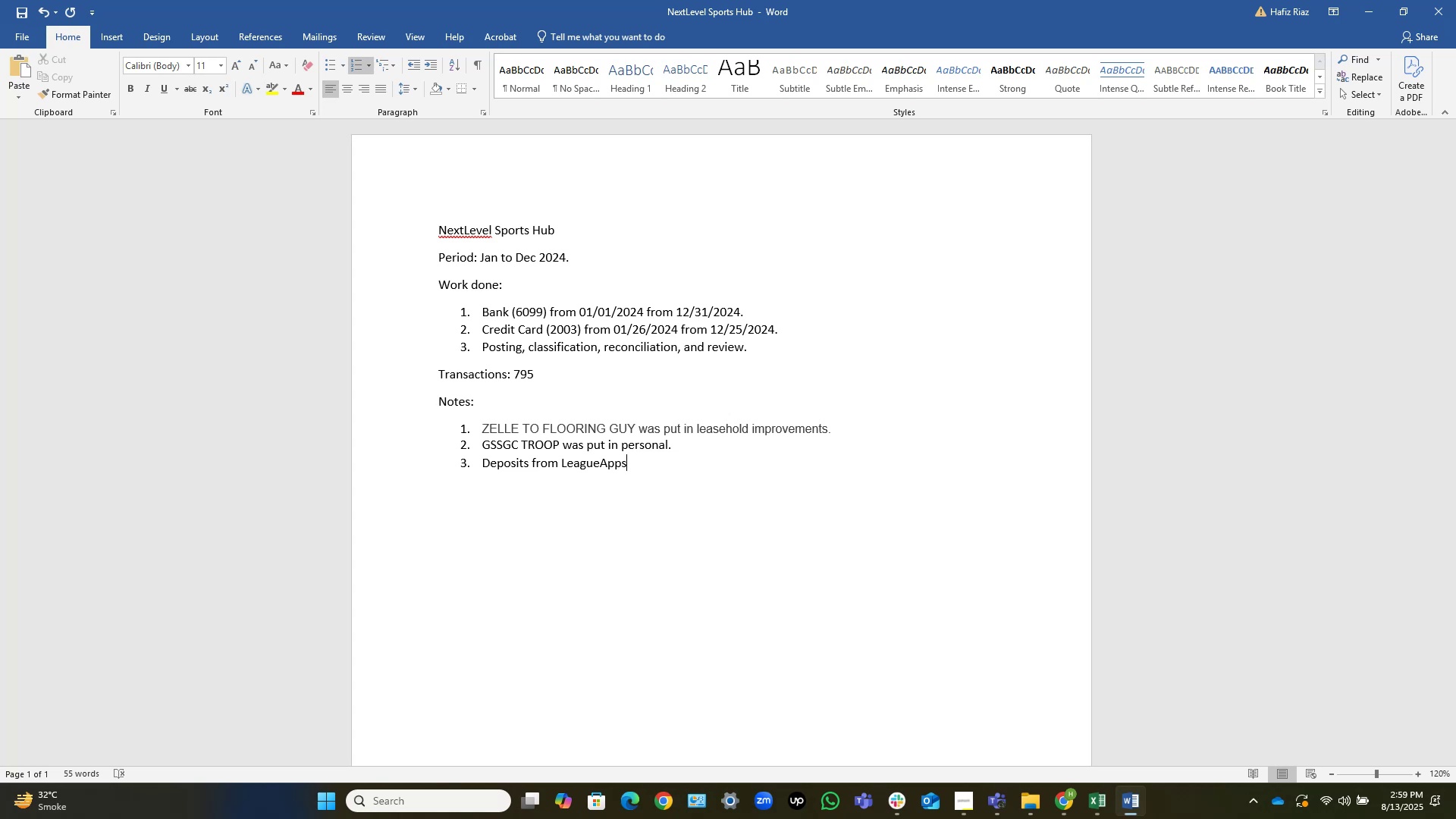 
key(Comma)
 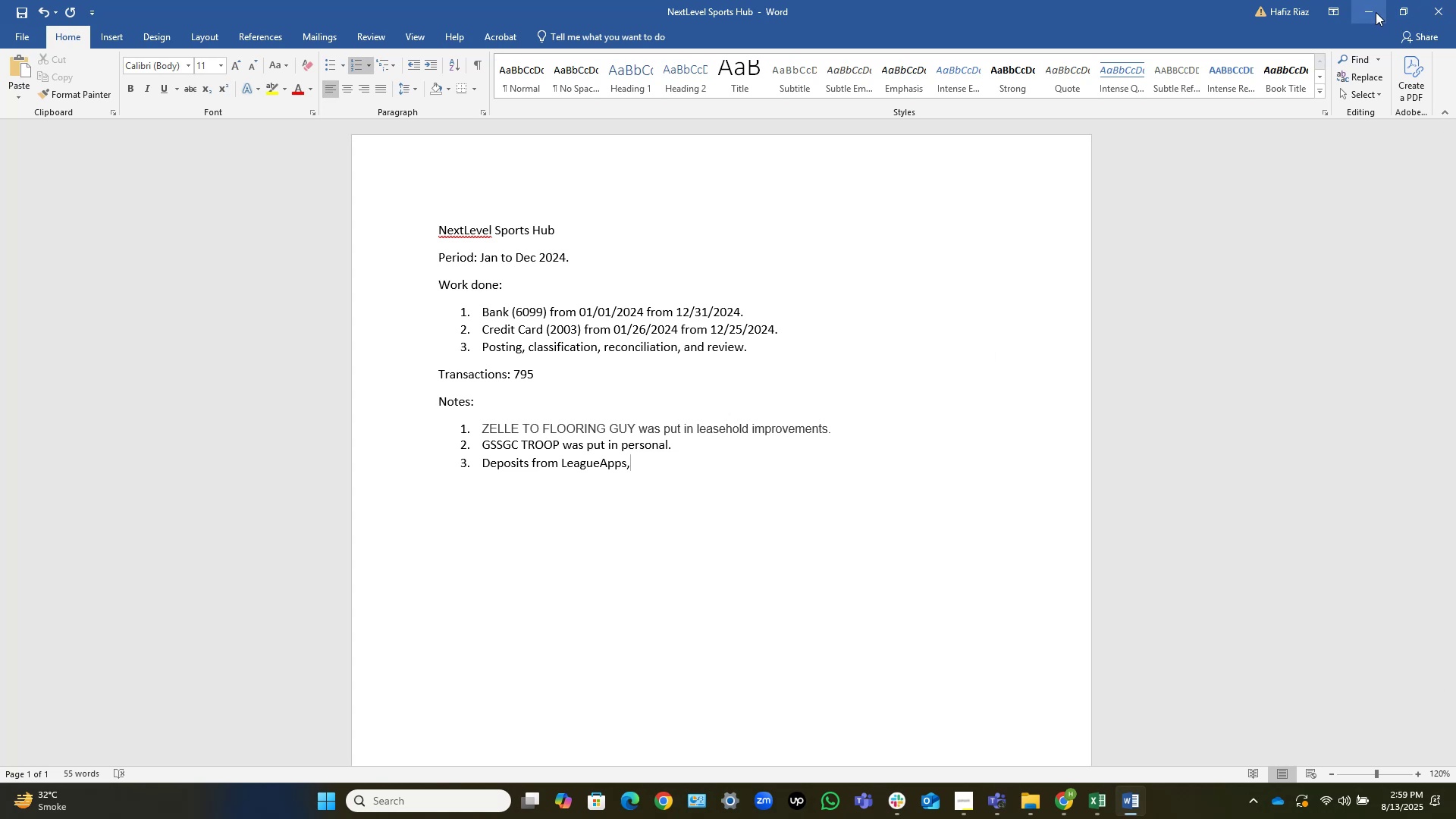 
left_click([1376, 12])
 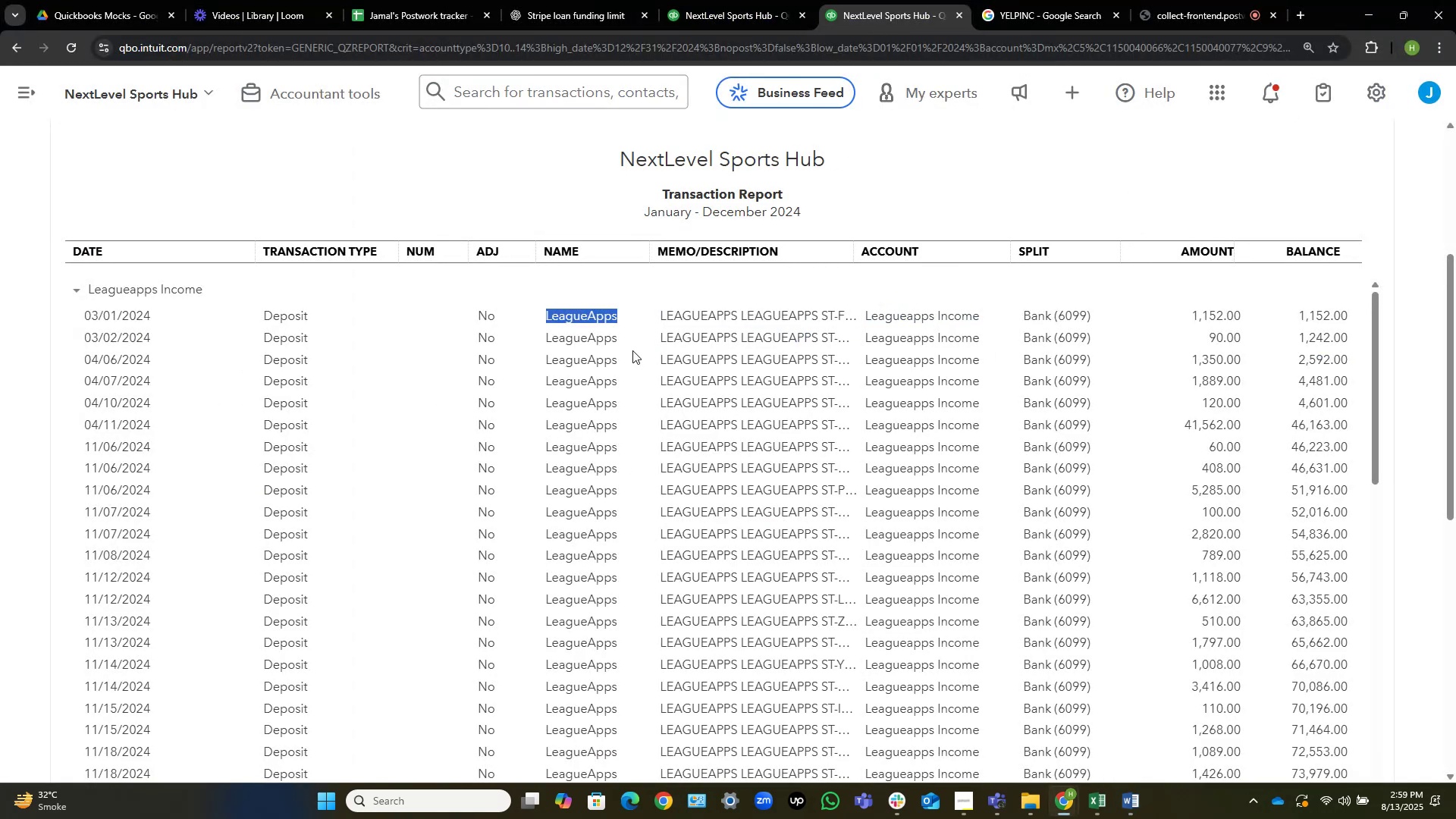 
scroll: coordinate [632, 350], scroll_direction: up, amount: 1.0
 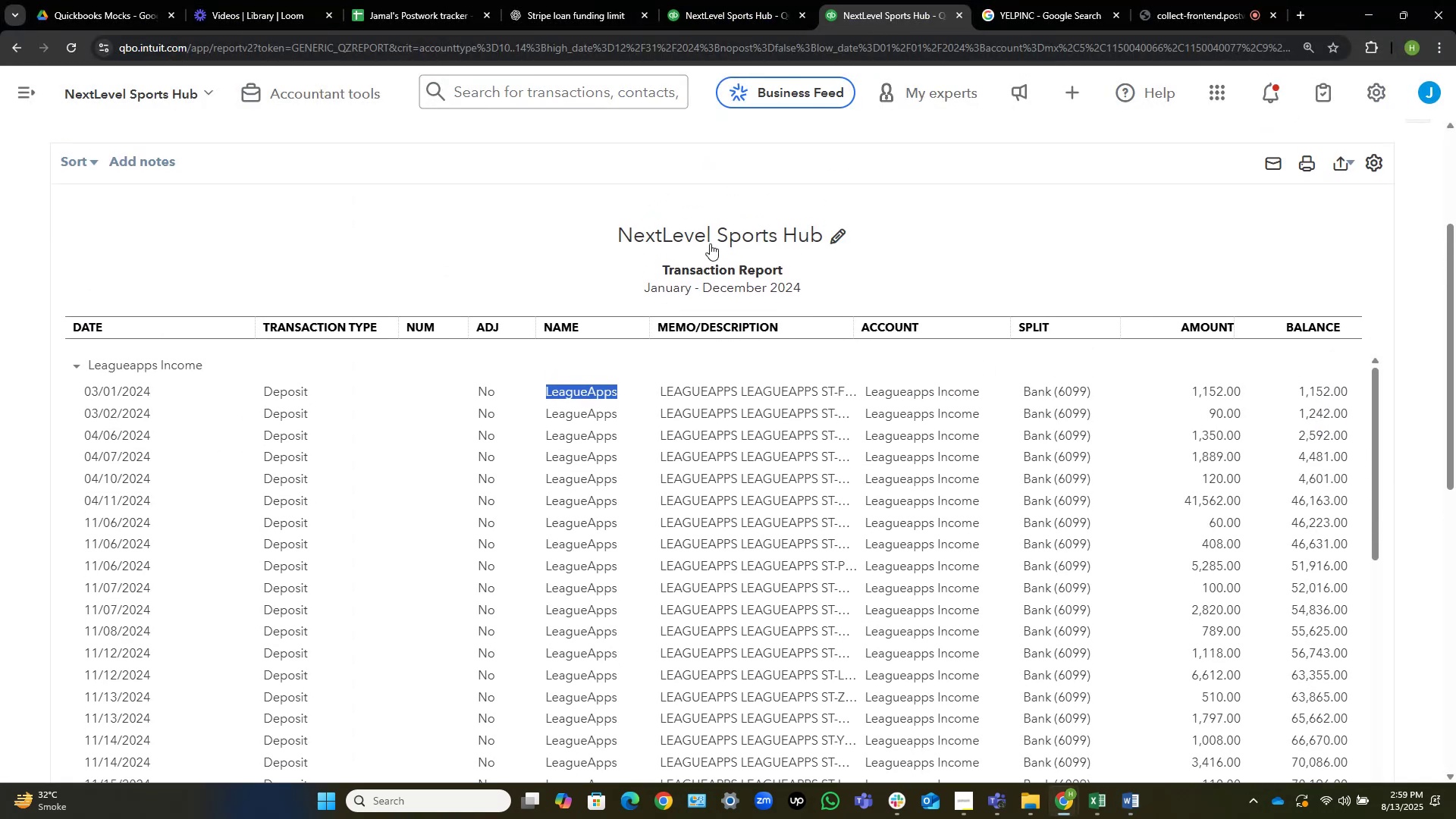 
scroll: coordinate [767, 535], scroll_direction: down, amount: 33.0
 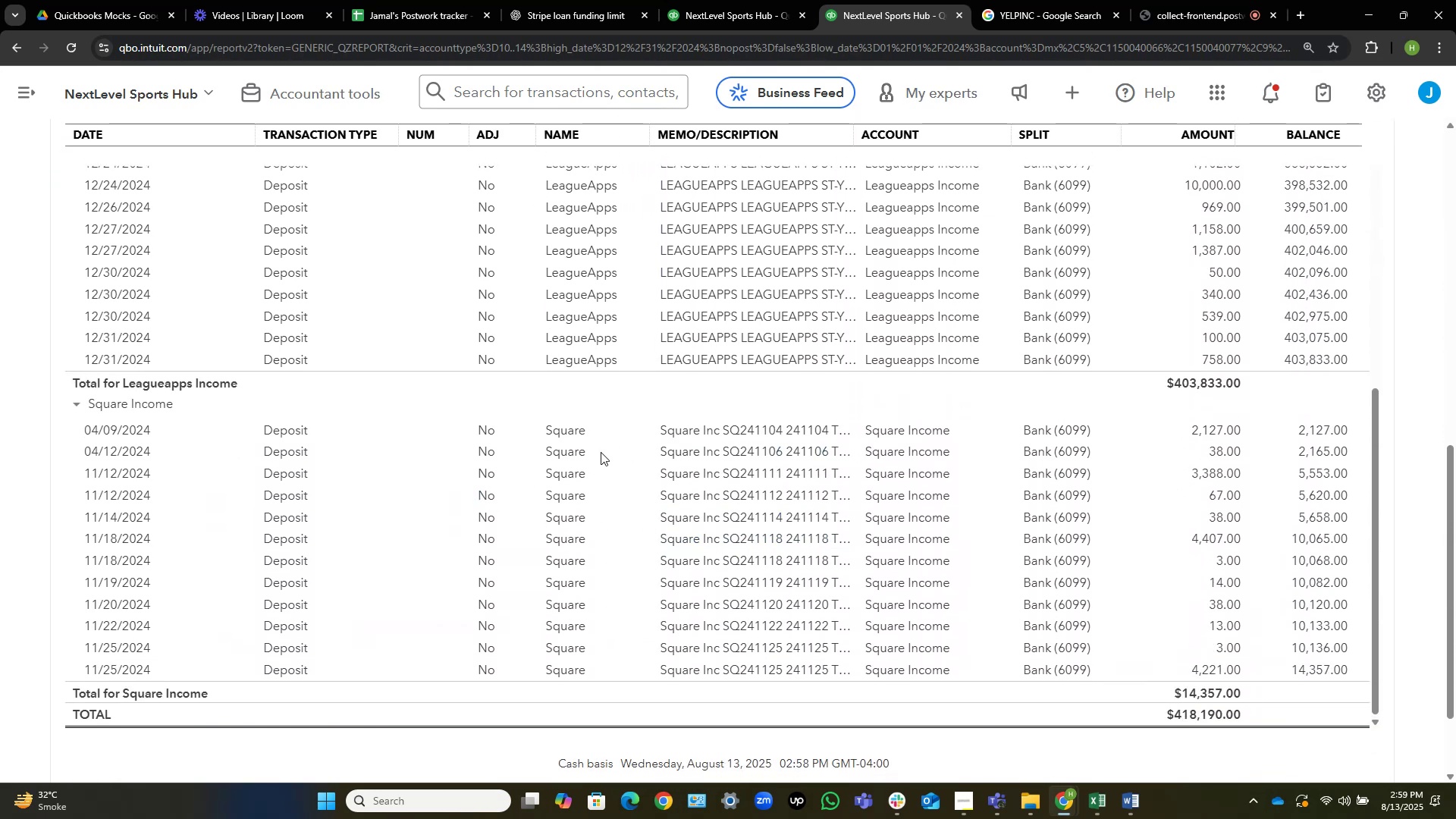 
left_click_drag(start_coordinate=[595, 431], to_coordinate=[544, 436])
 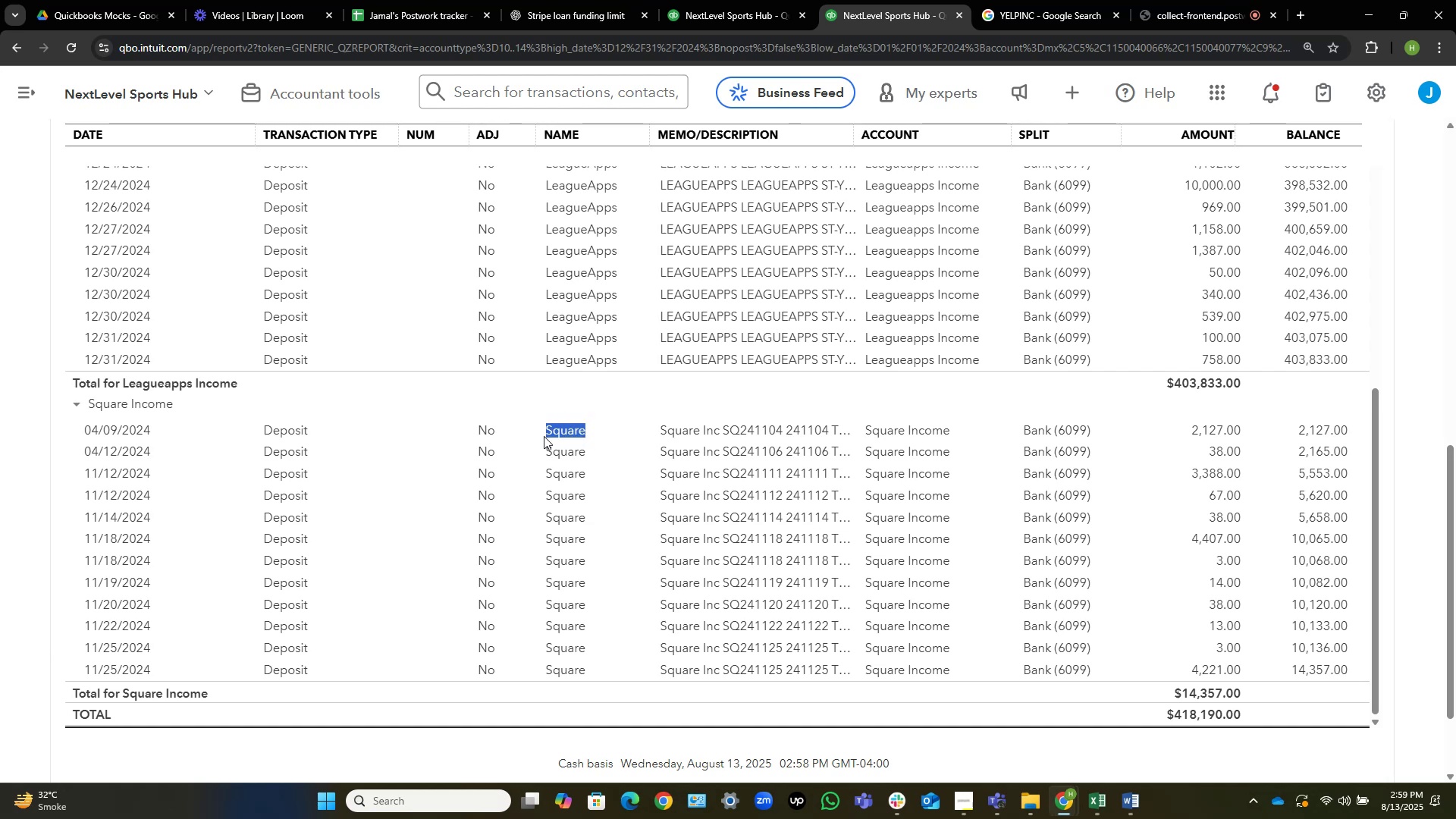 
key(Control+C)
 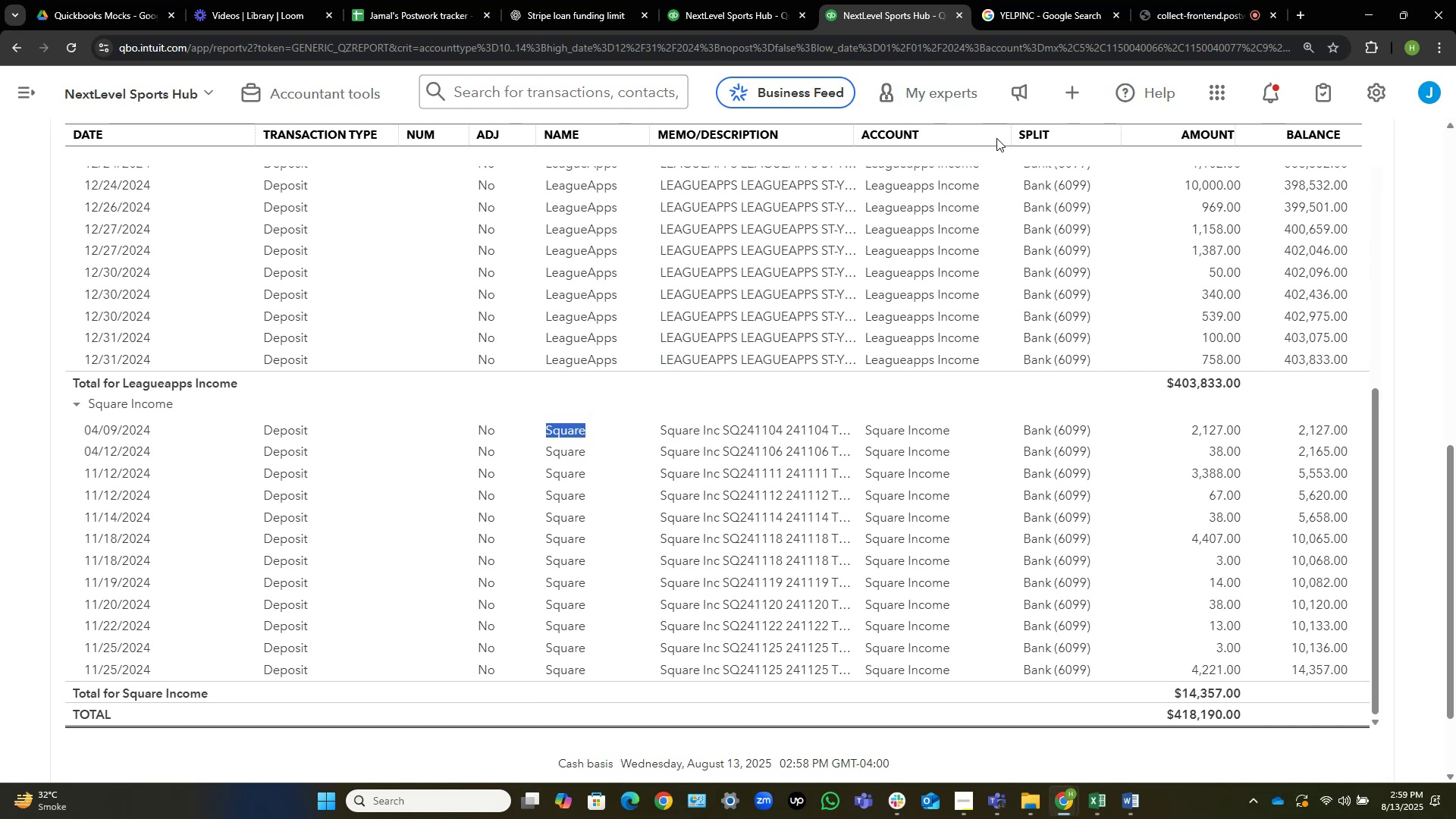 
left_click_drag(start_coordinate=[1003, 135], to_coordinate=[810, 127])
 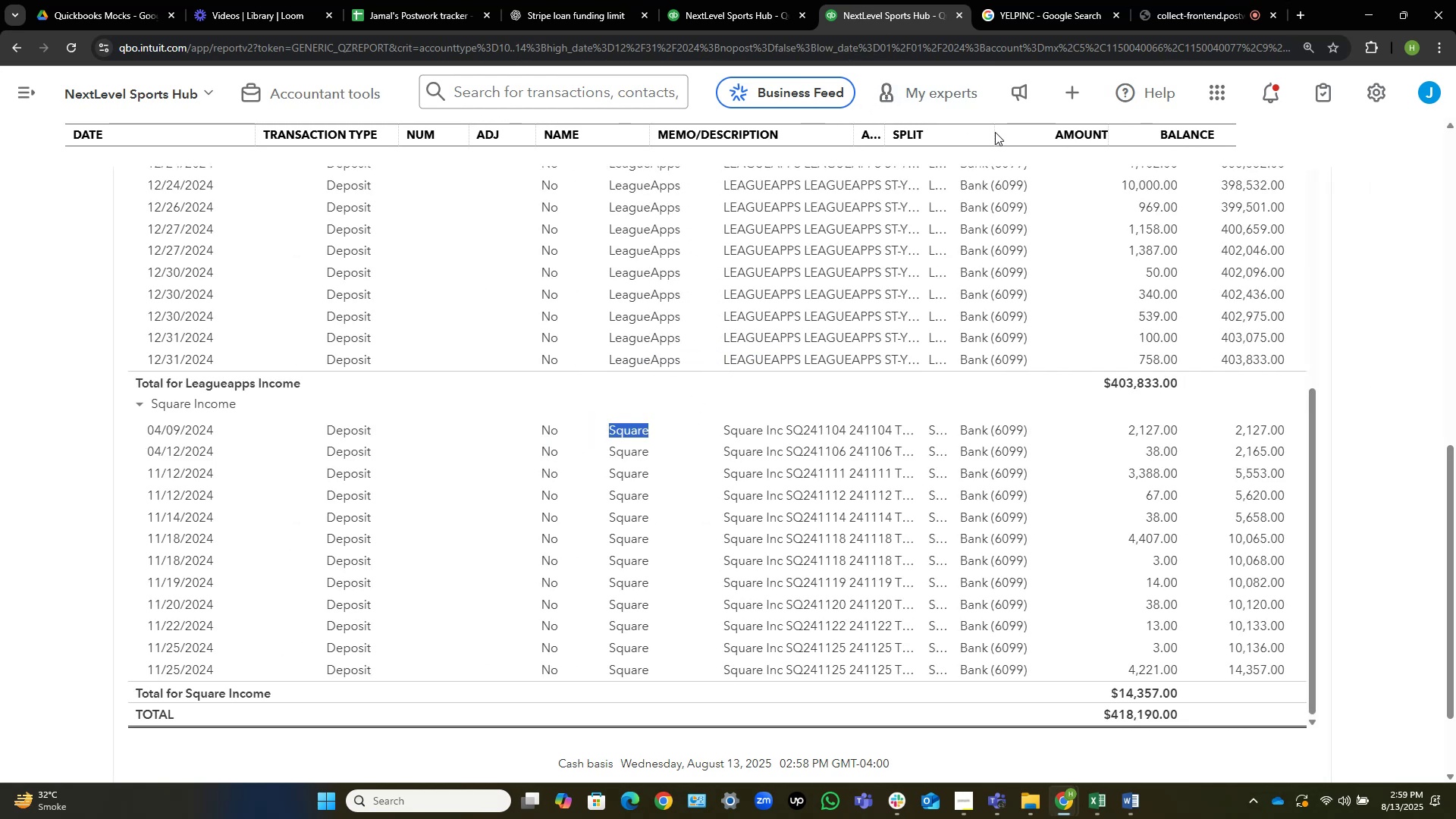 
left_click_drag(start_coordinate=[988, 131], to_coordinate=[870, 130])
 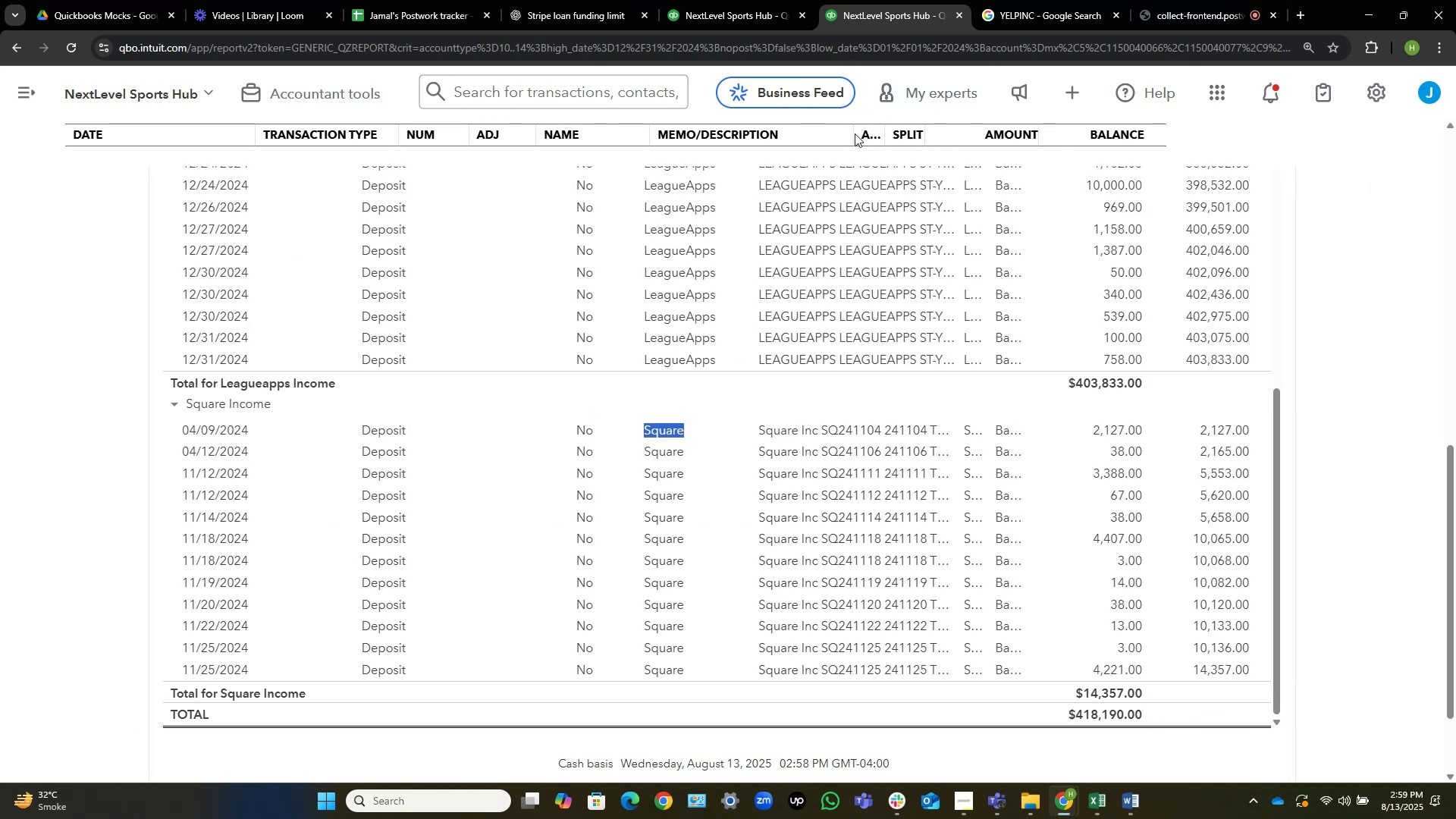 
left_click_drag(start_coordinate=[850, 133], to_coordinate=[1115, 130])
 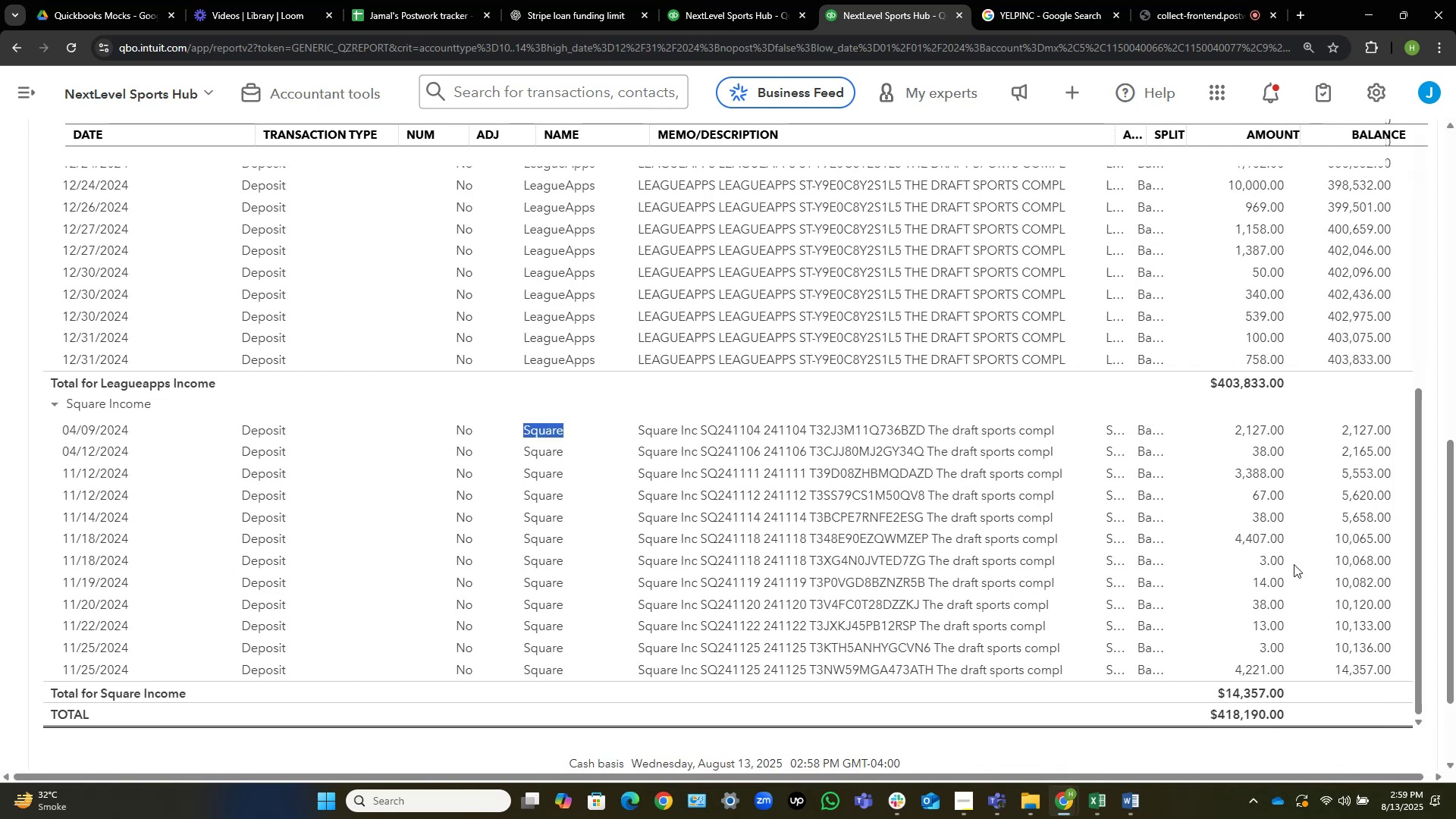 
key(Control+C)
 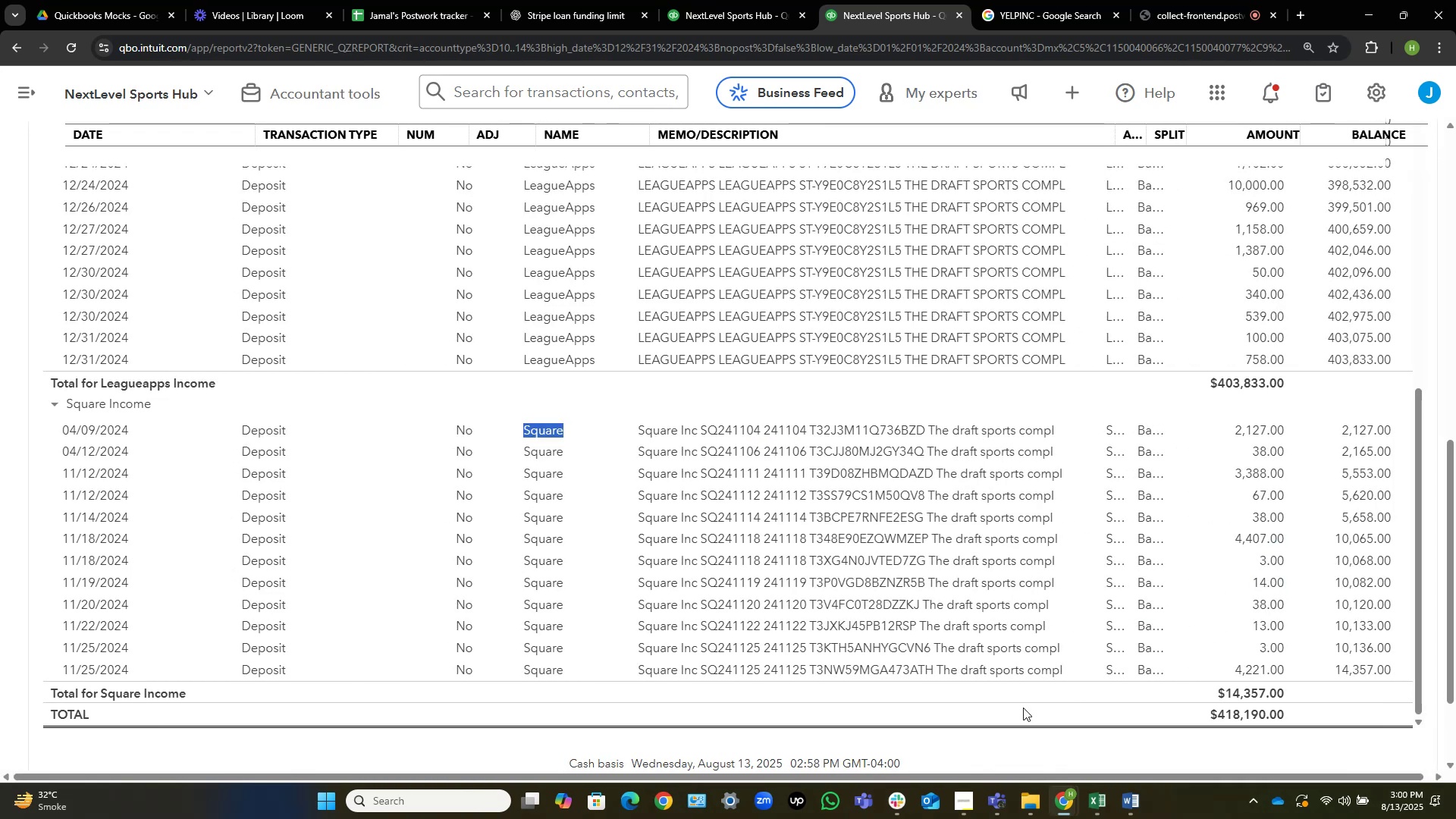 
wait(5.63)
 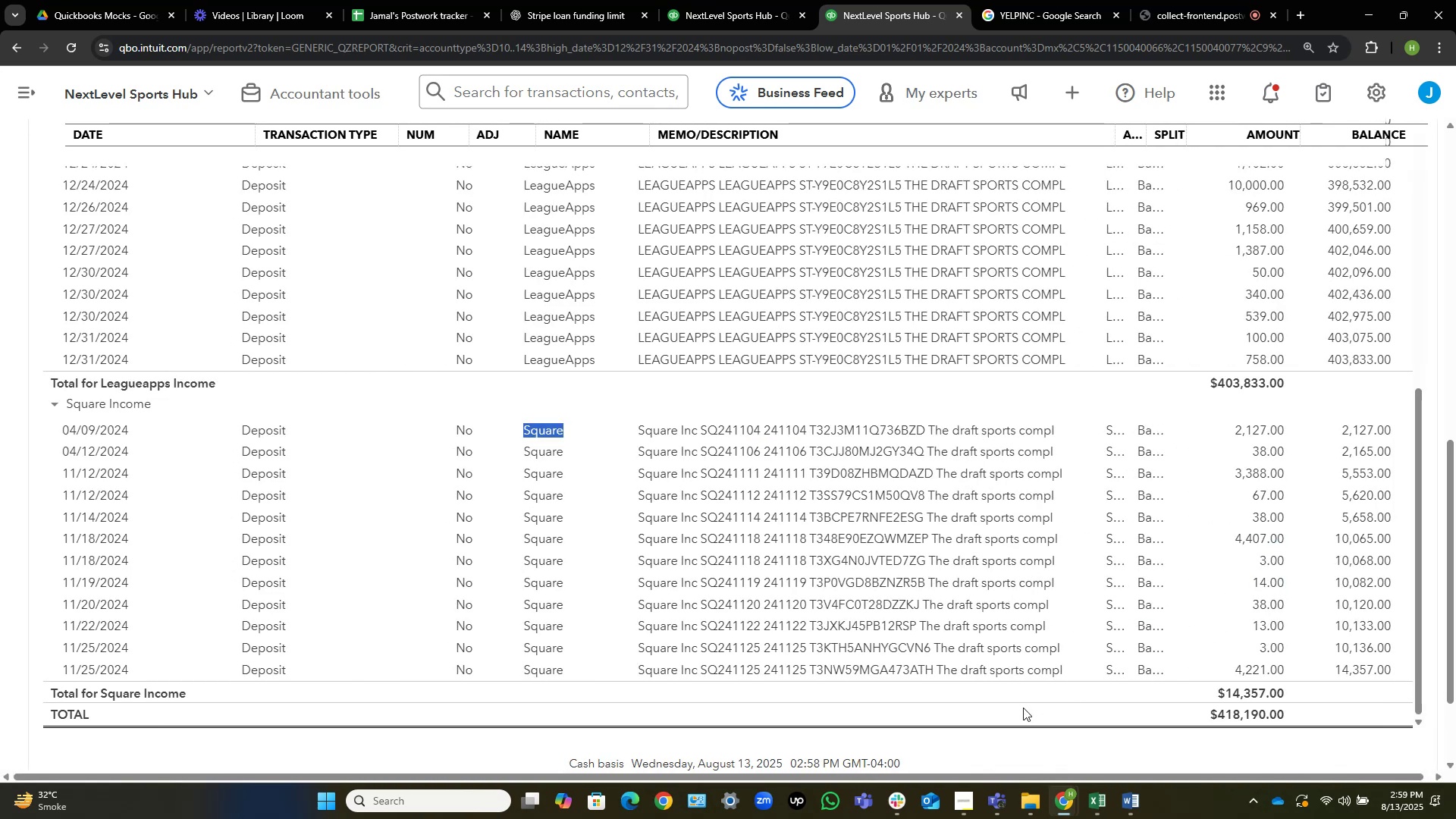 
left_click([1124, 799])
 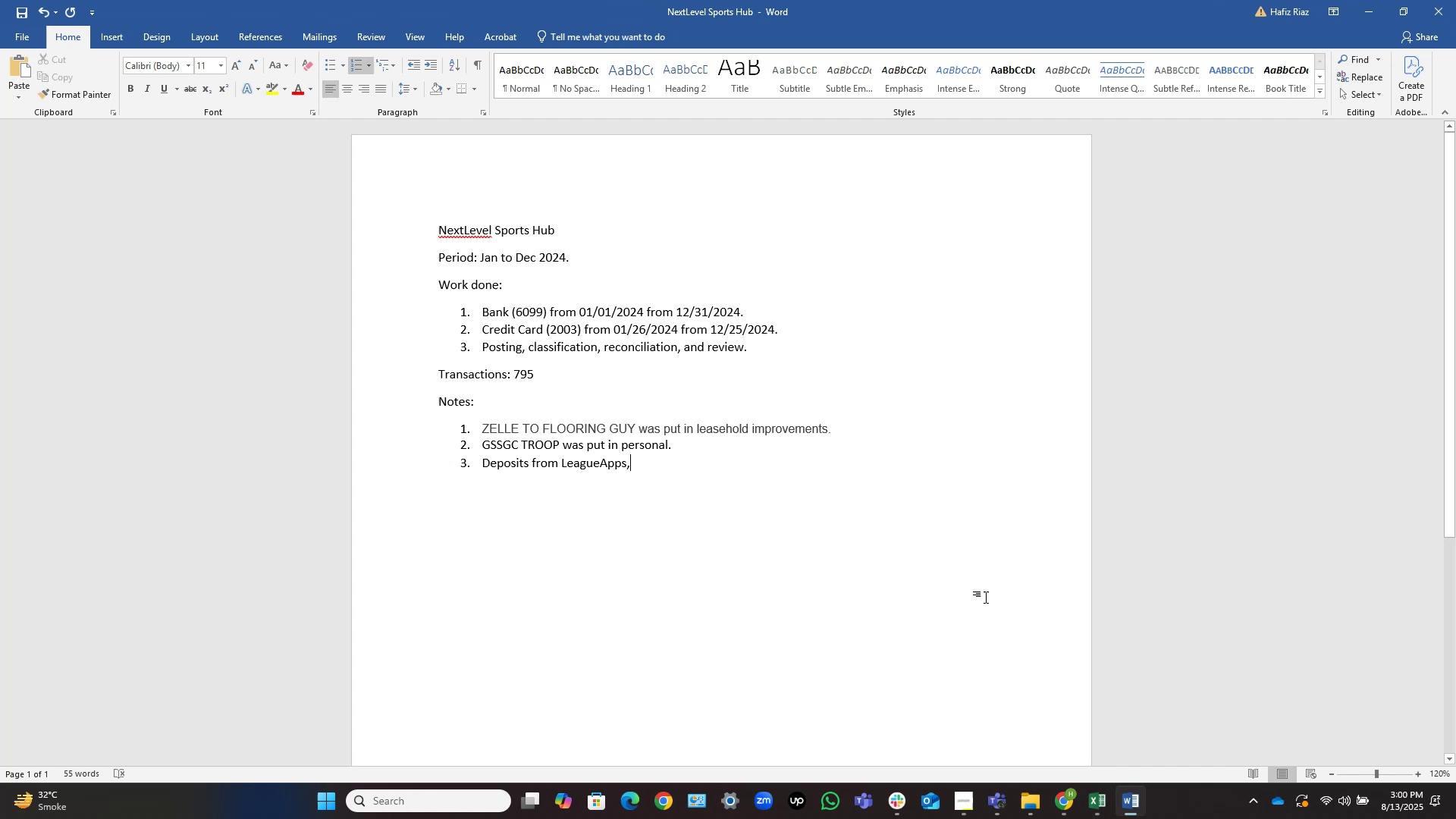 
type( and deposits from )
 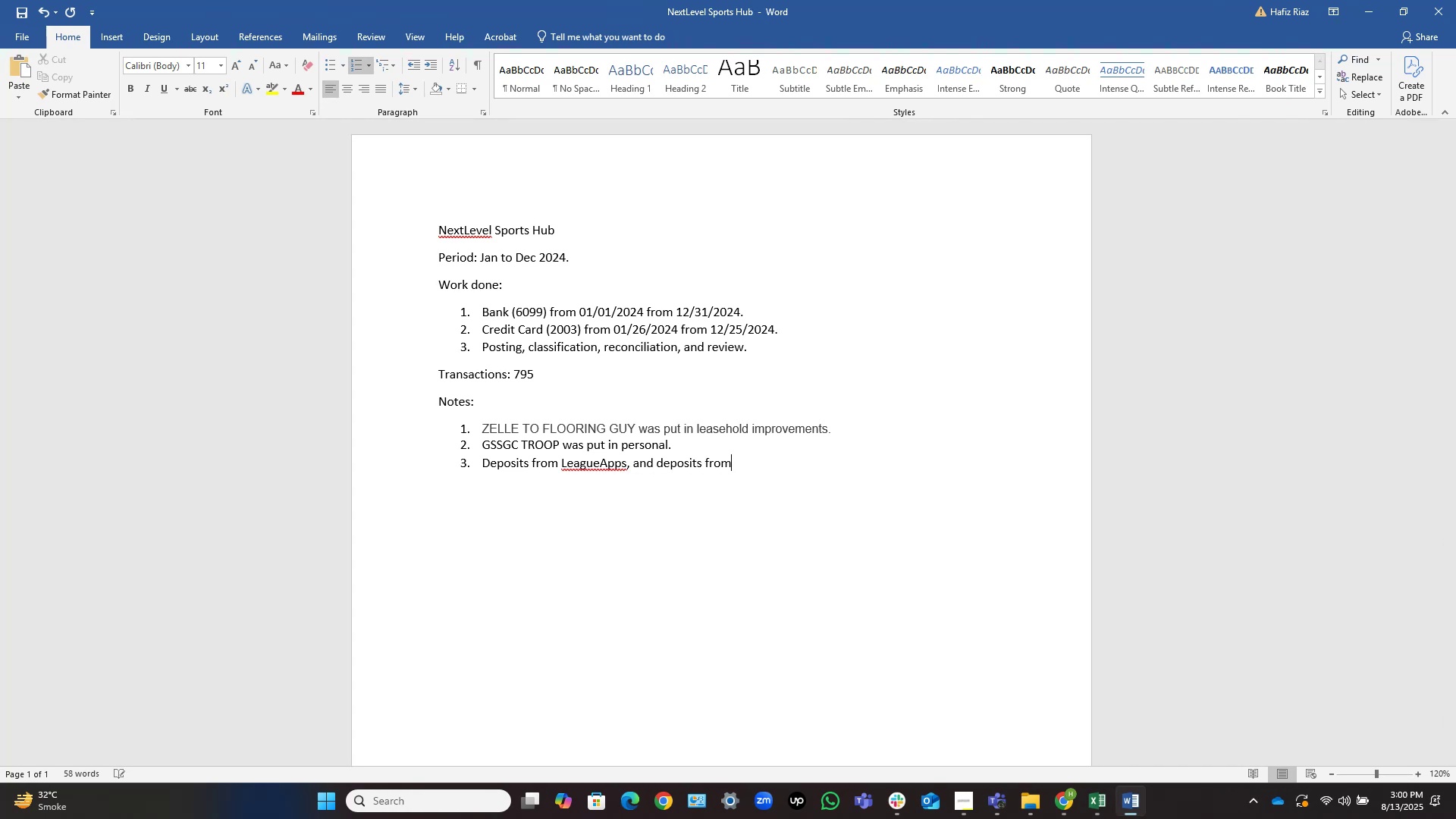 
key(Control+ControlLeft)
 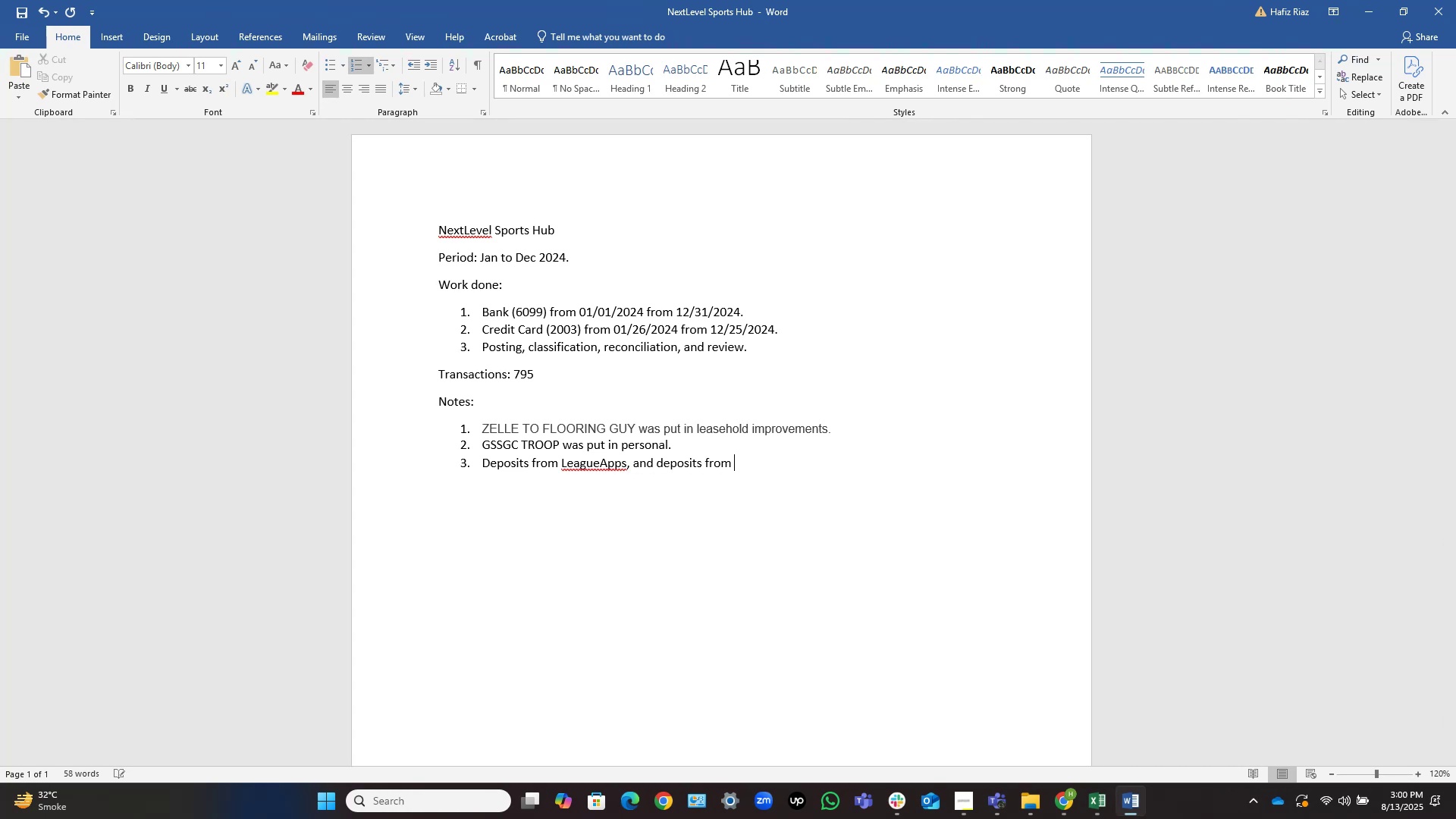 
key(Control+V)
 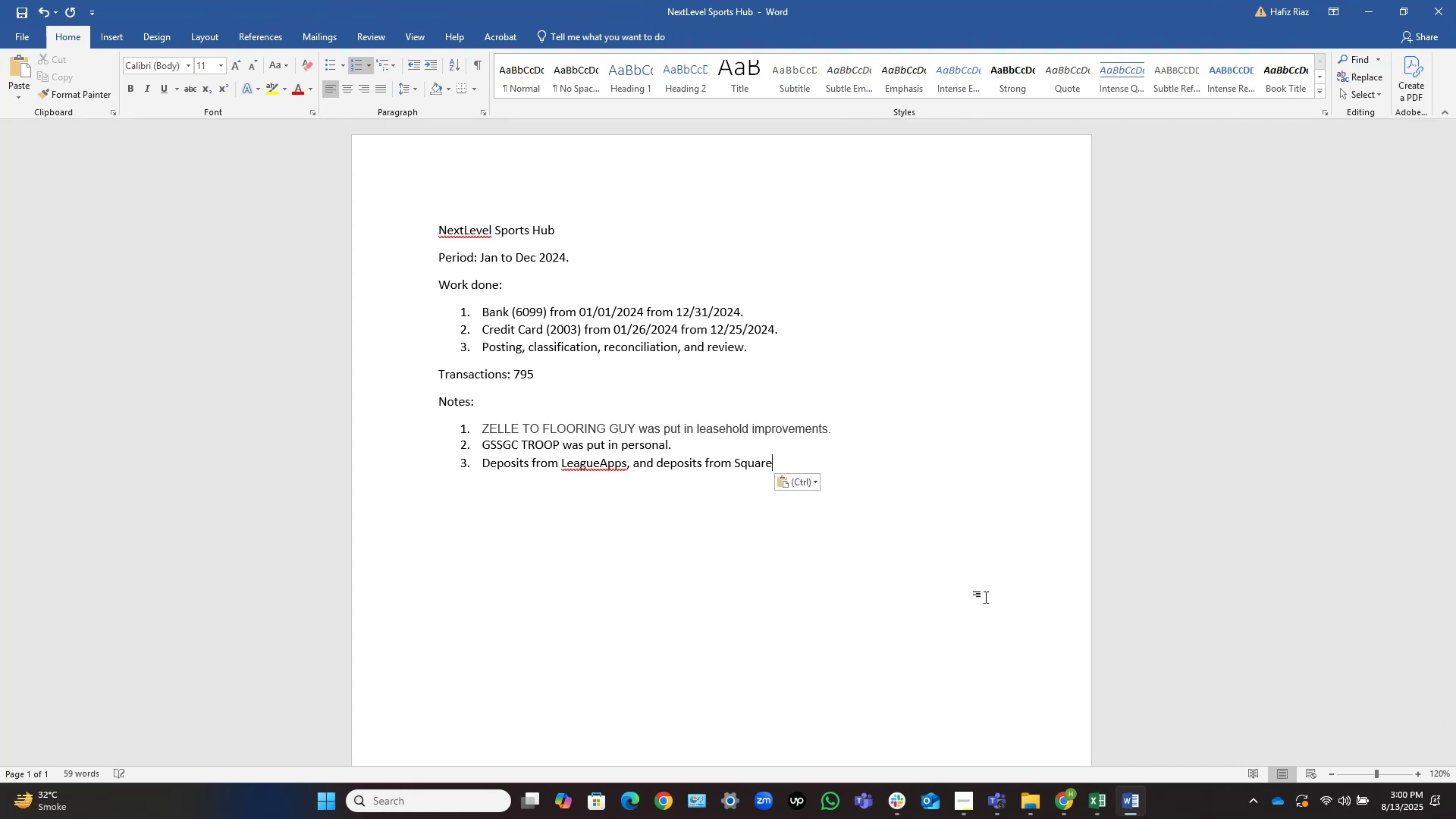 
type( were put in)
 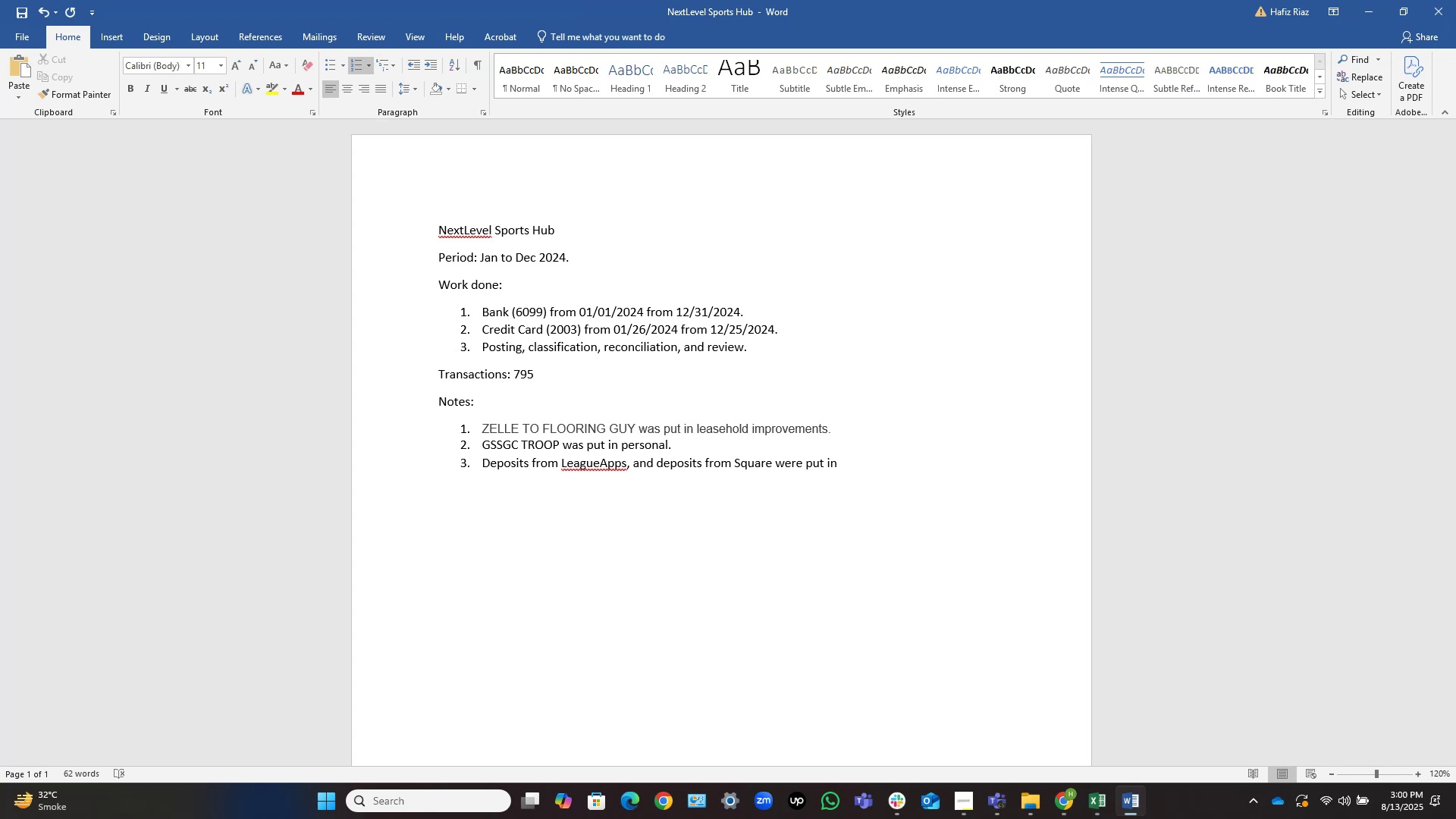 
key(Control+Shift+ArrowLeft)
 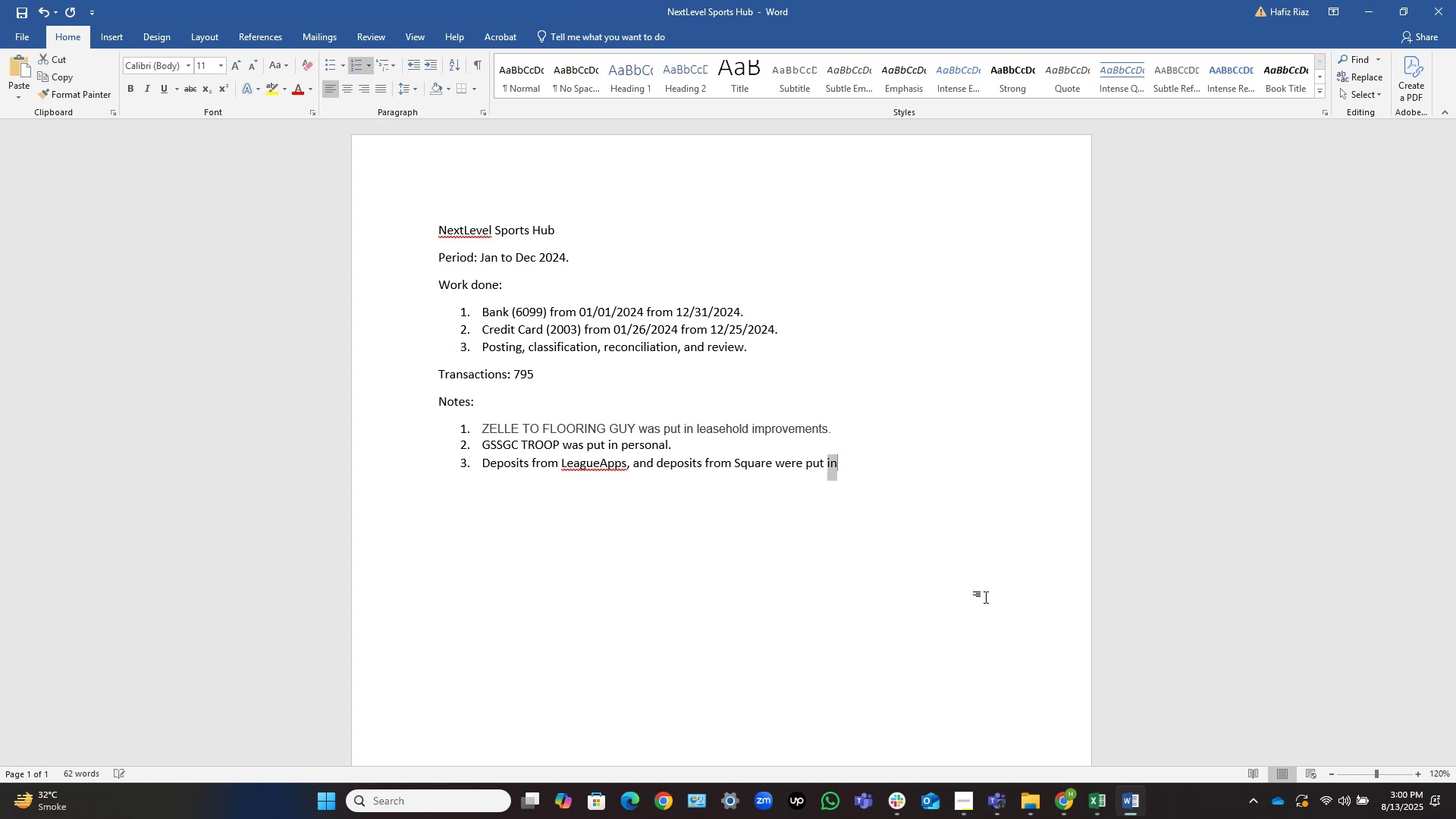 
key(Control+Shift+ArrowLeft)
 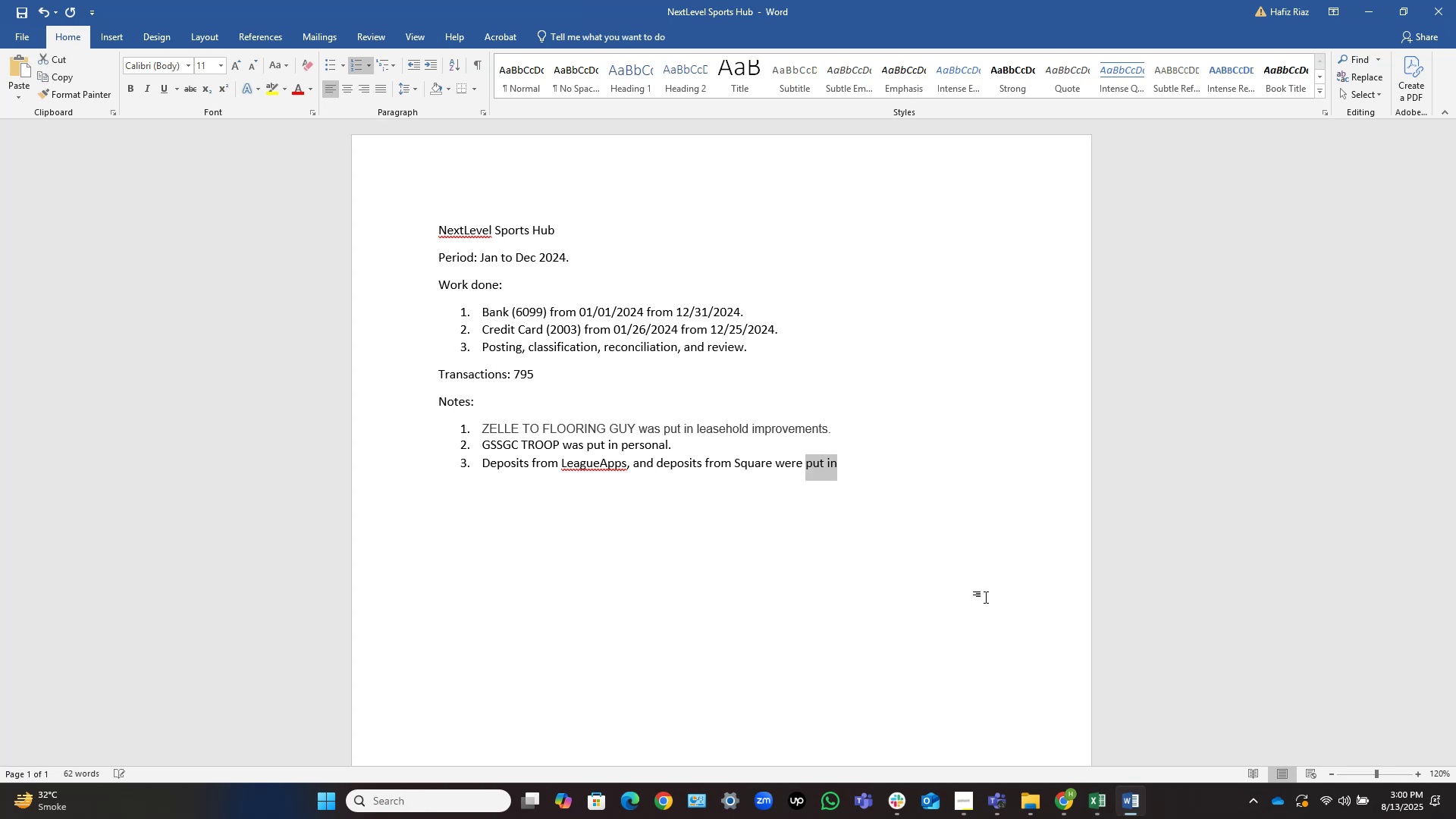 
key(Control+Shift+ArrowLeft)
 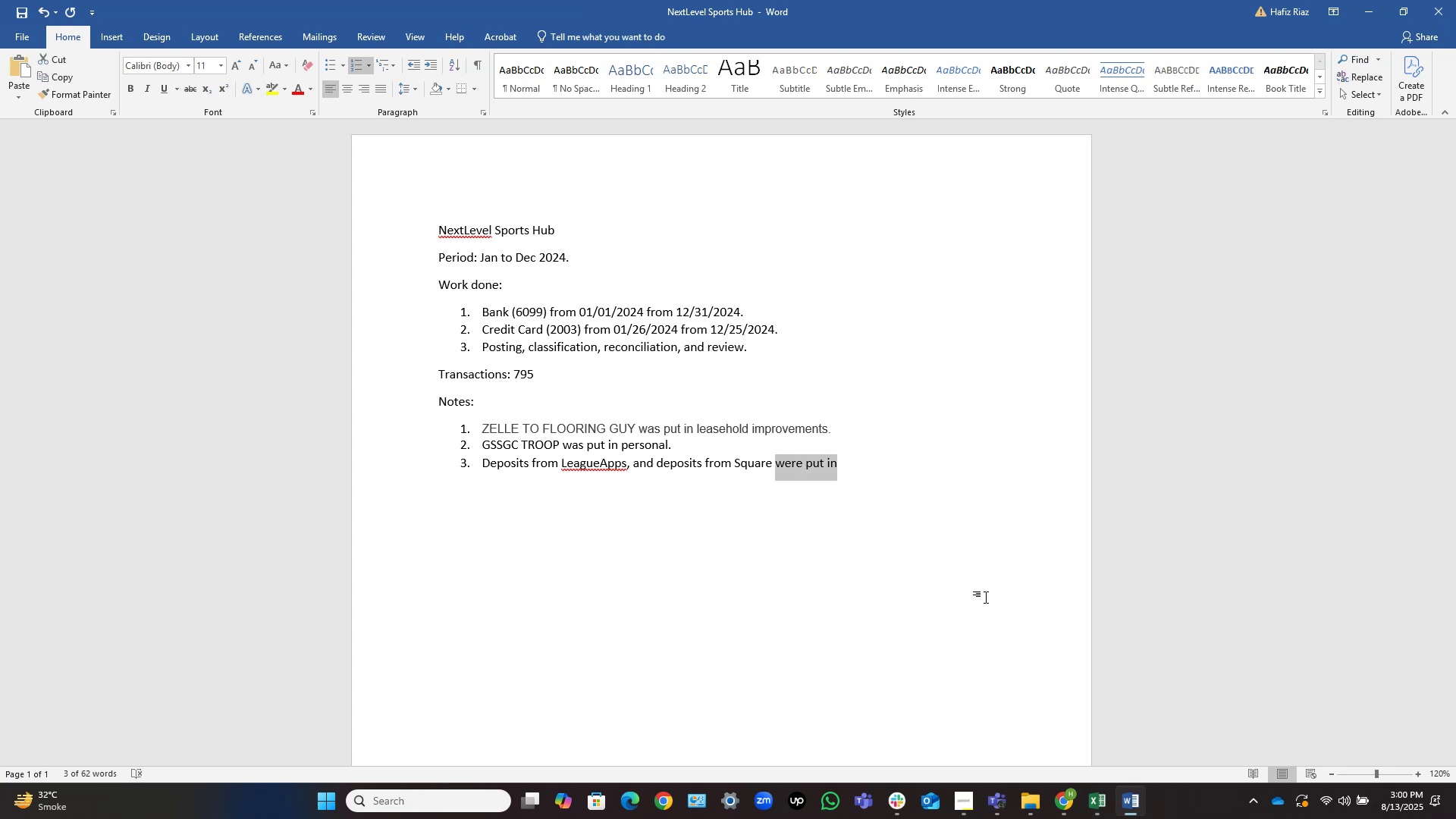 
key(Control+C)
 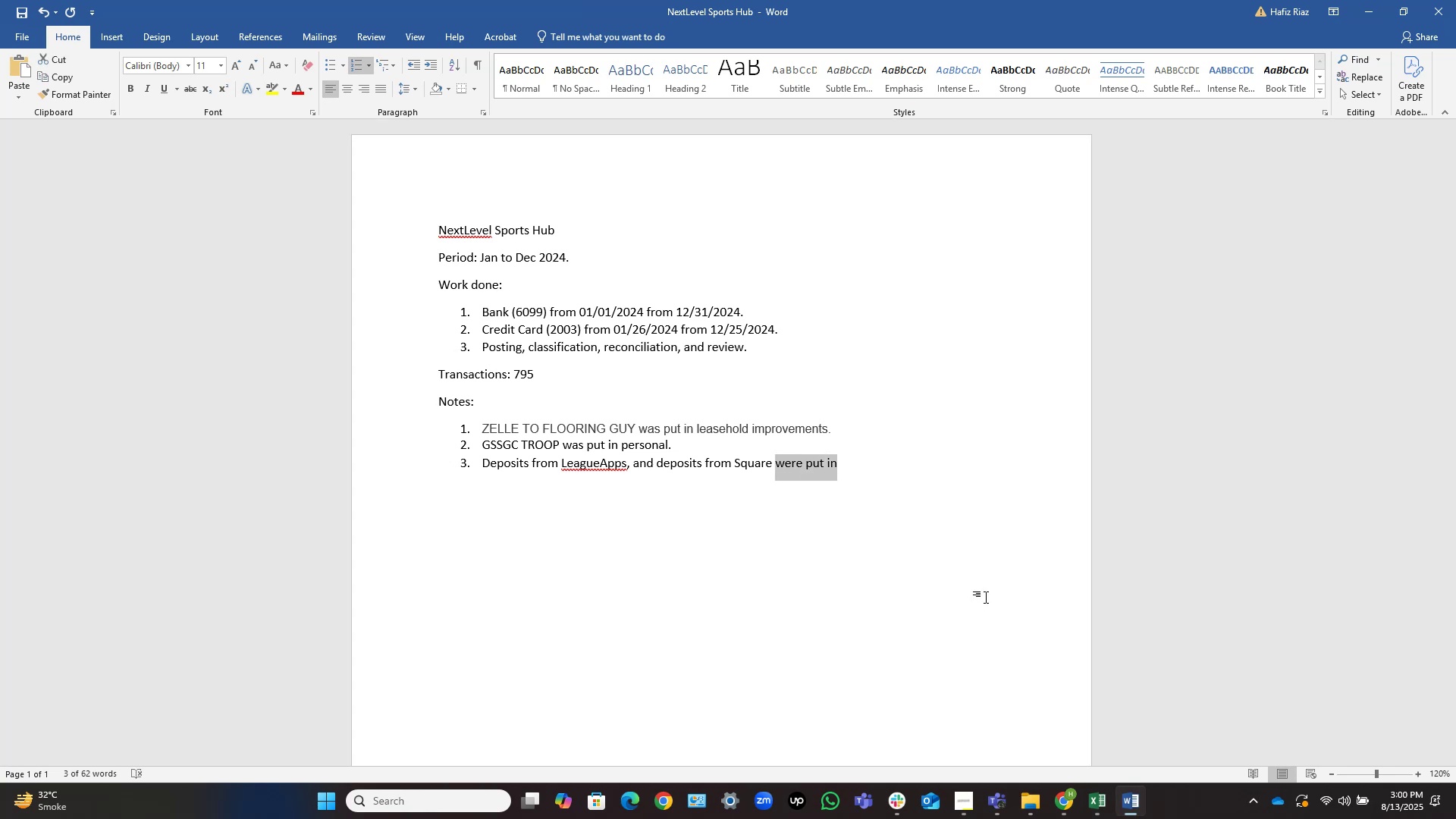 
key(ArrowRight)
 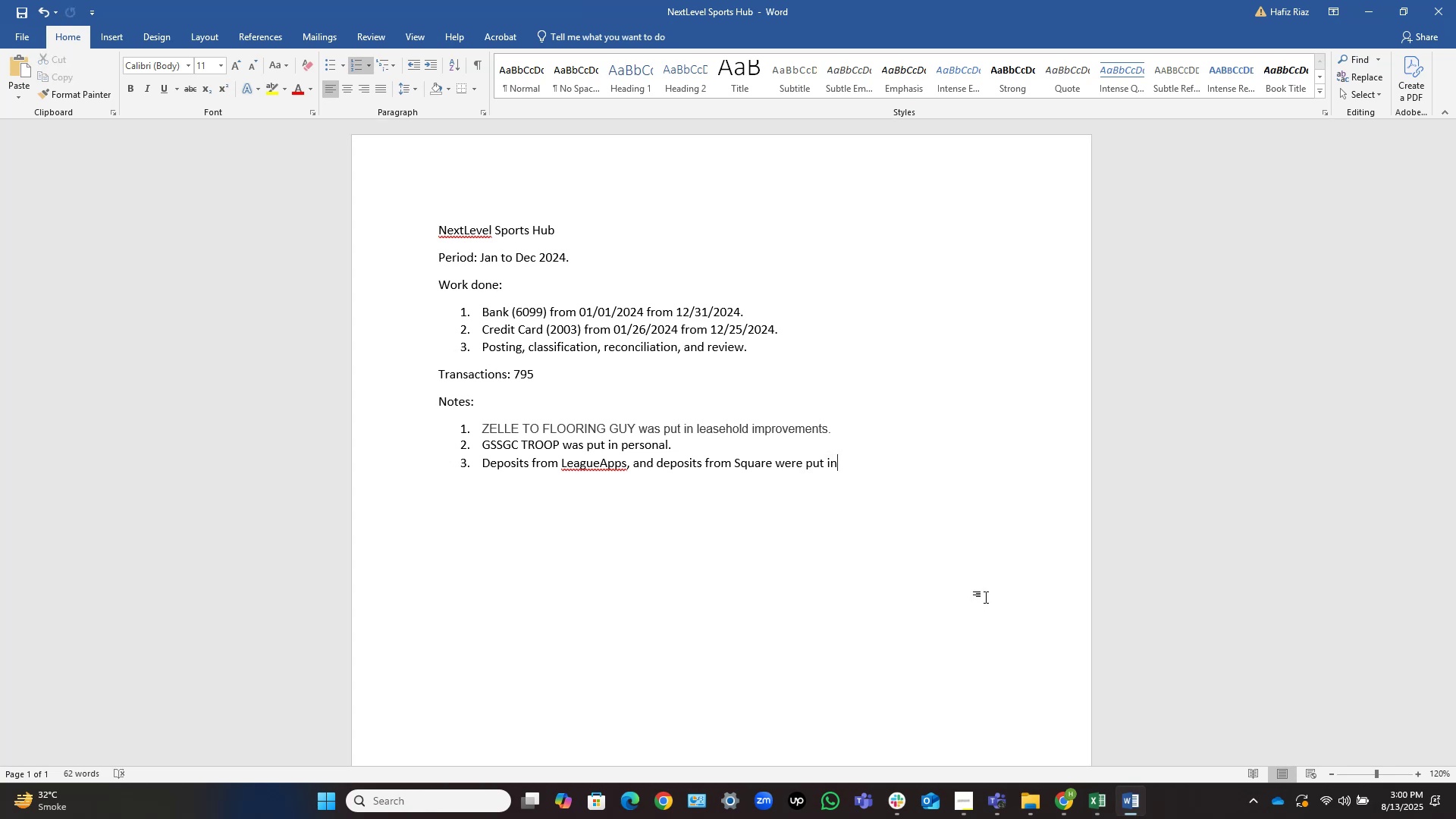 
type( square income.)
 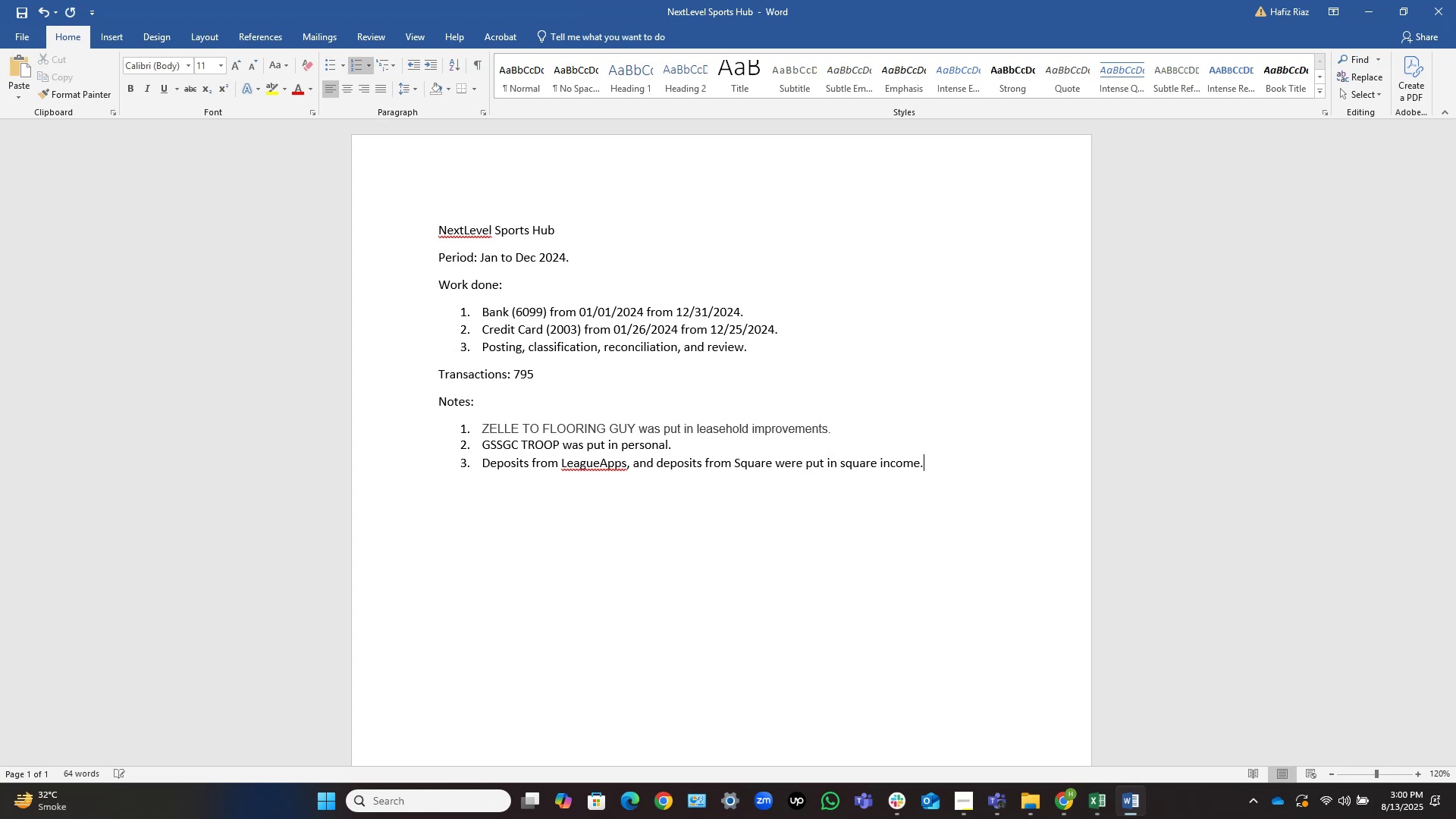 
hold_key(key=ArrowLeft, duration=0.64)
 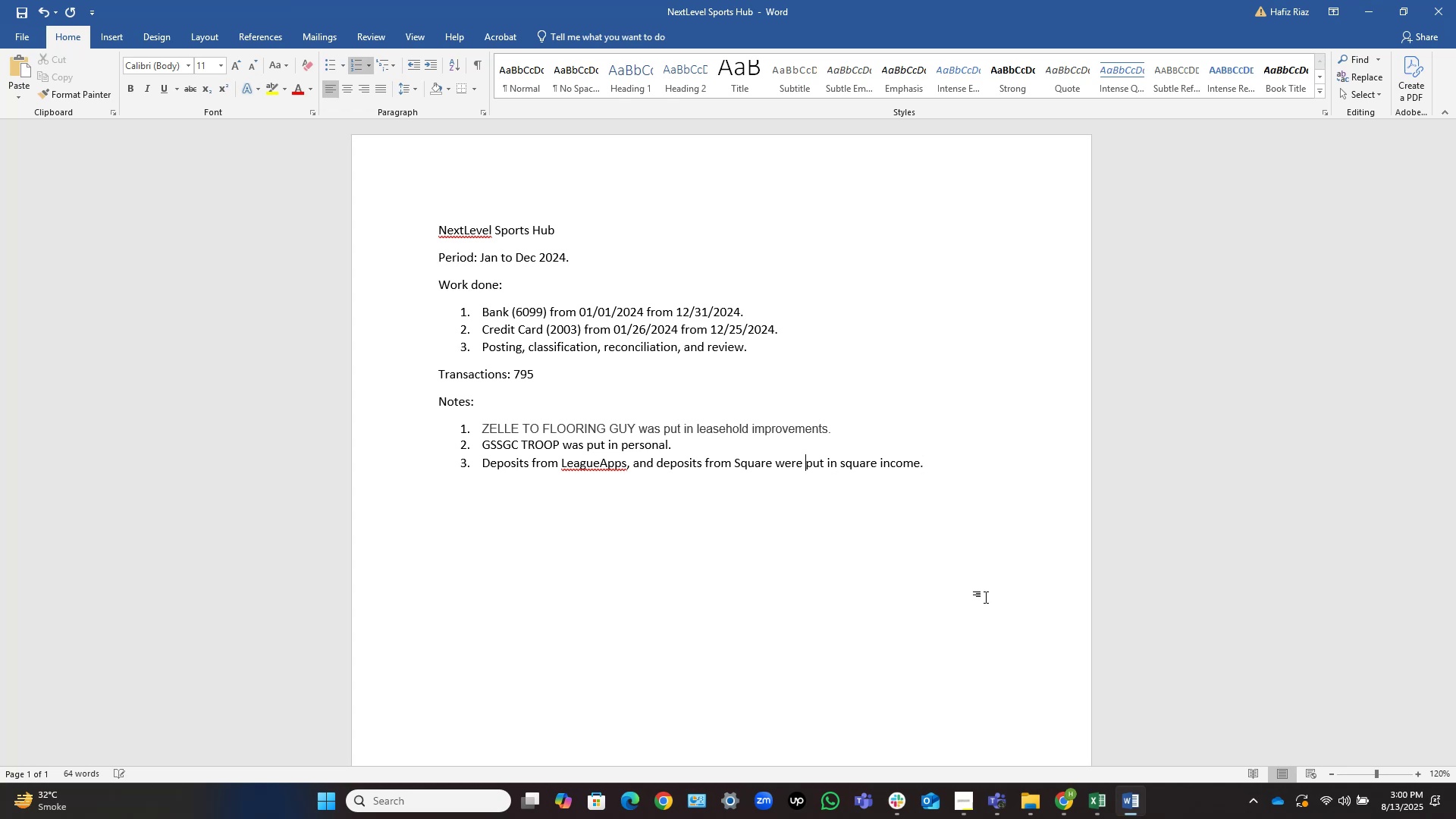 
key(Control+ArrowLeft)
 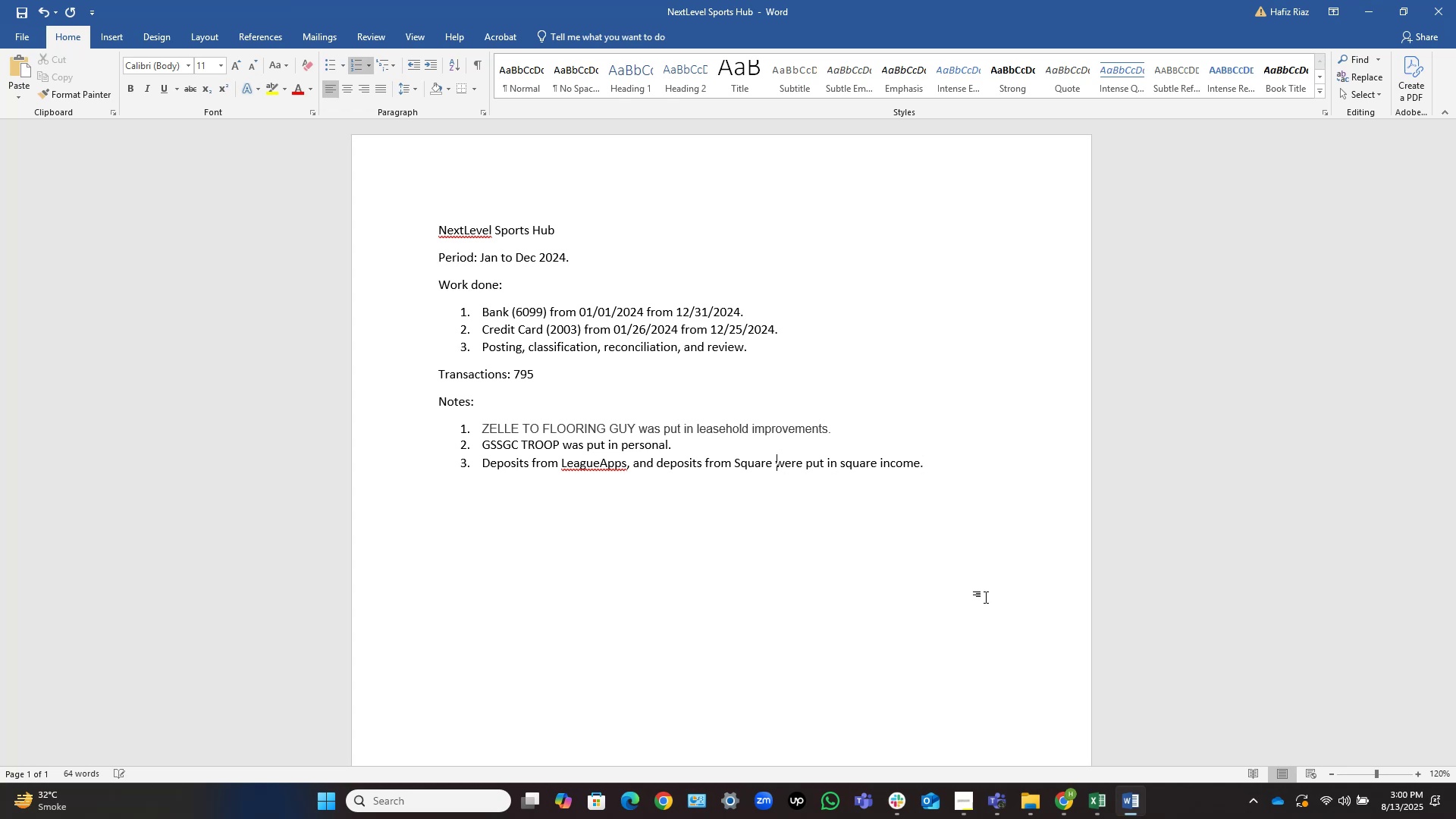 
key(Control+ArrowLeft)
 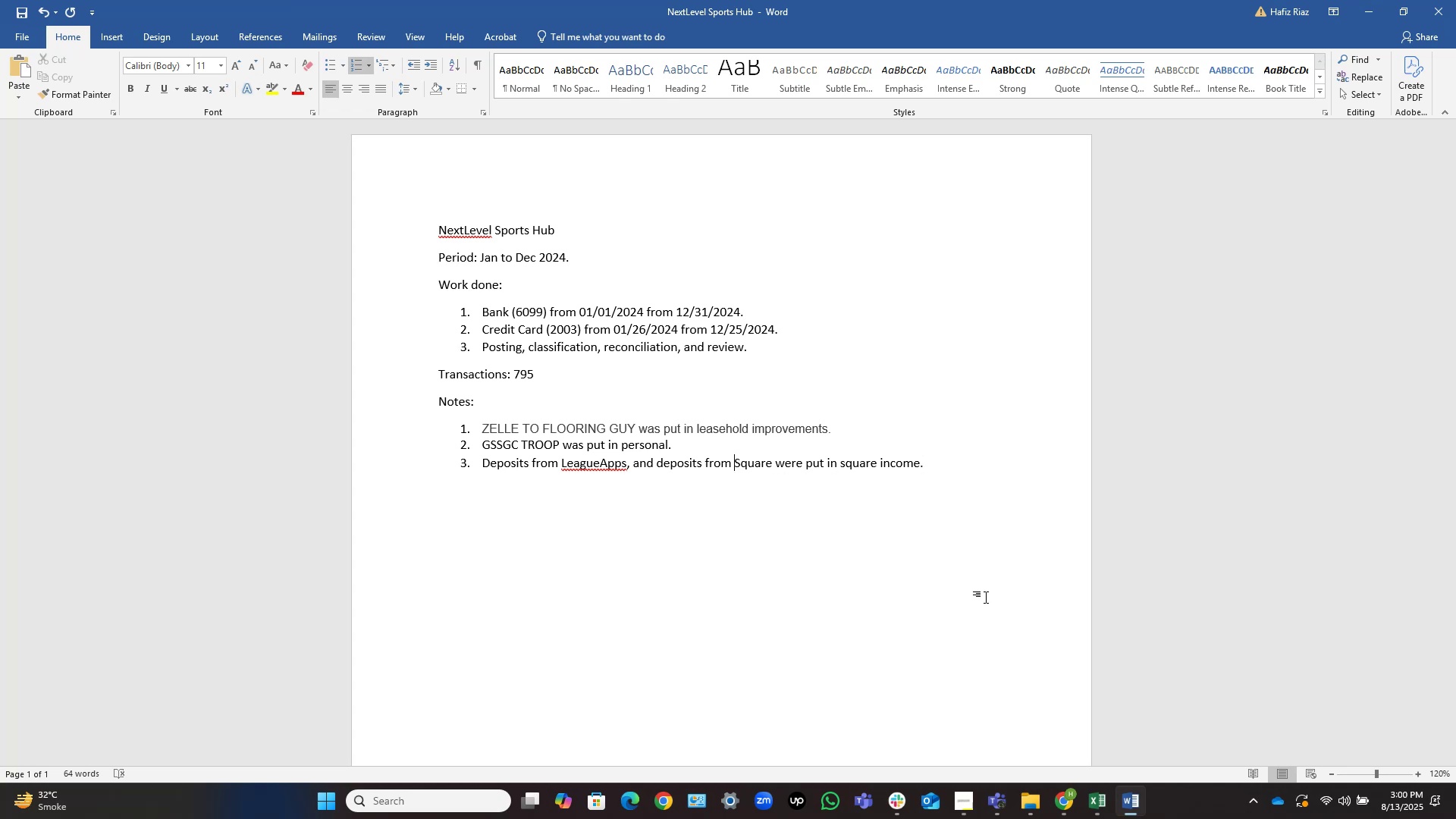 
key(Control+ArrowLeft)
 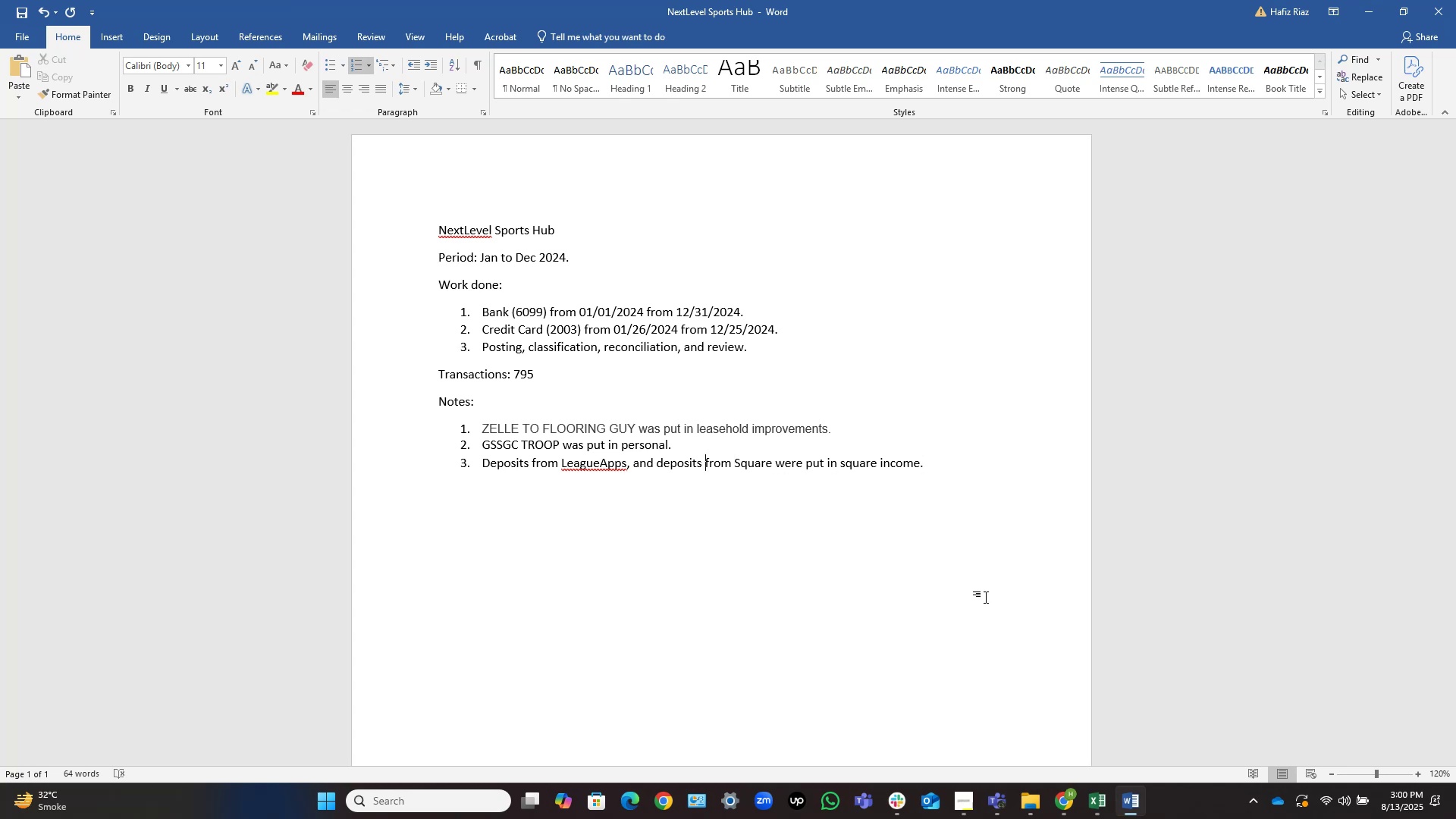 
key(Control+ArrowLeft)
 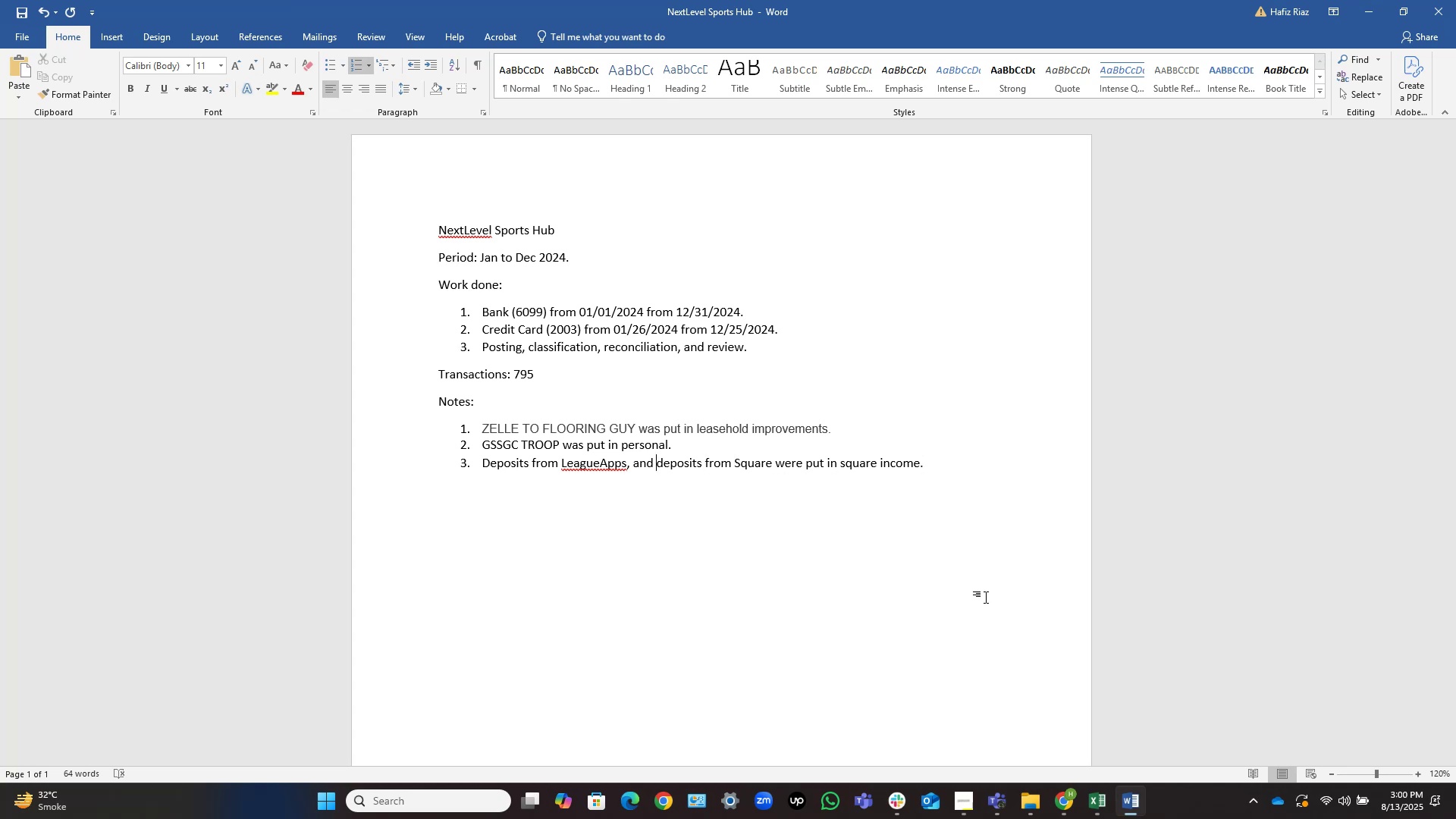 
key(Control+ArrowLeft)
 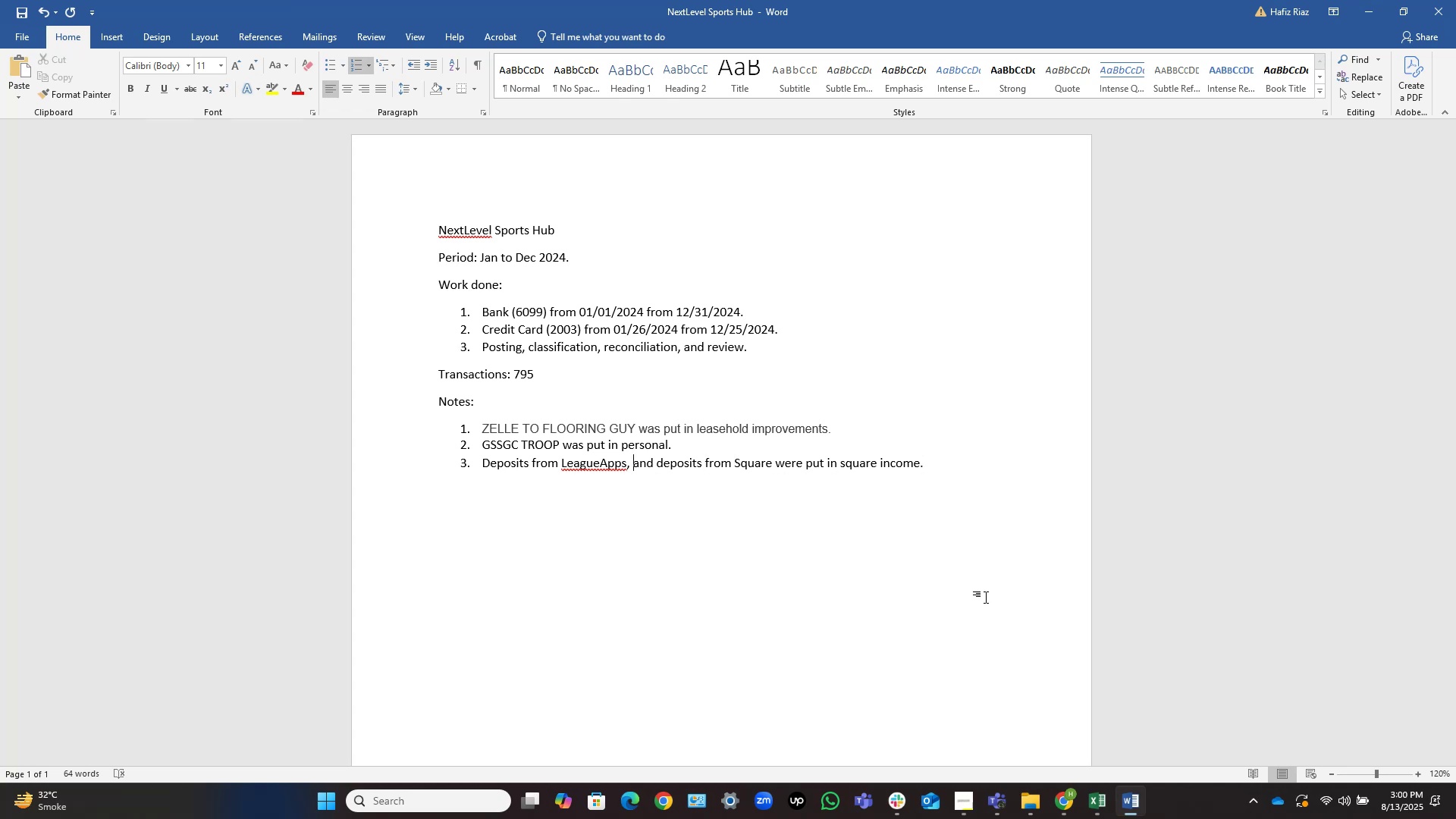 
key(Backspace)
 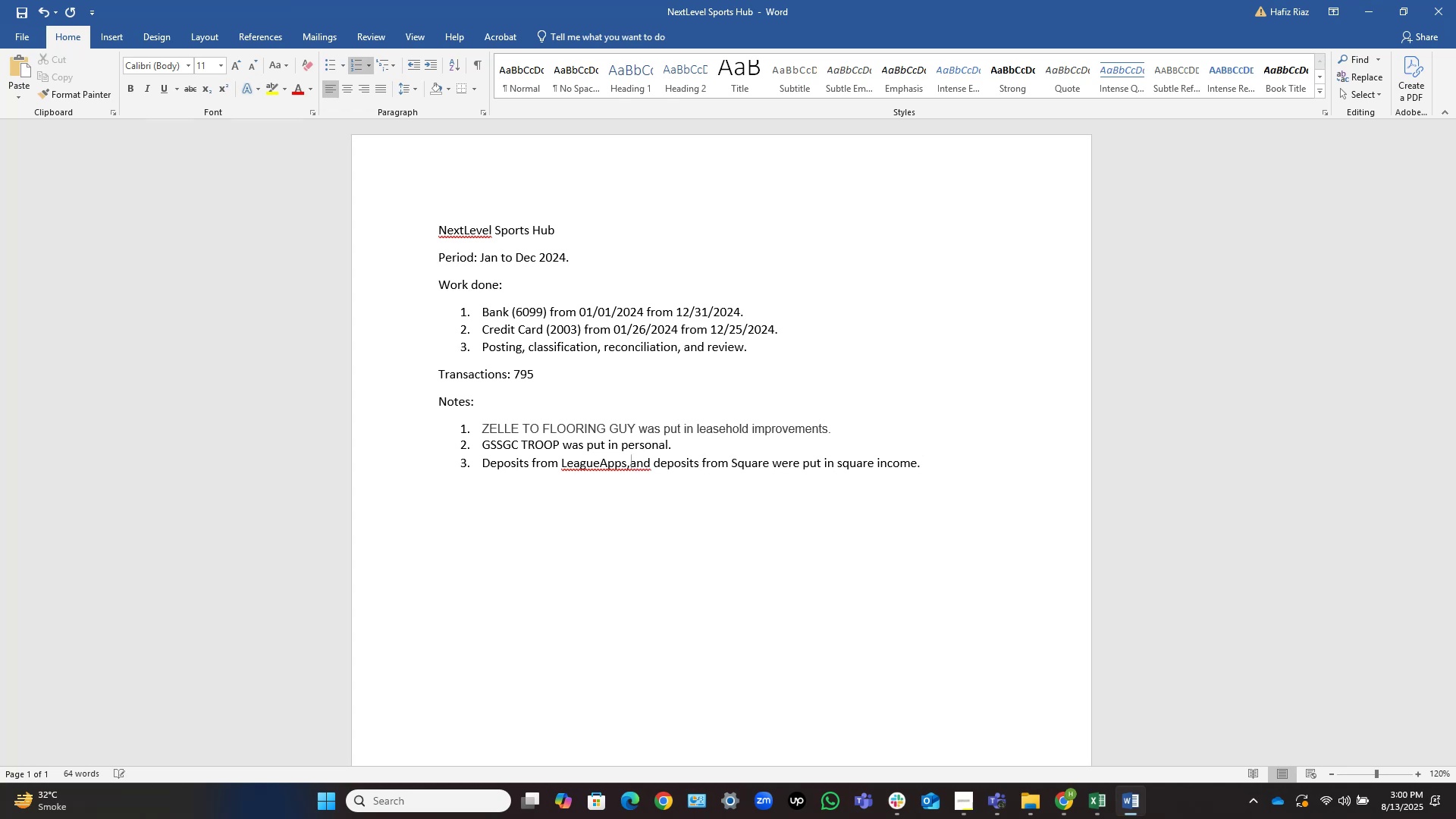 
key(Backspace)
 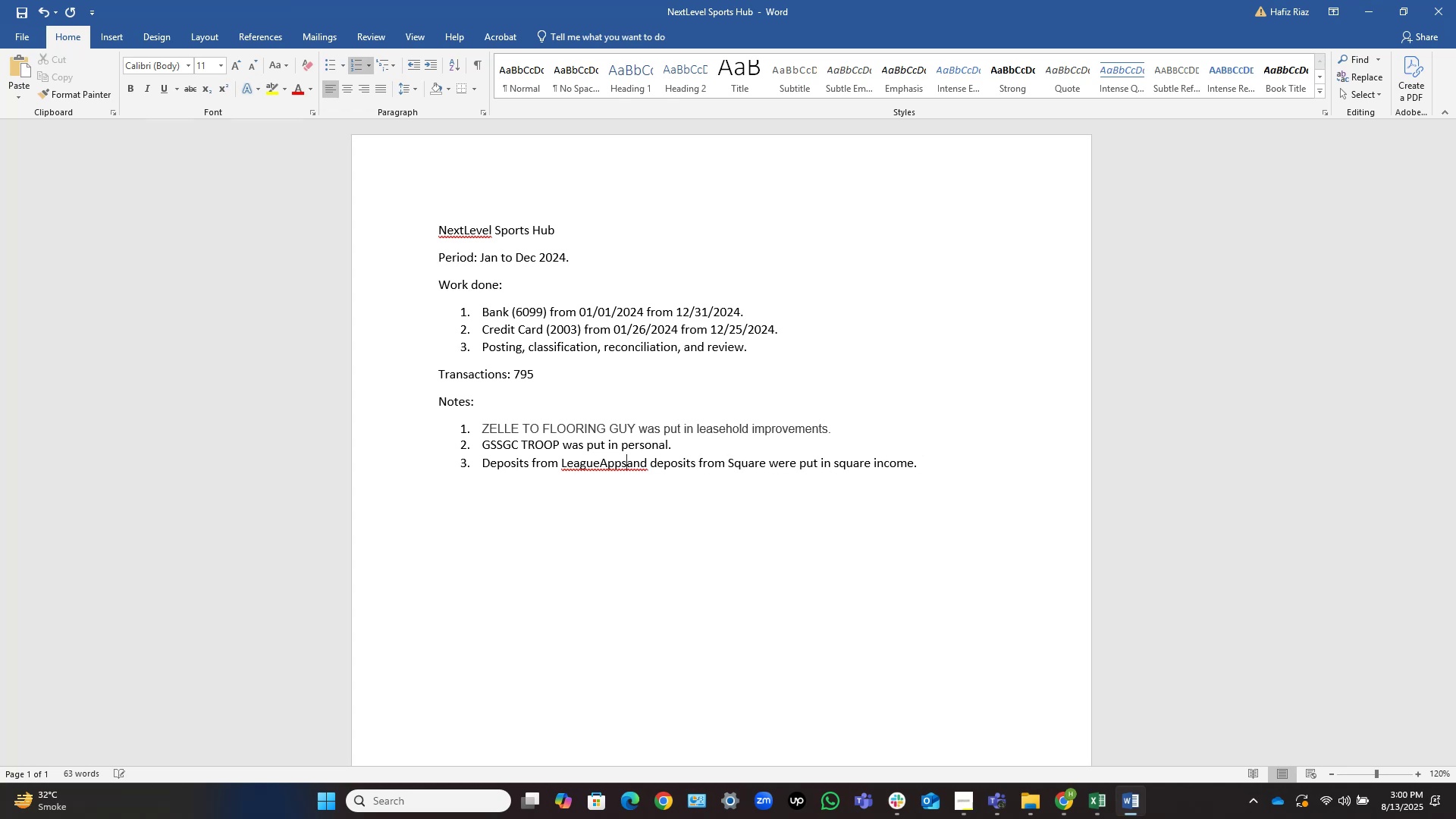 
key(Space)
 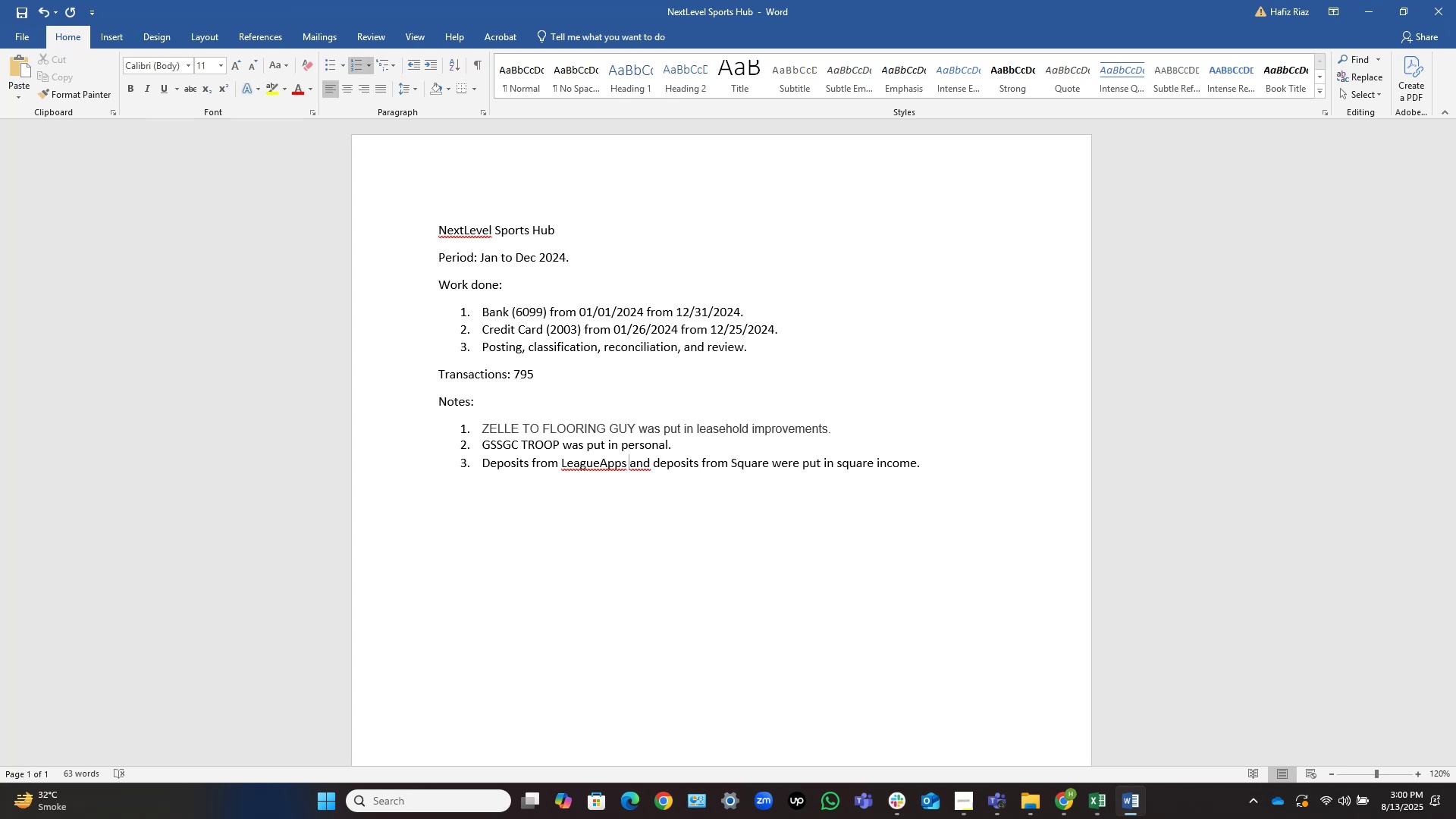 
key(Control+V)
 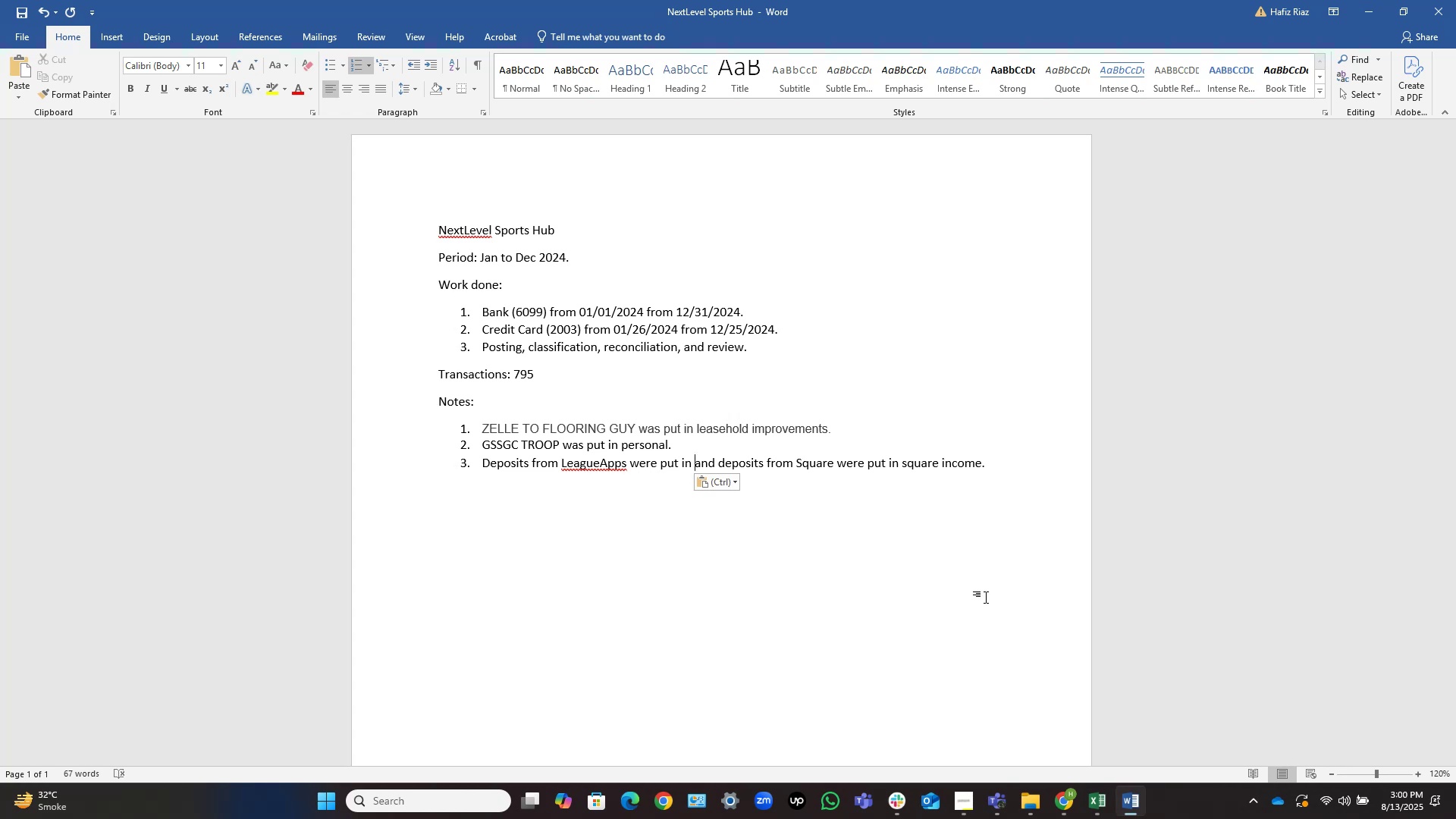 
wait(6.58)
 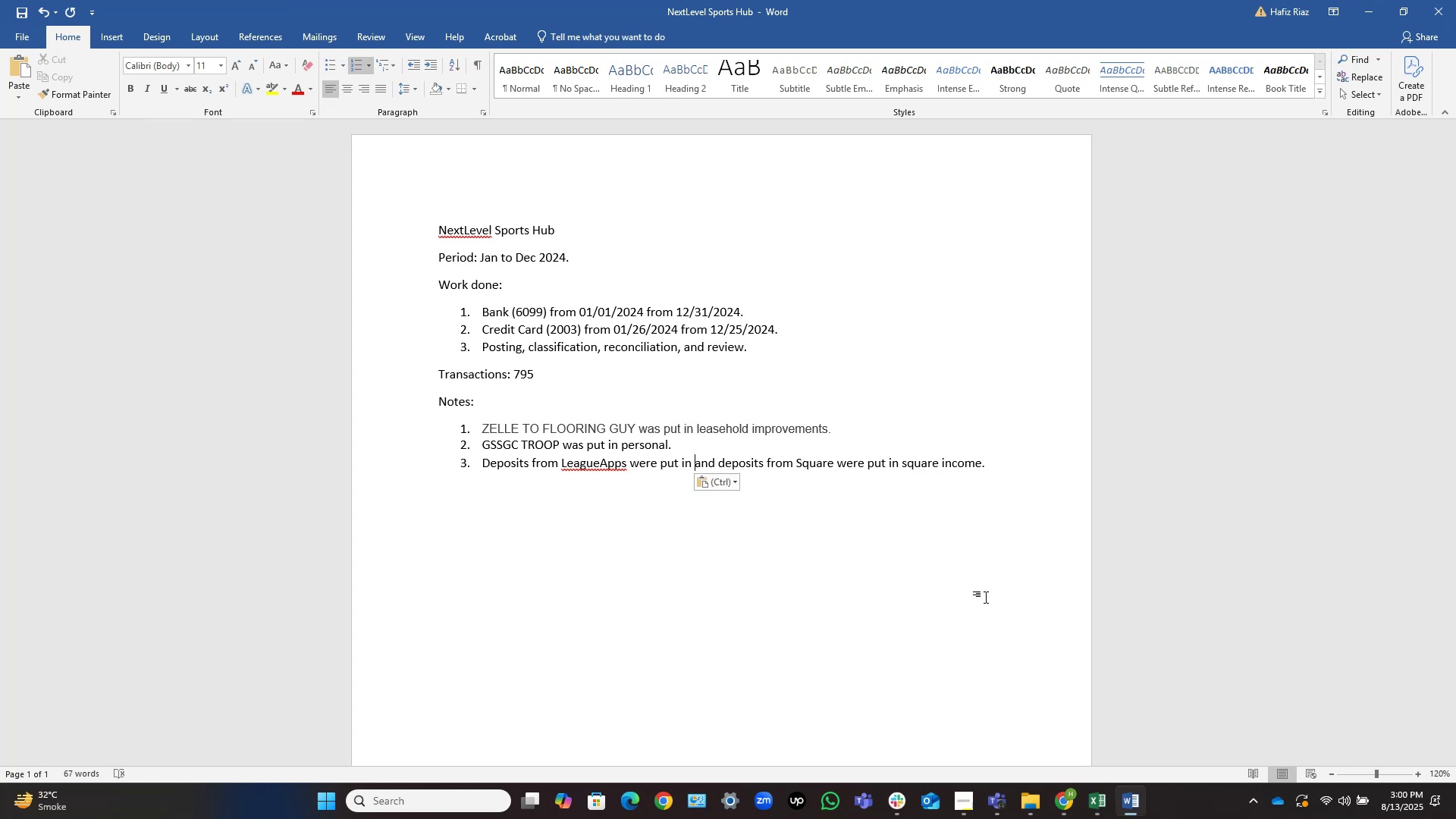 
key(Control+ControlLeft)
 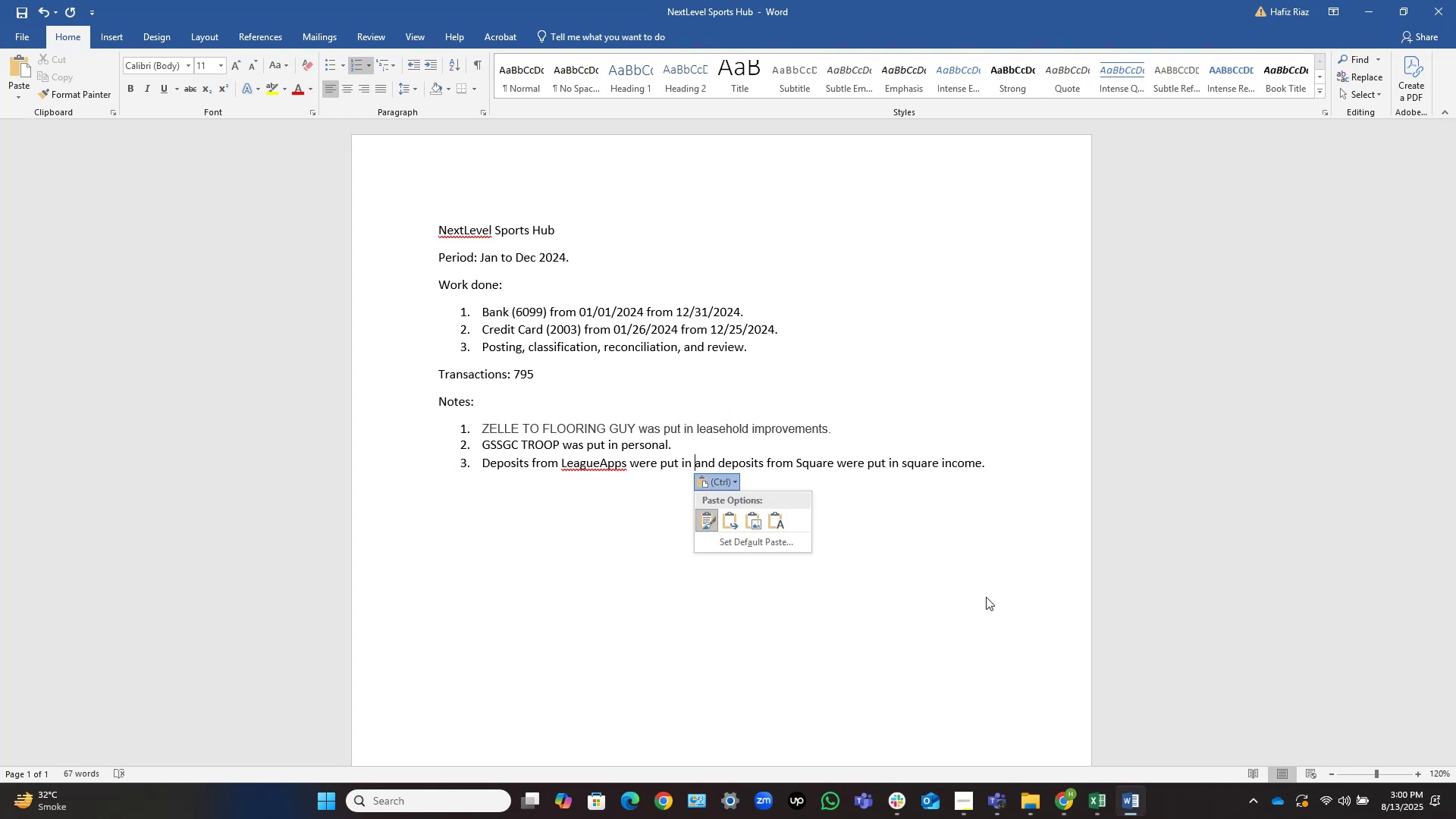 
key(Escape)
 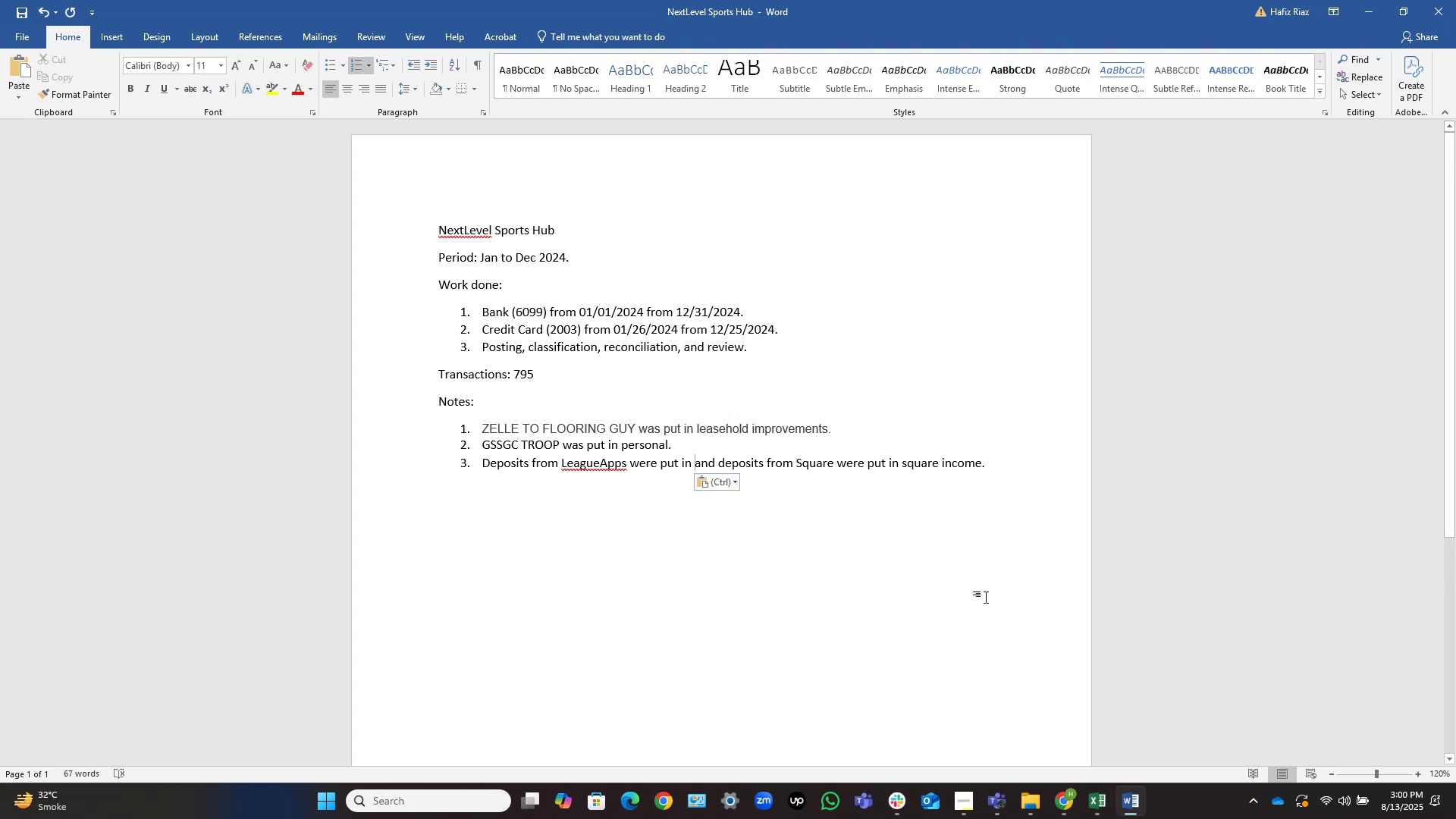 
key(Control+Shift+ShiftLeft)
 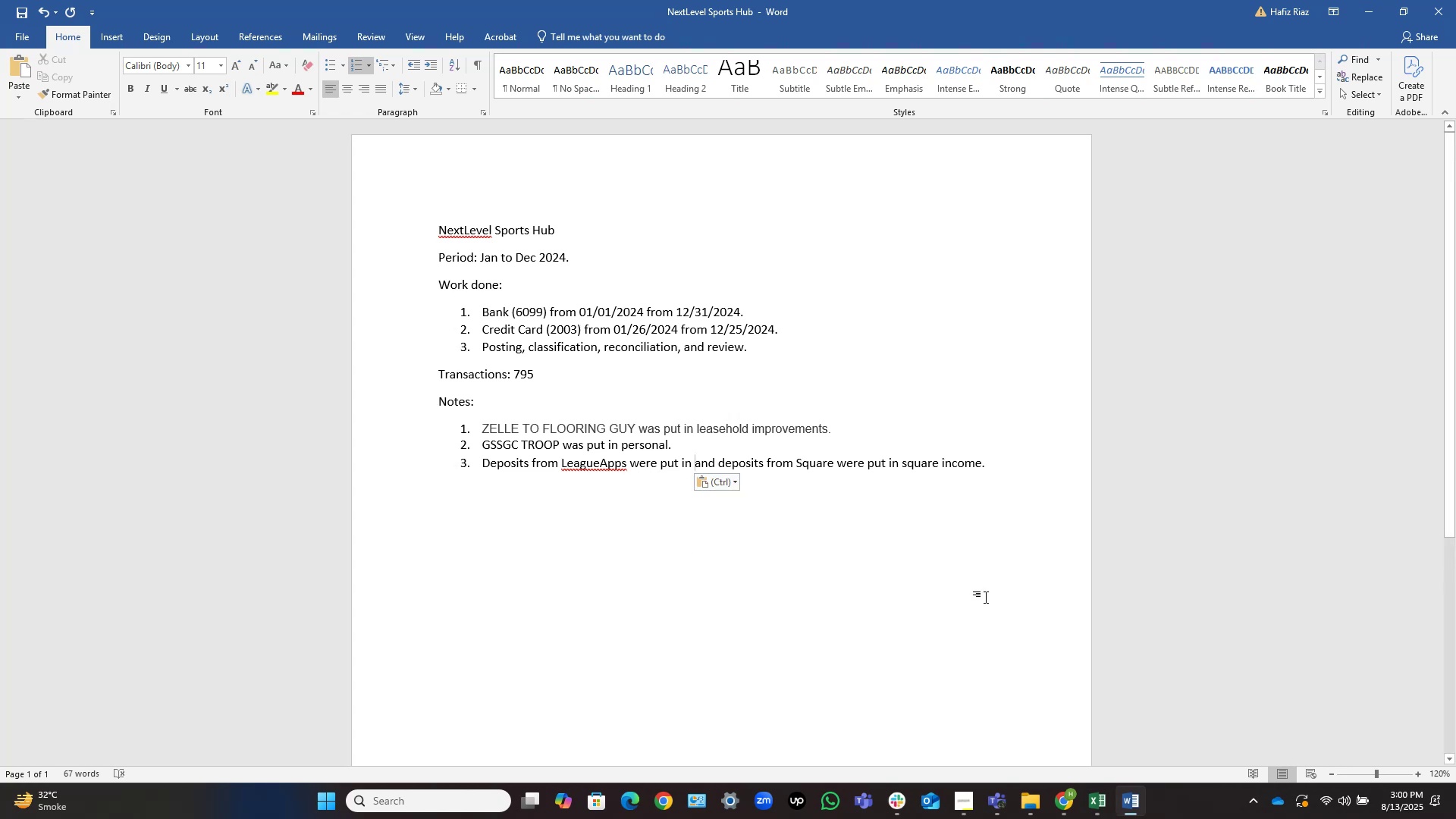 
key(Control+Shift+ArrowRight)
 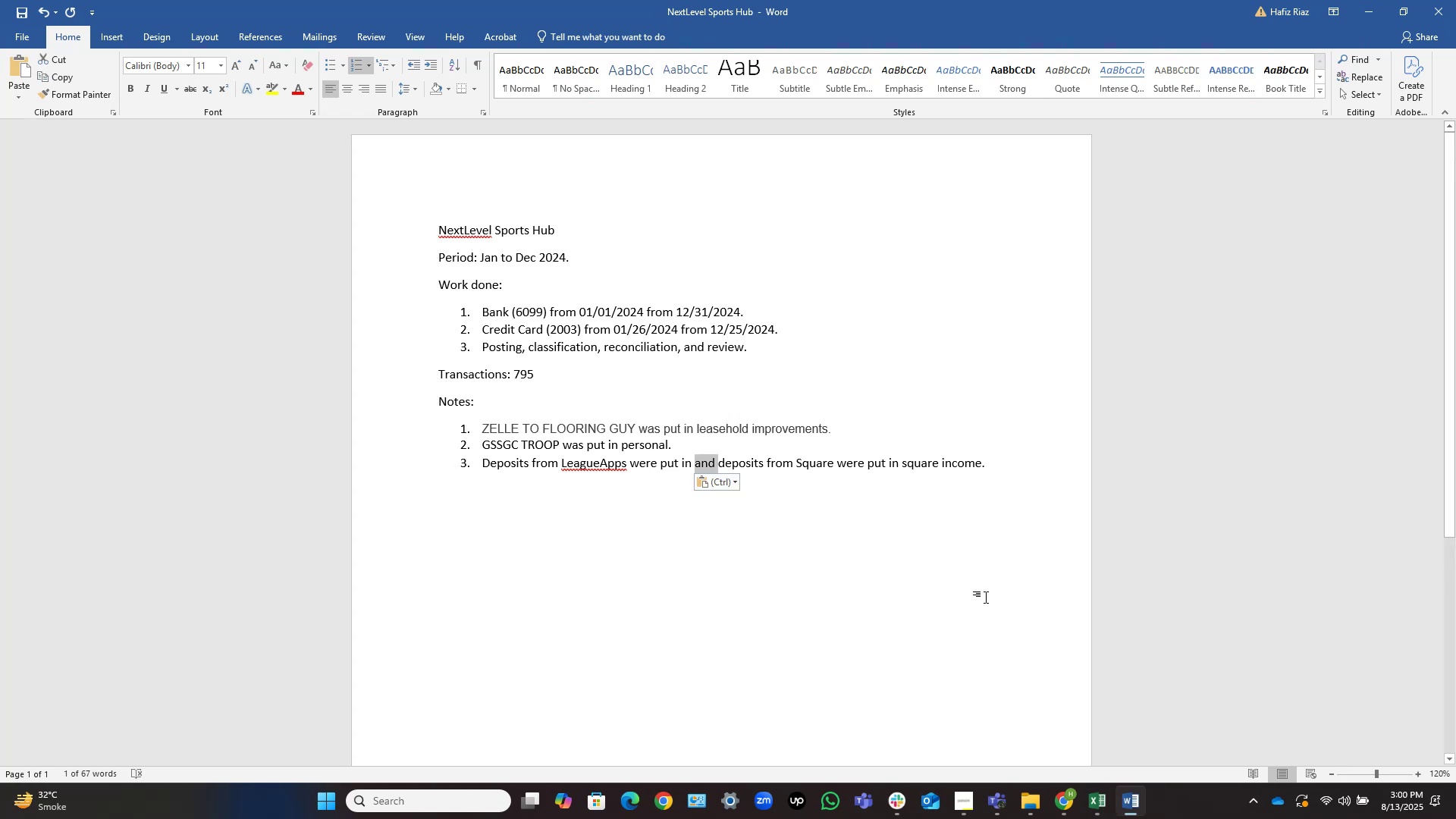 
key(Backspace)
 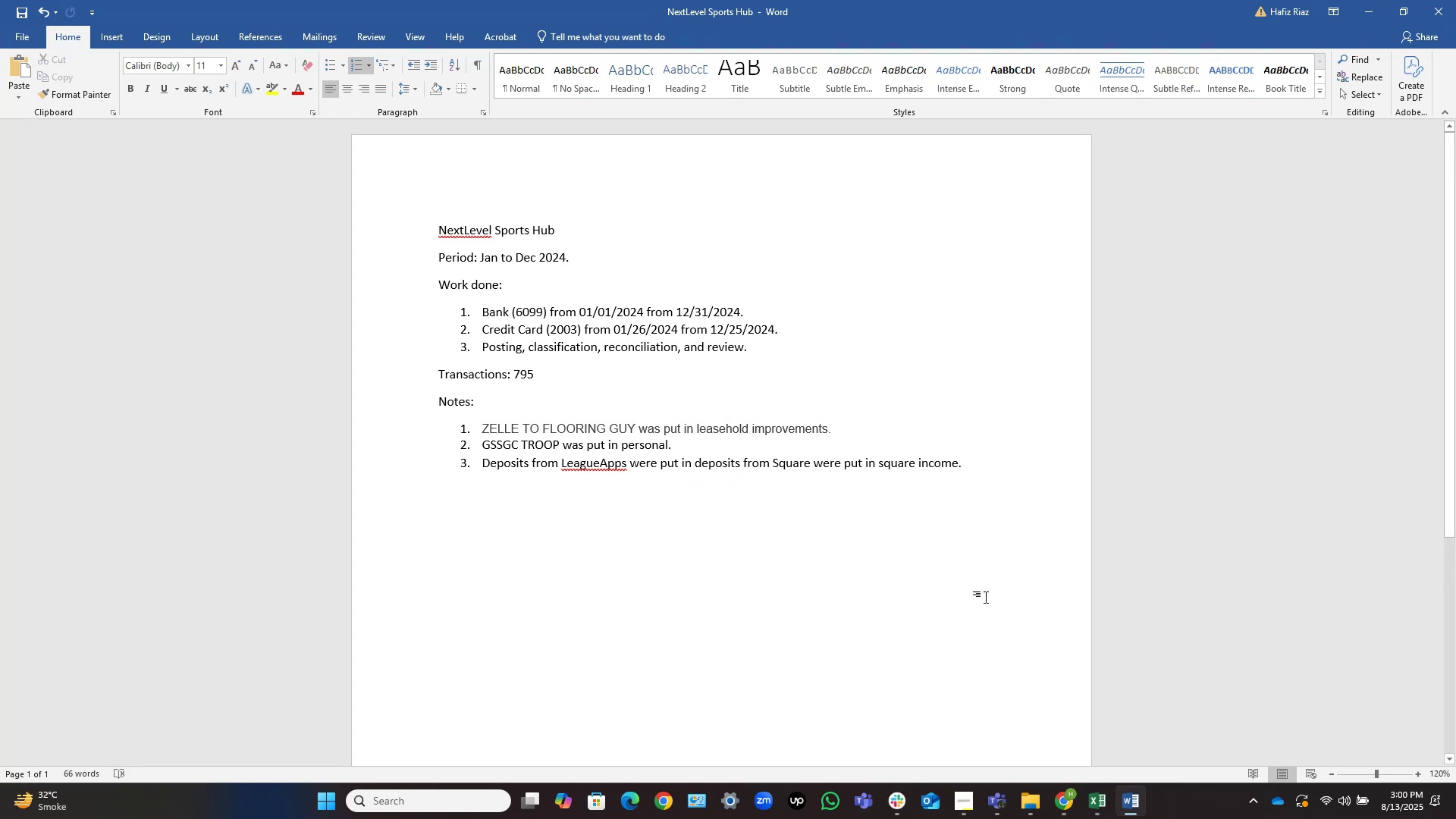 
key(NumpadEnter)
 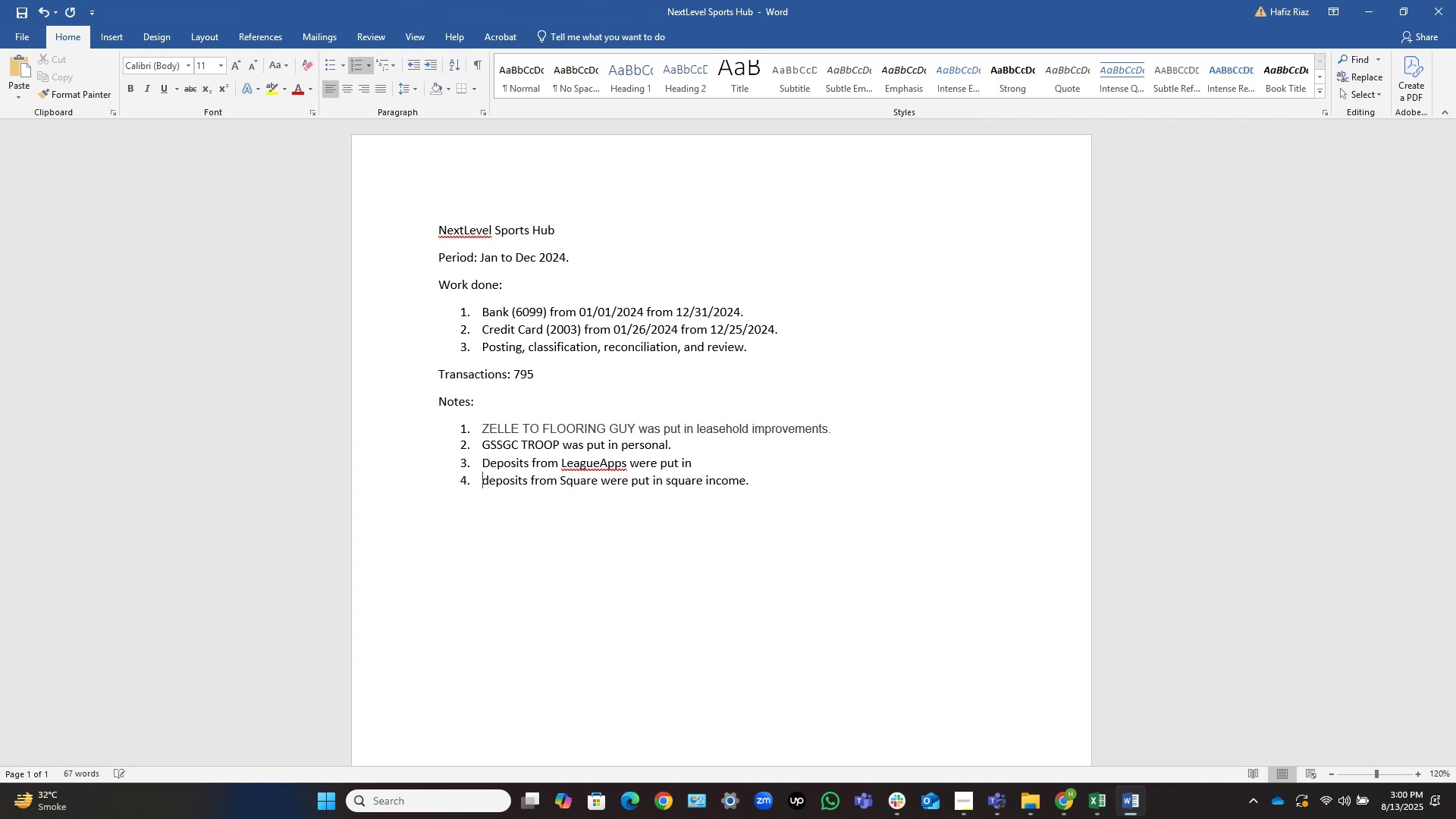 
key(ArrowRight)
 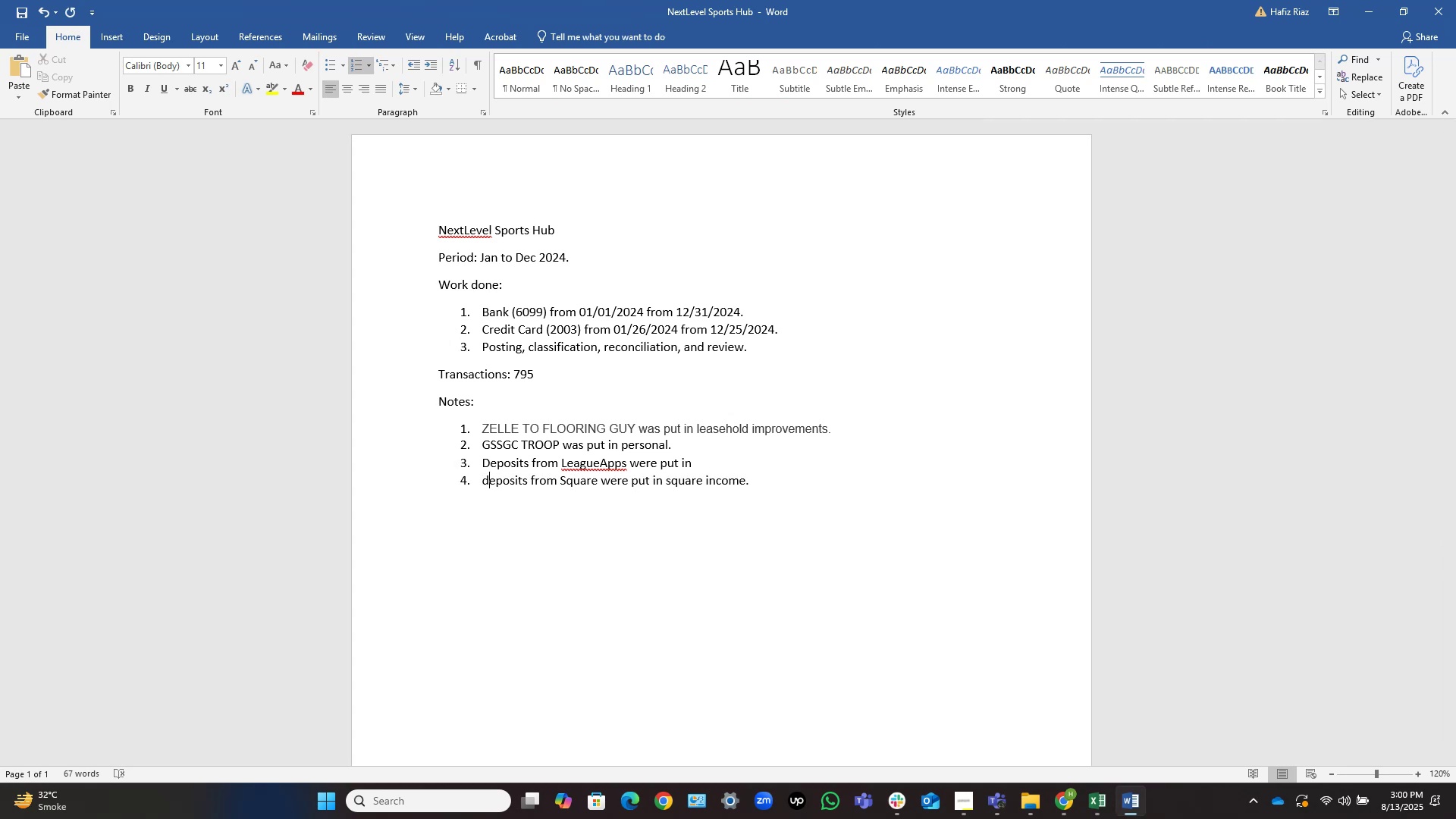 
key(Backspace)
 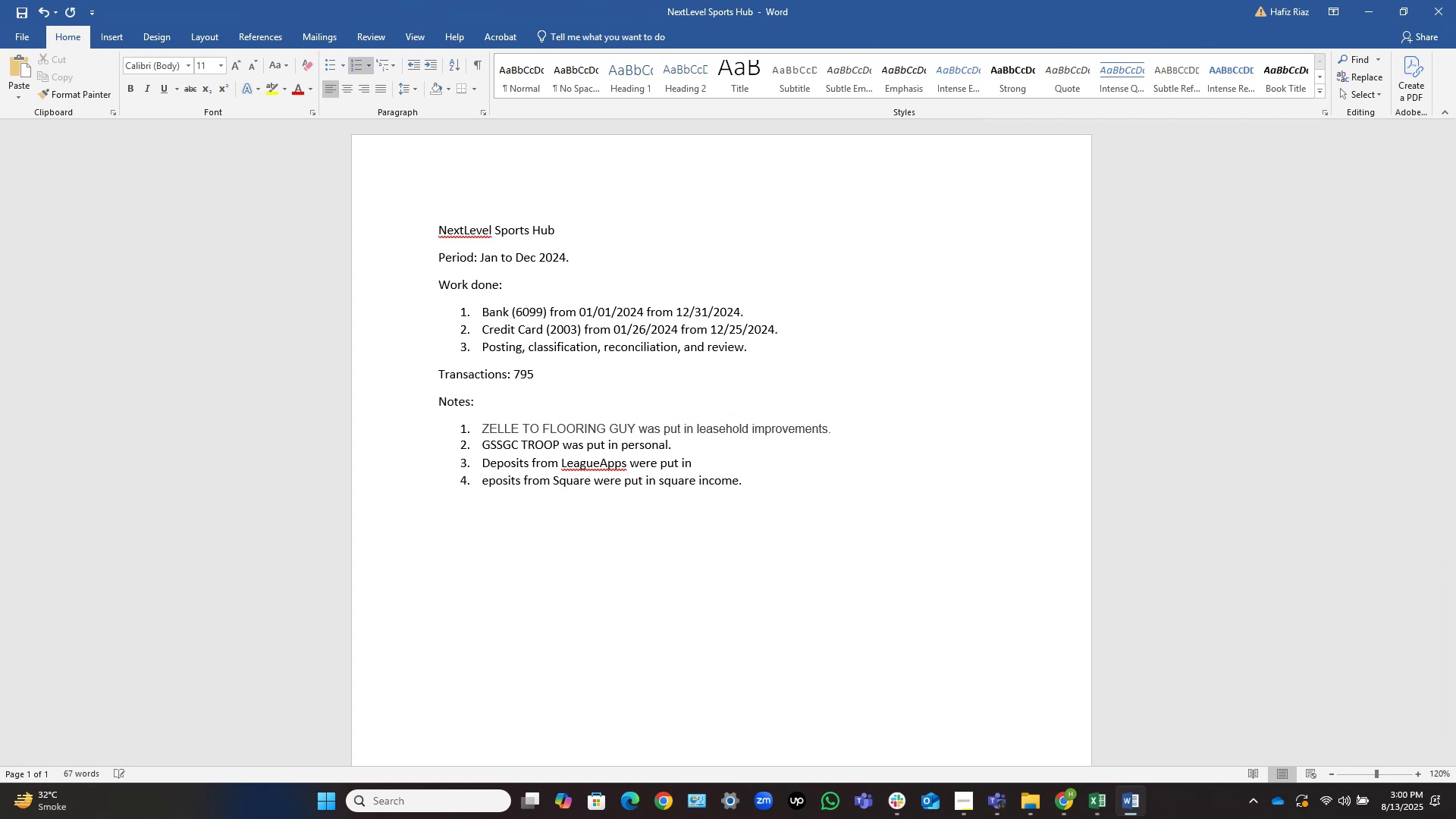 
key(Shift+D)
 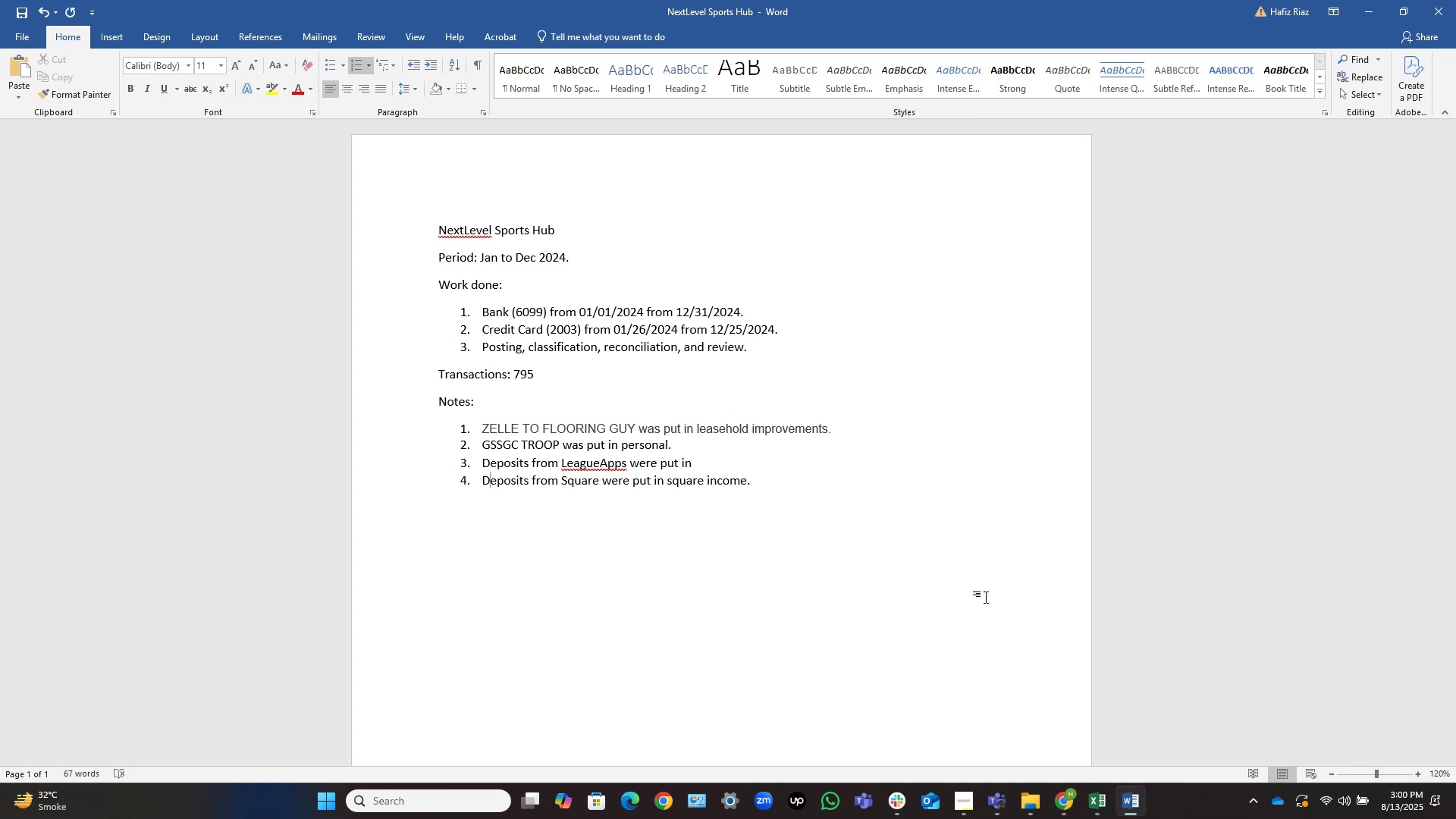 
key(ArrowLeft)
 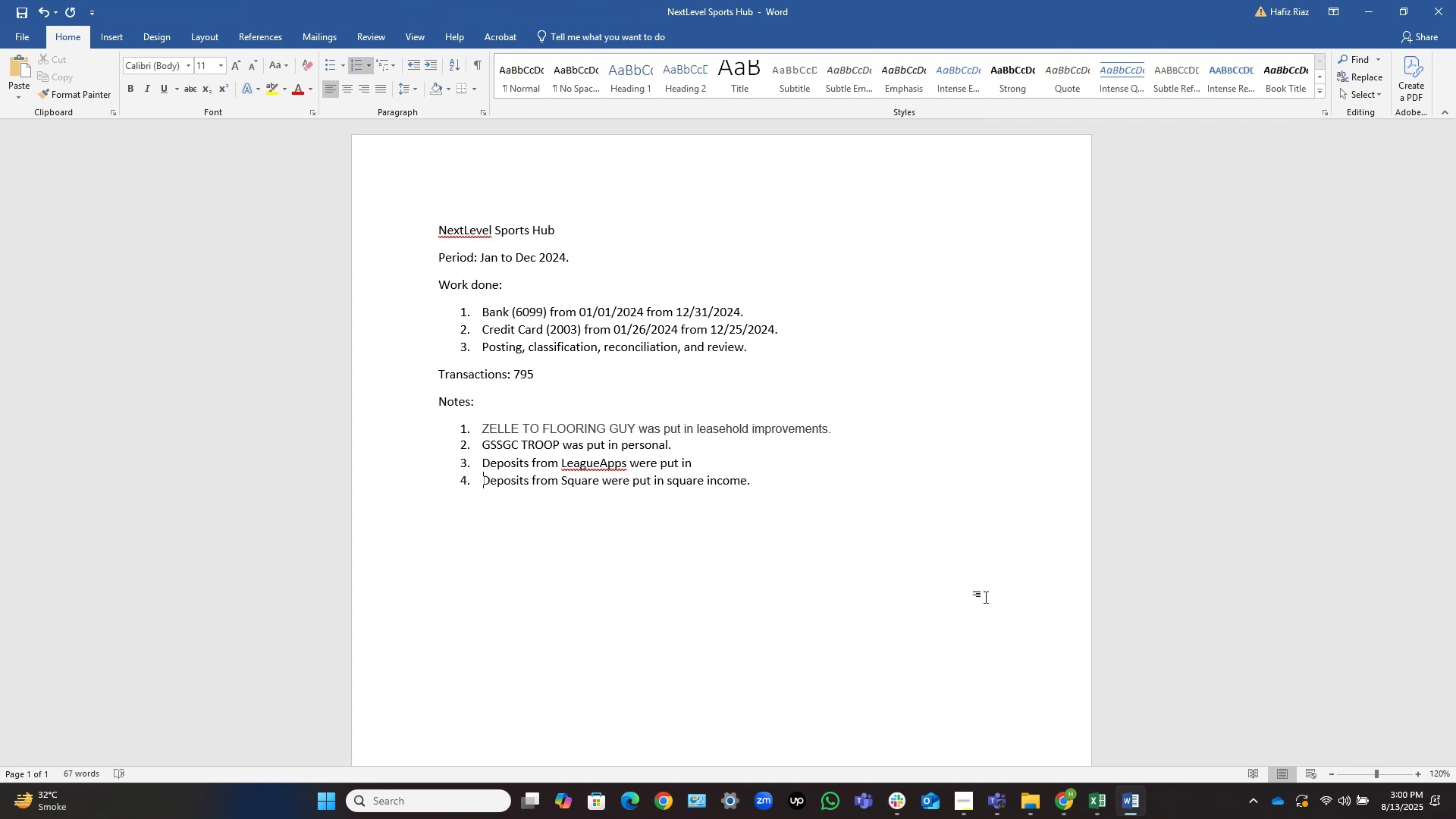 
key(ArrowLeft)
 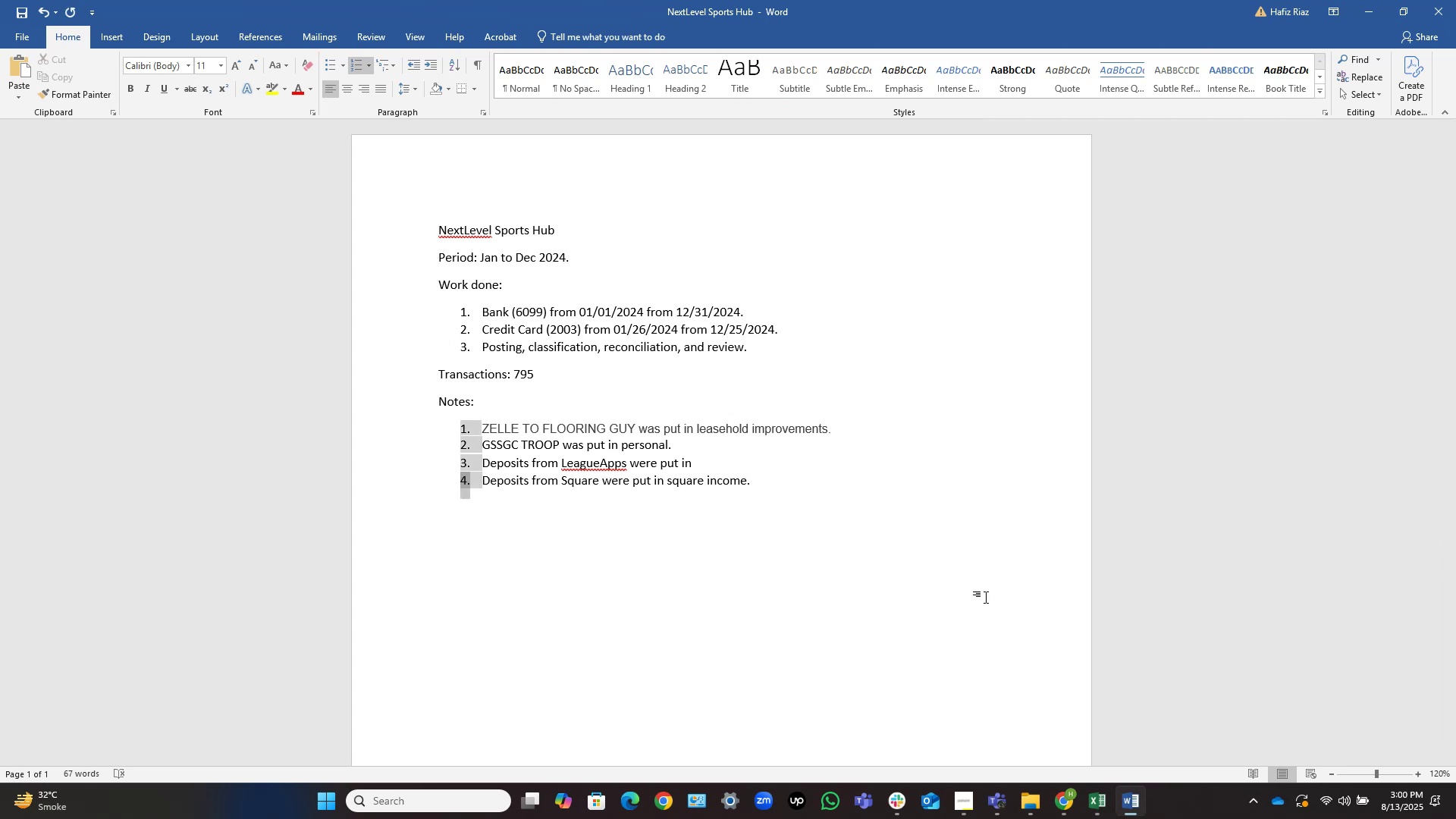 
key(ArrowRight)
 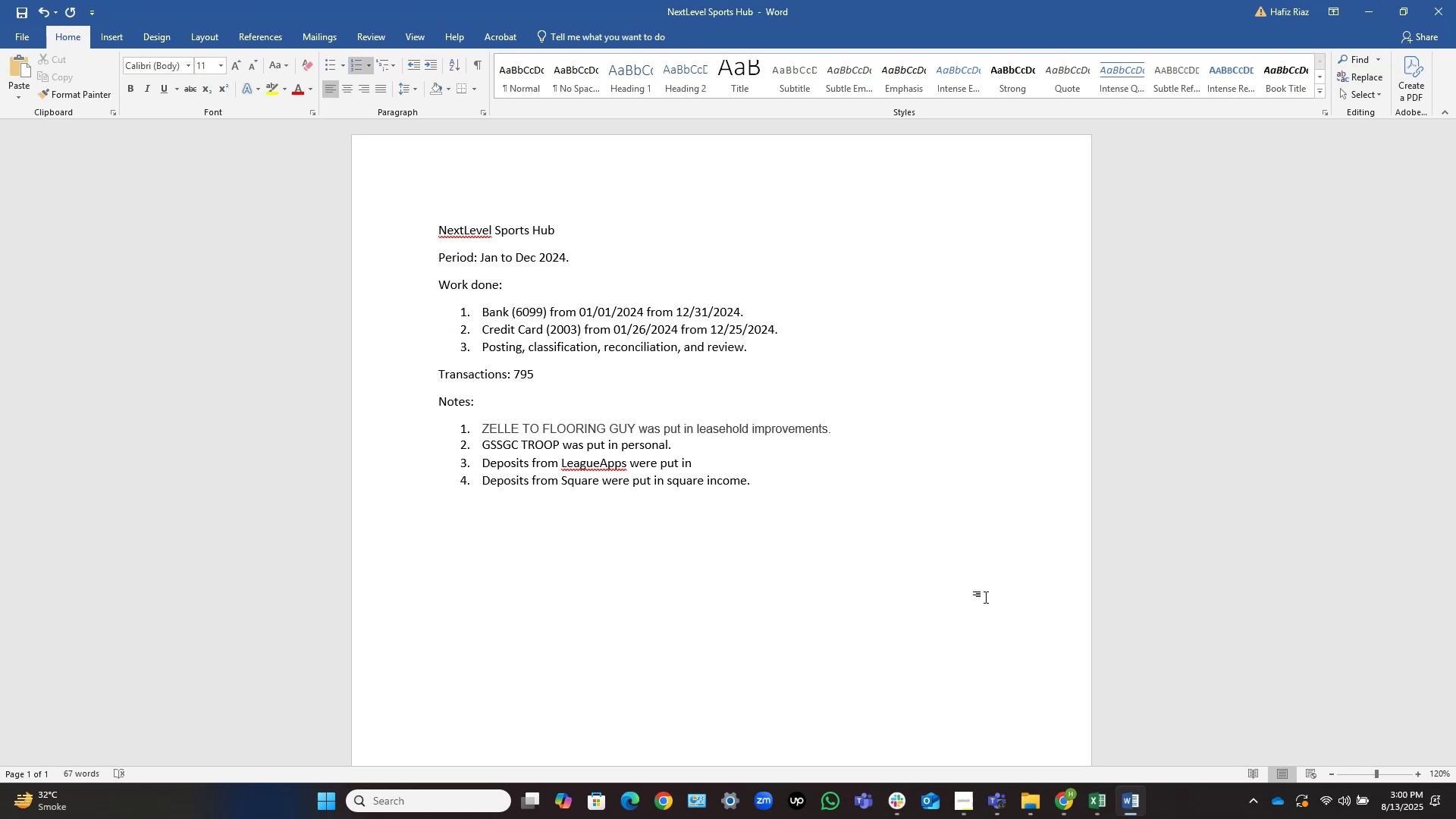 
wait(8.05)
 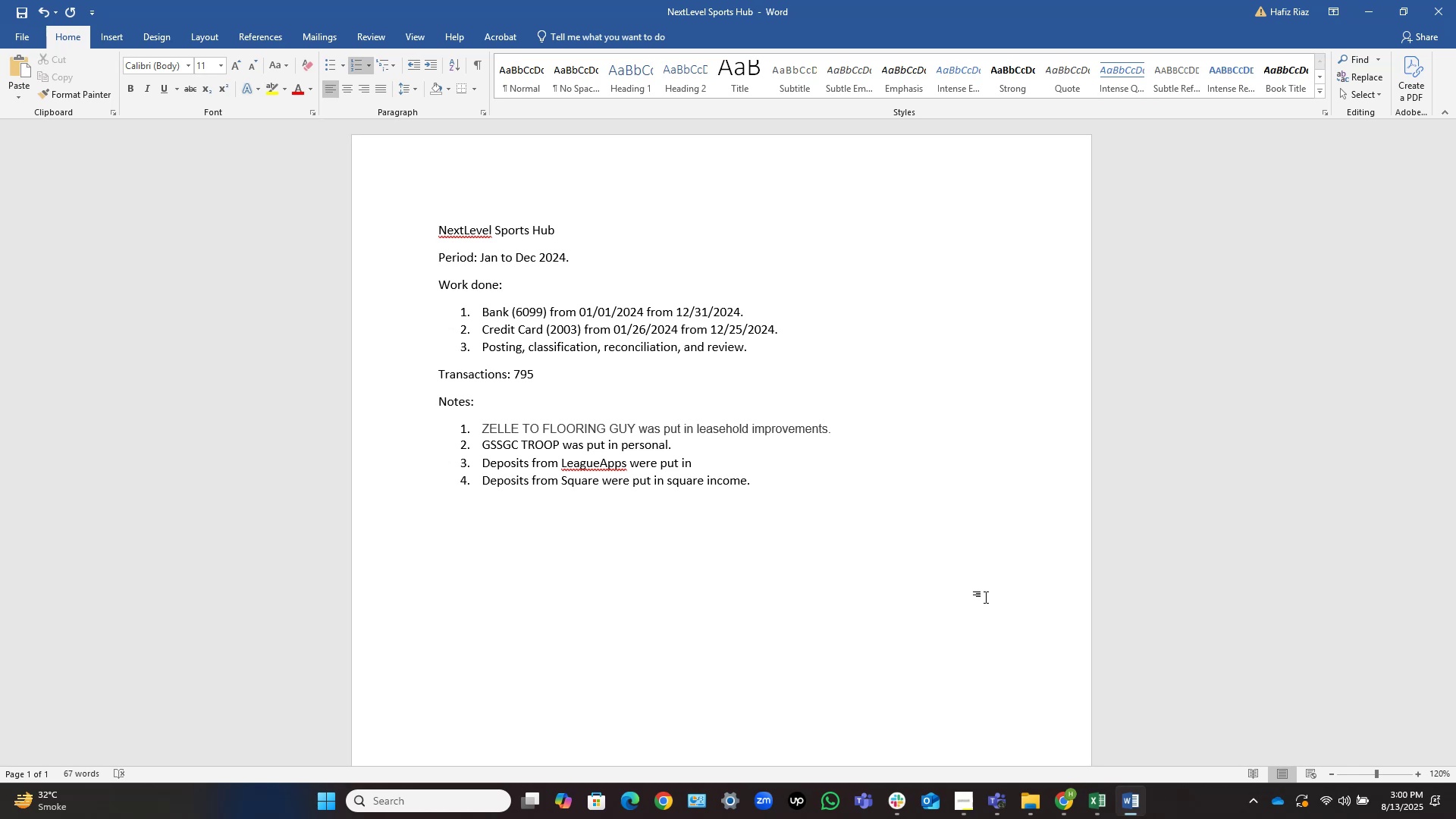 
key(ArrowUp)
 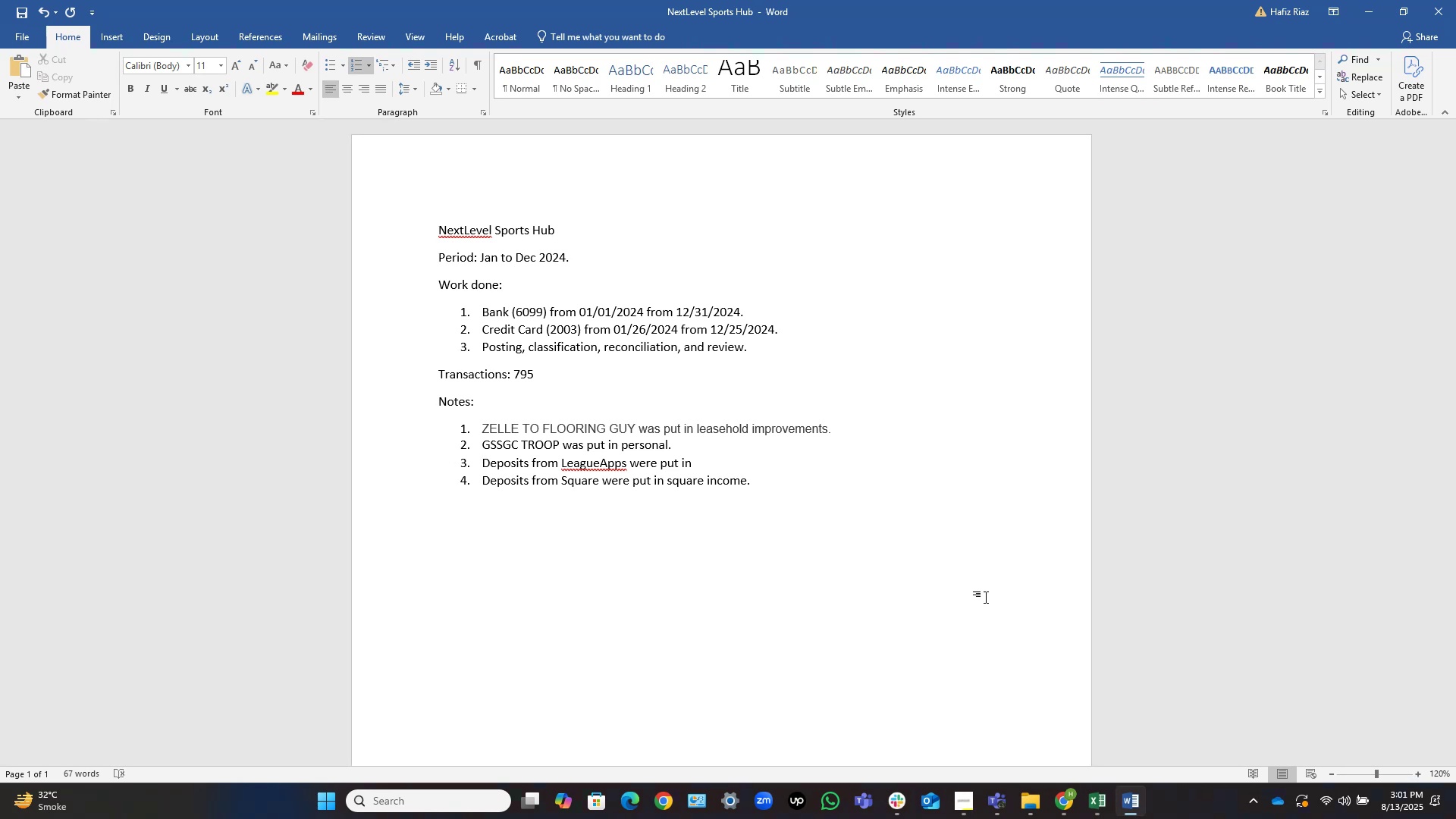 
key(End)
 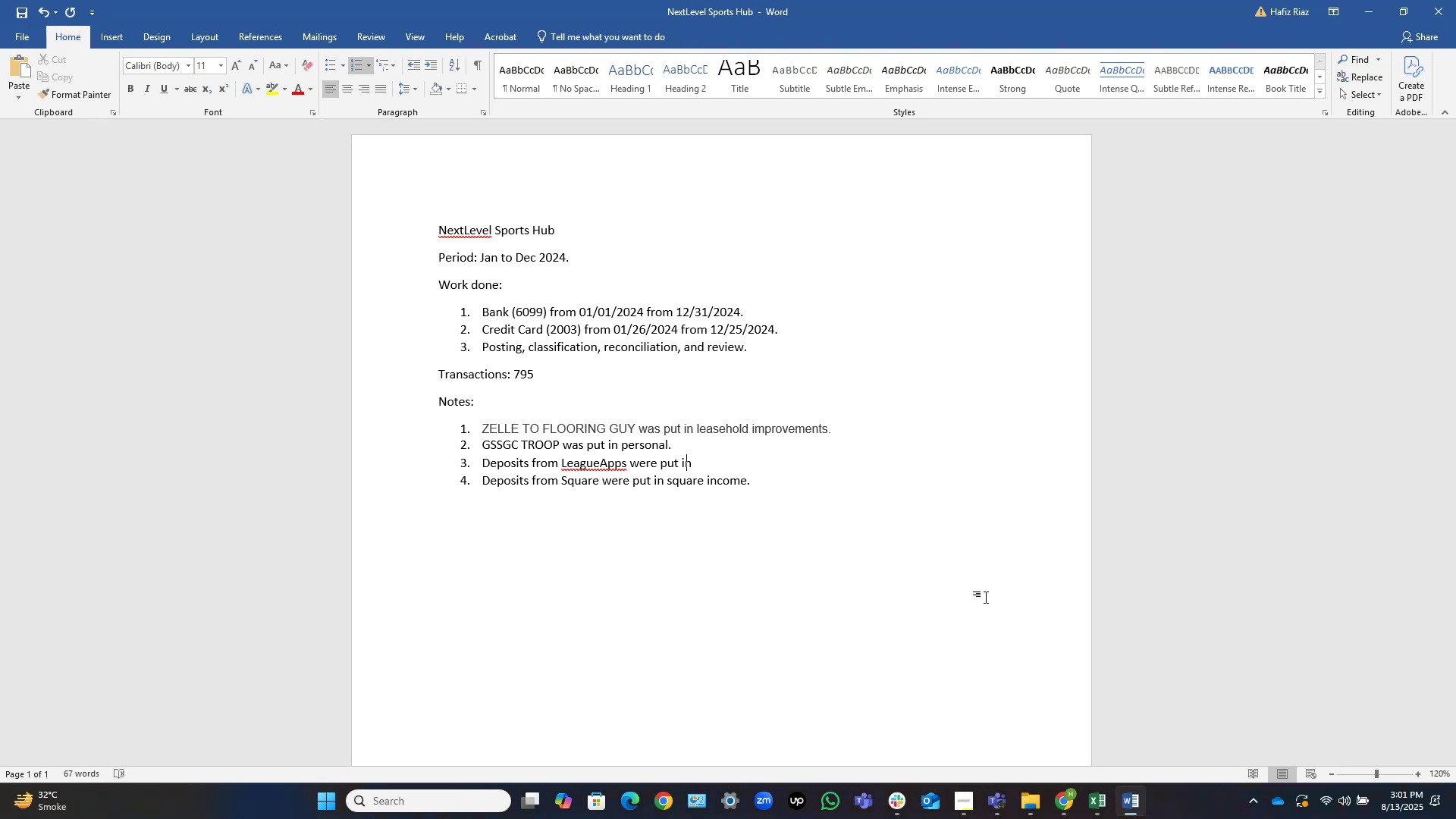 
key(Control+ArrowLeft)
 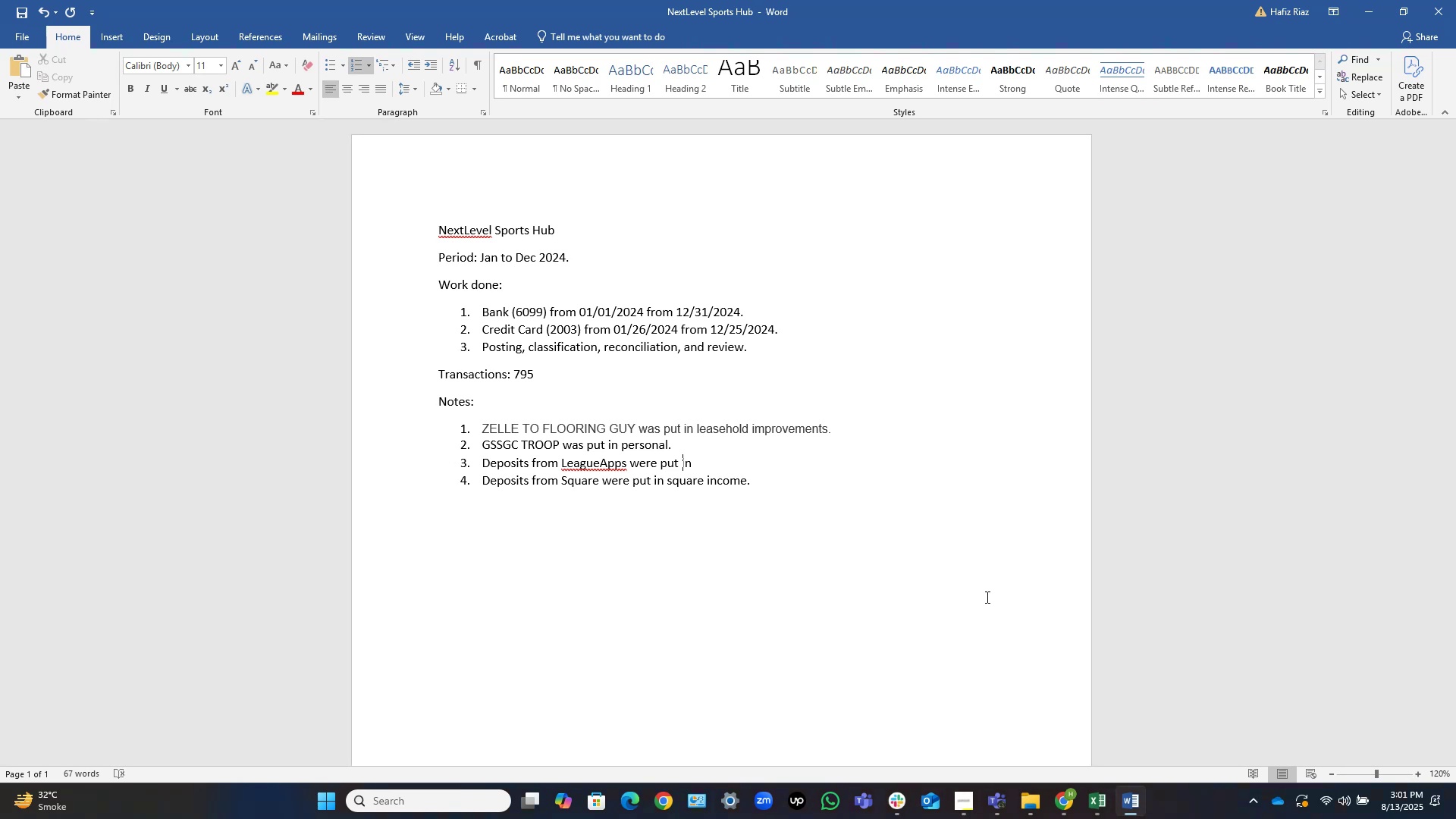 
key(Control+ArrowLeft)
 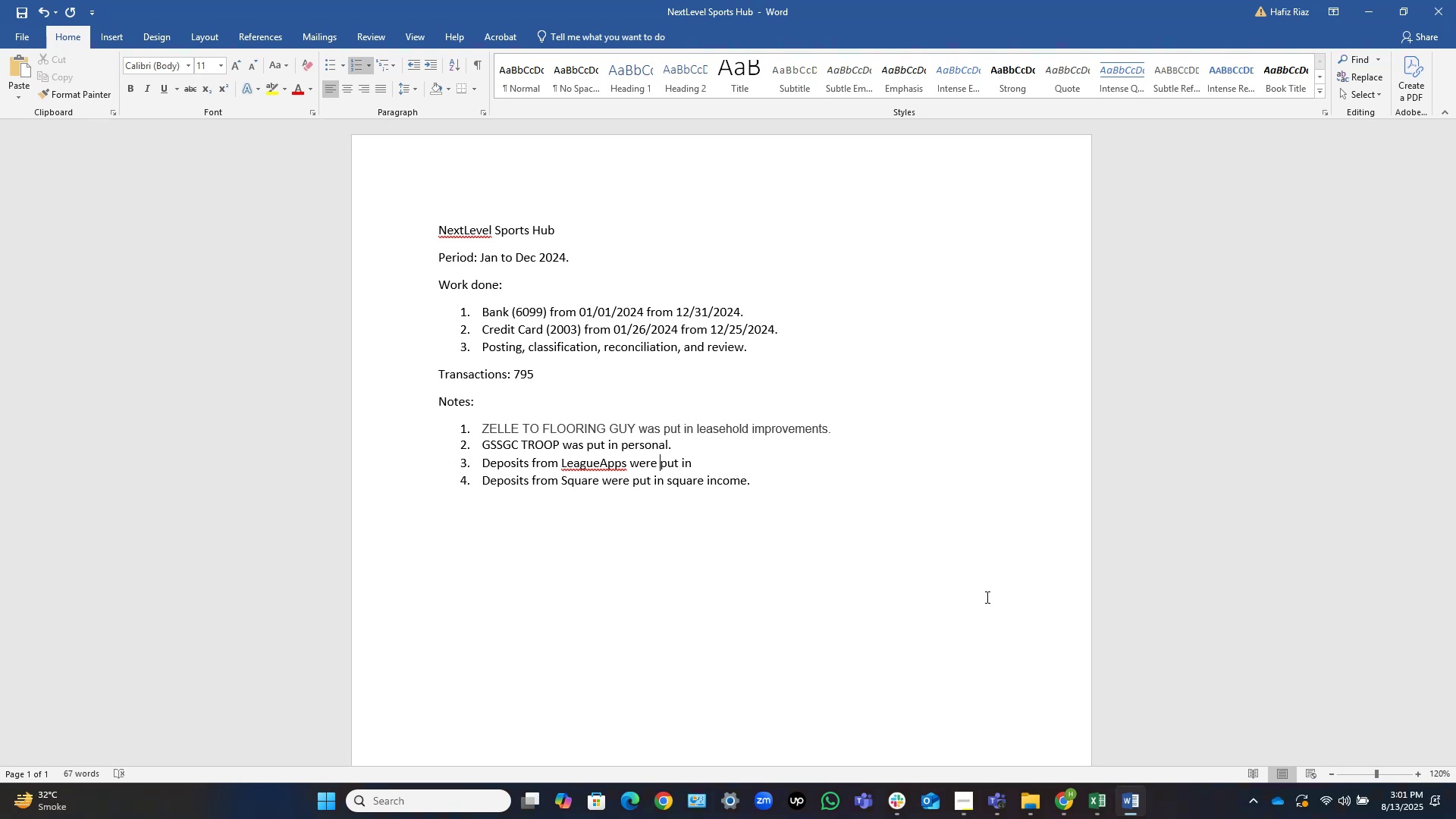 
key(Control+ArrowLeft)
 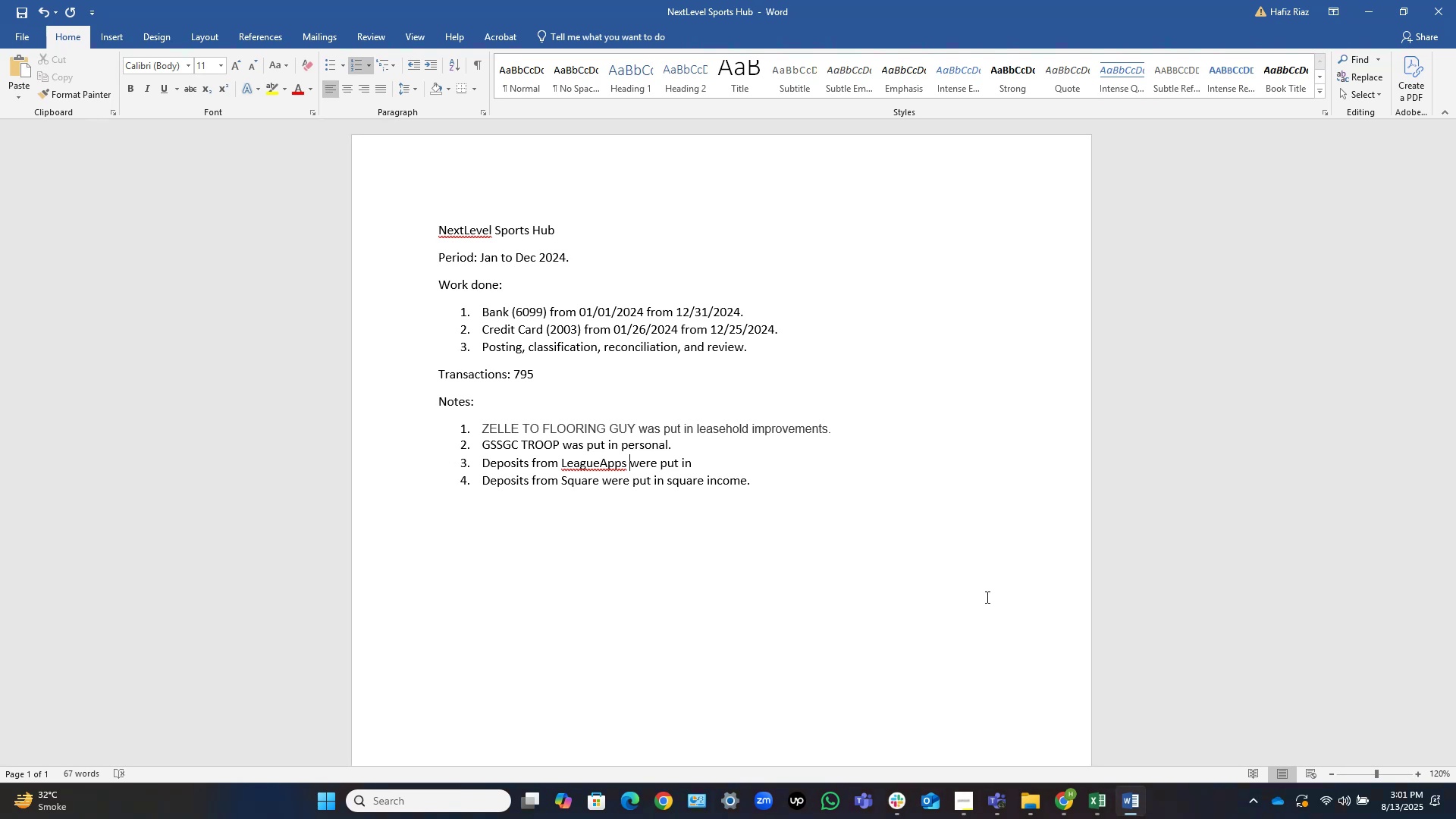 
key(ArrowLeft)
 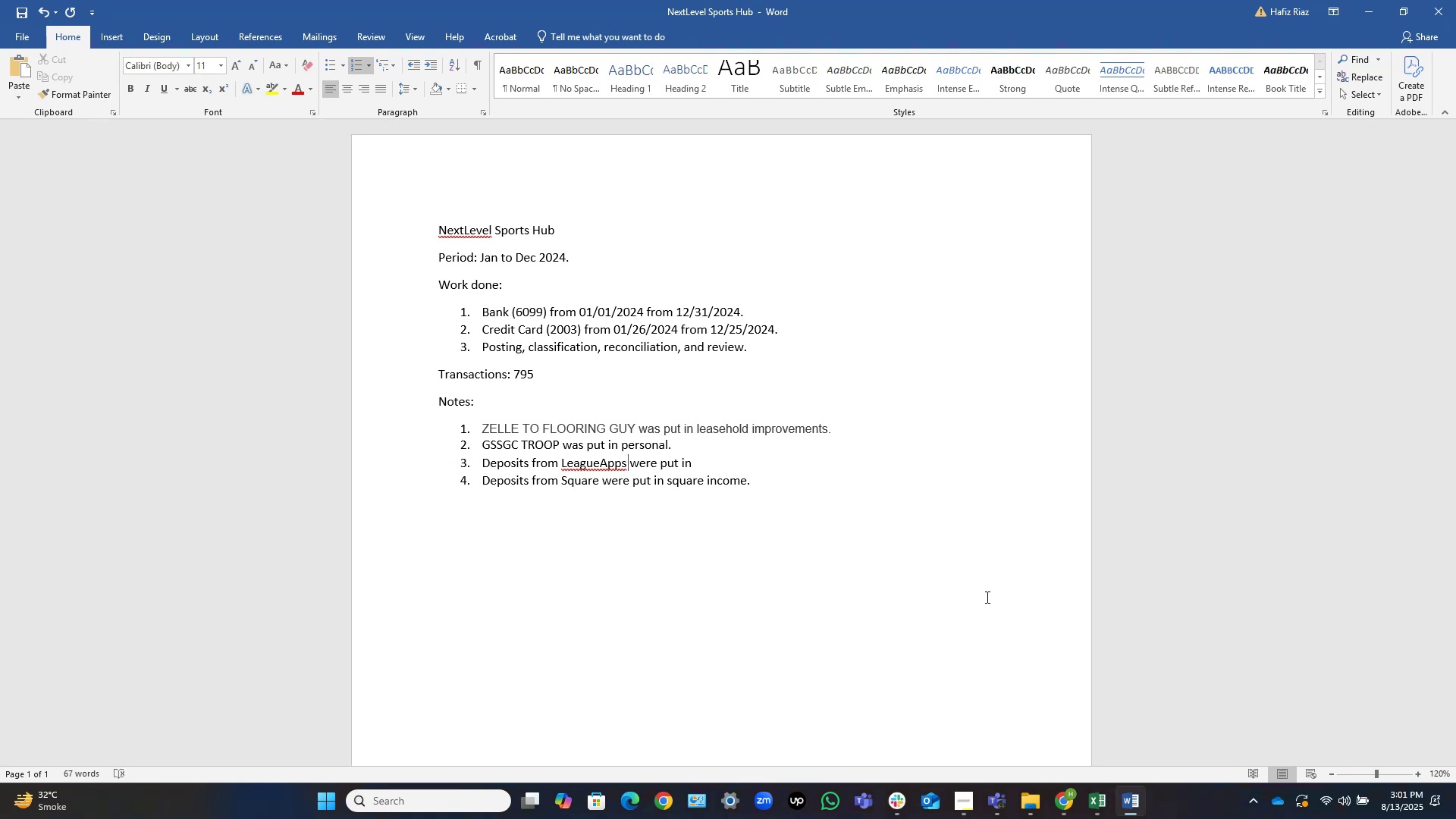 
key(Control+Shift+ArrowLeft)
 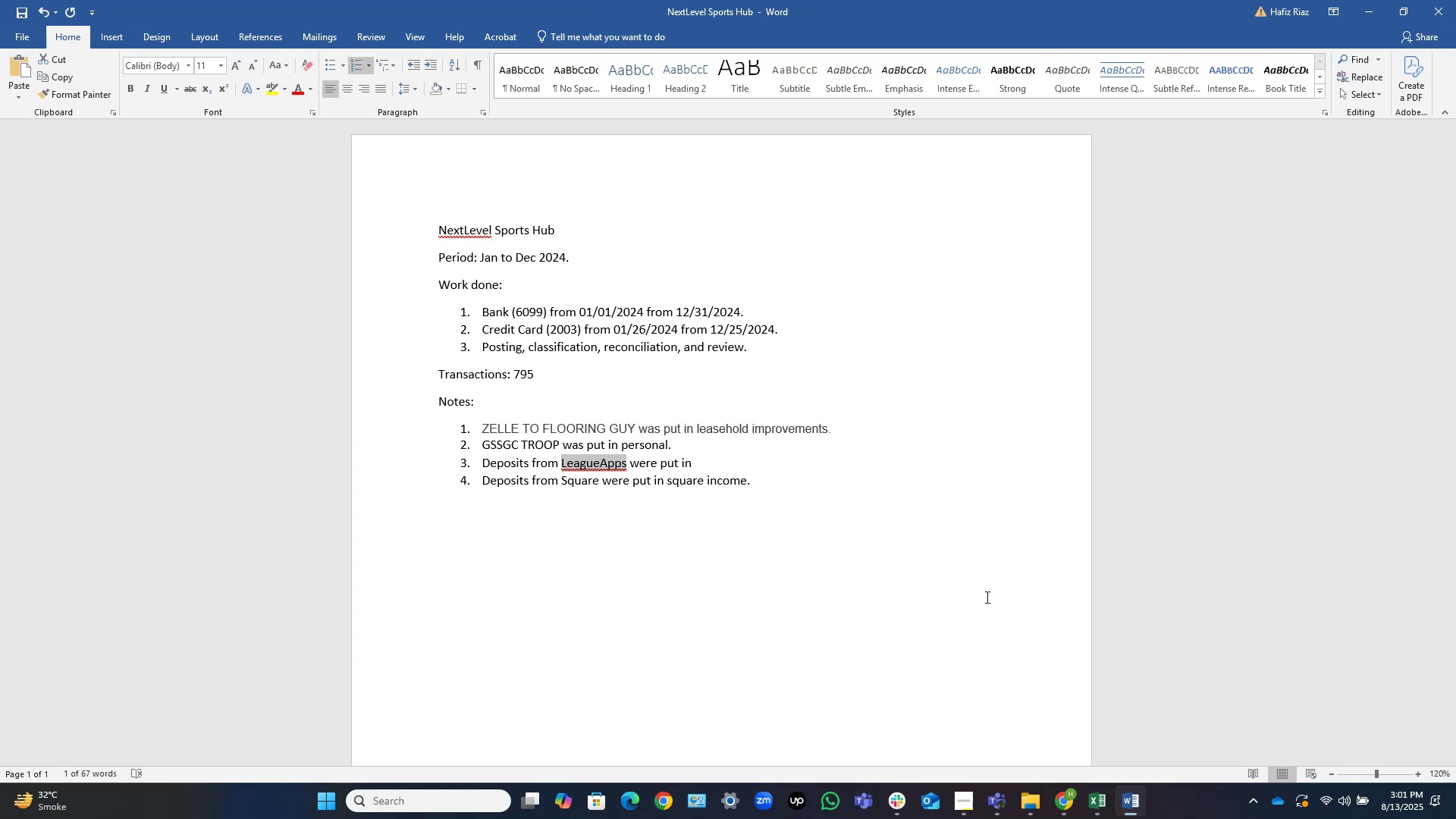 
key(Control+C)
 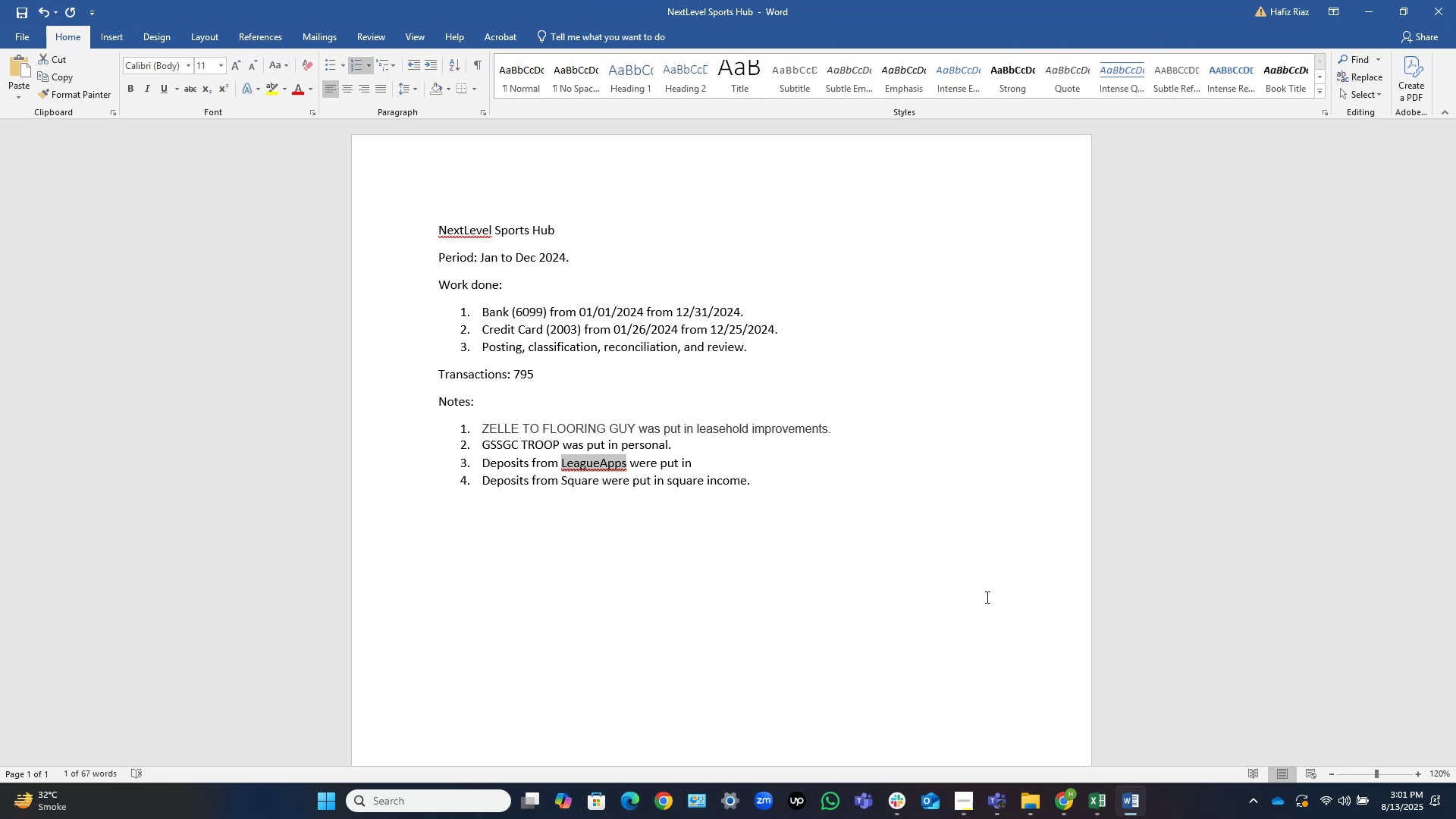 
key(End)
 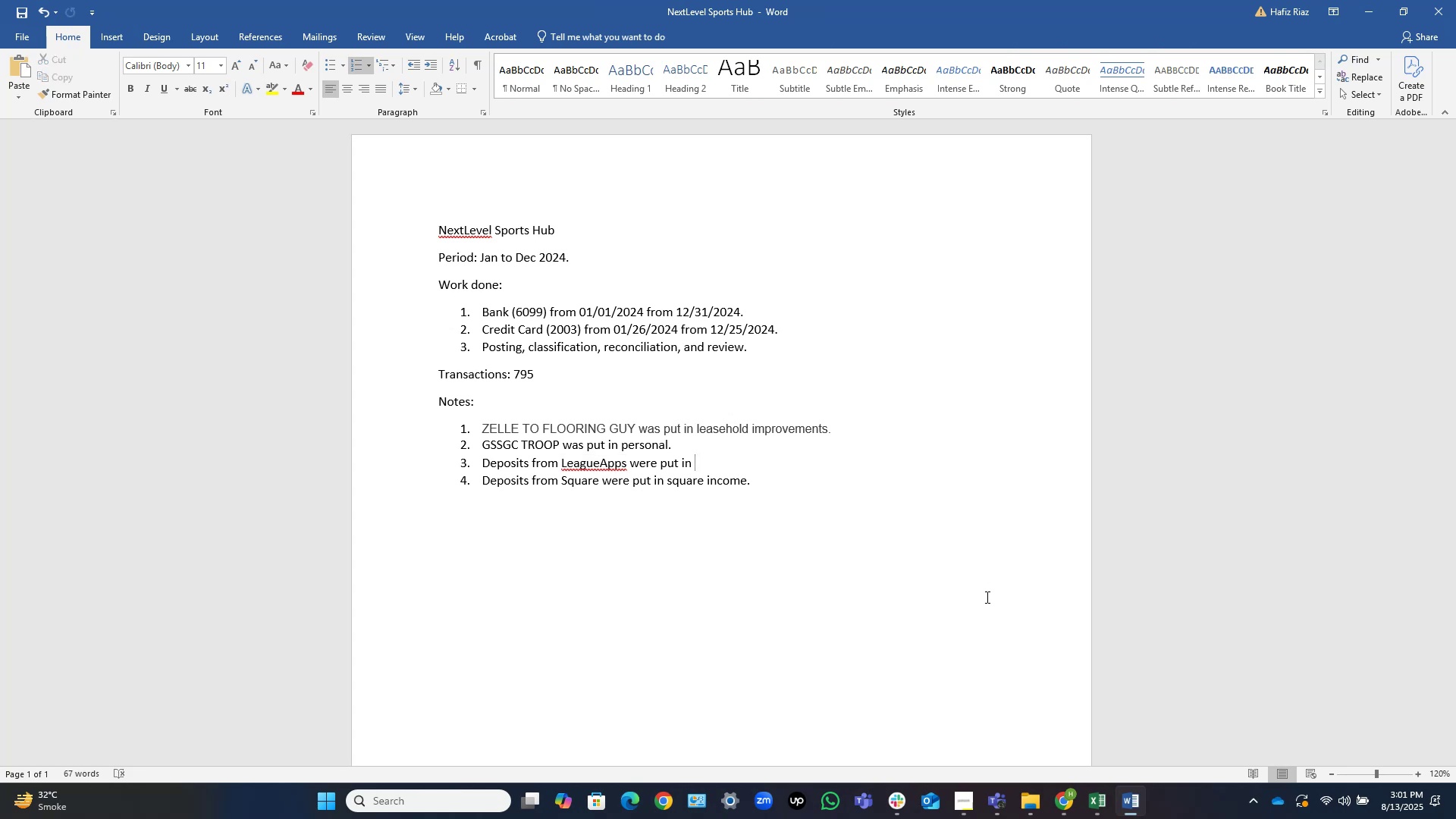 
key(Control+V)
 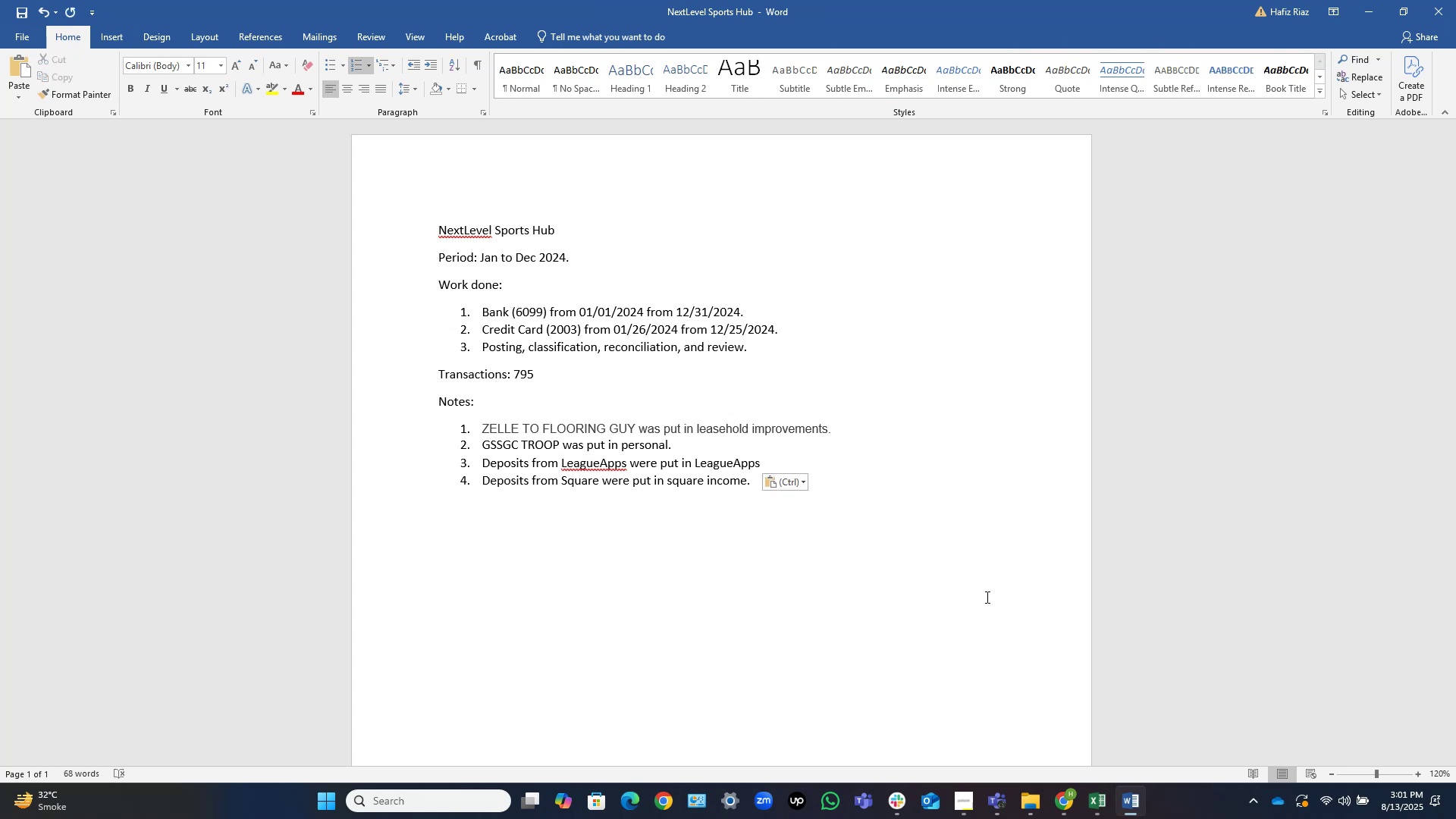 
type( income account.)
 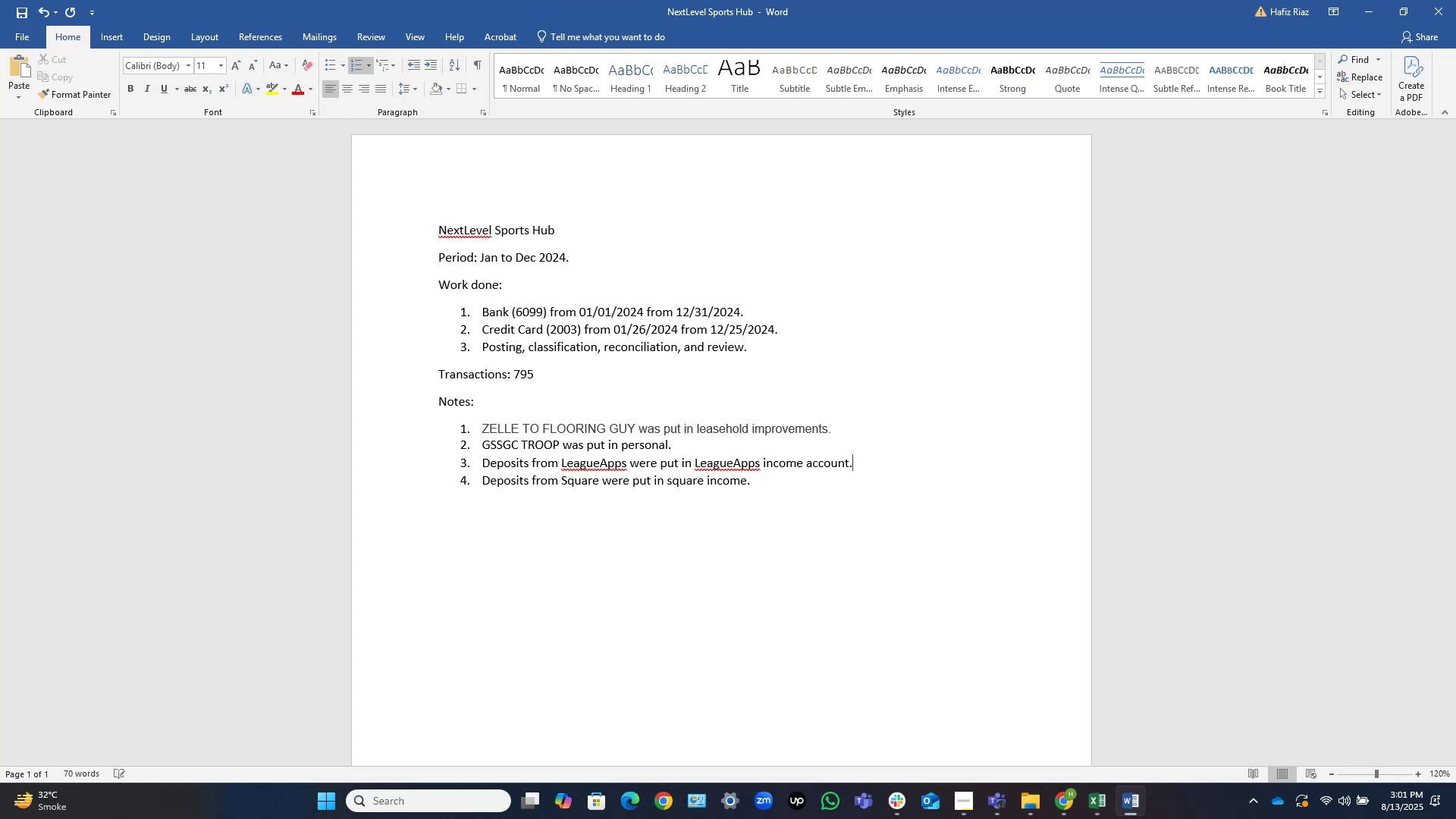 
key(ArrowDown)
 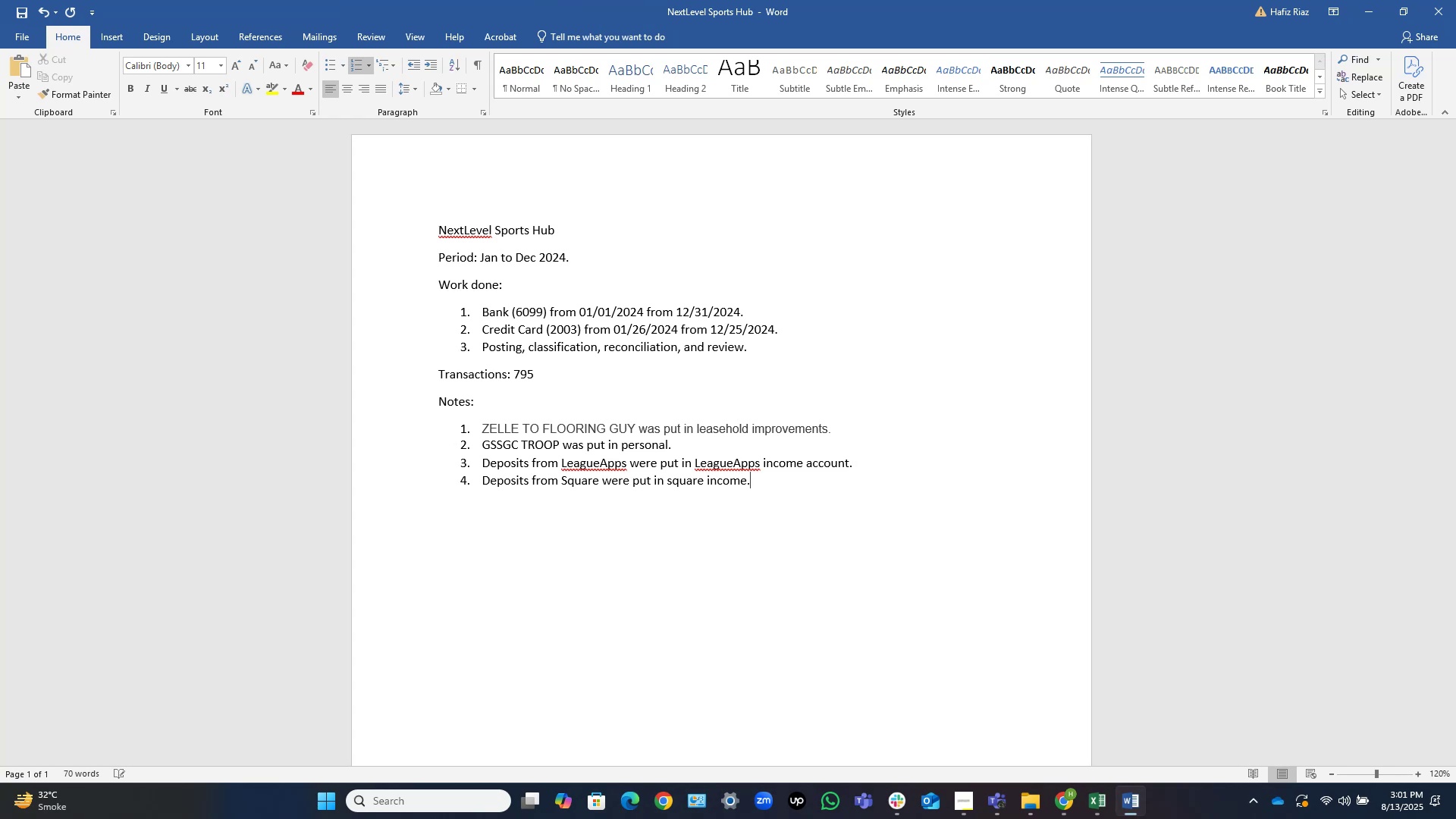 
key(ArrowLeft)
 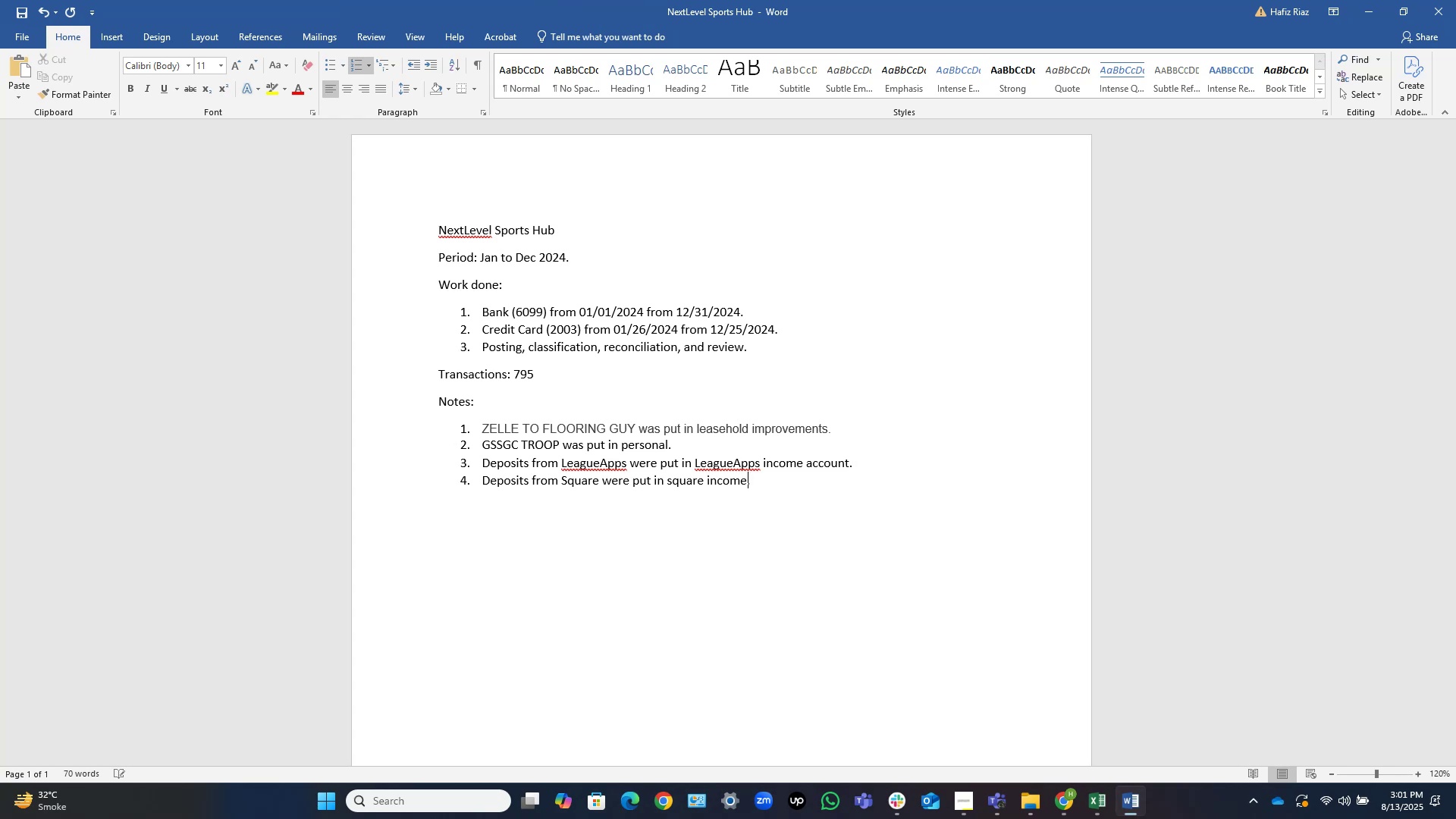 
key(Control+ControlLeft)
 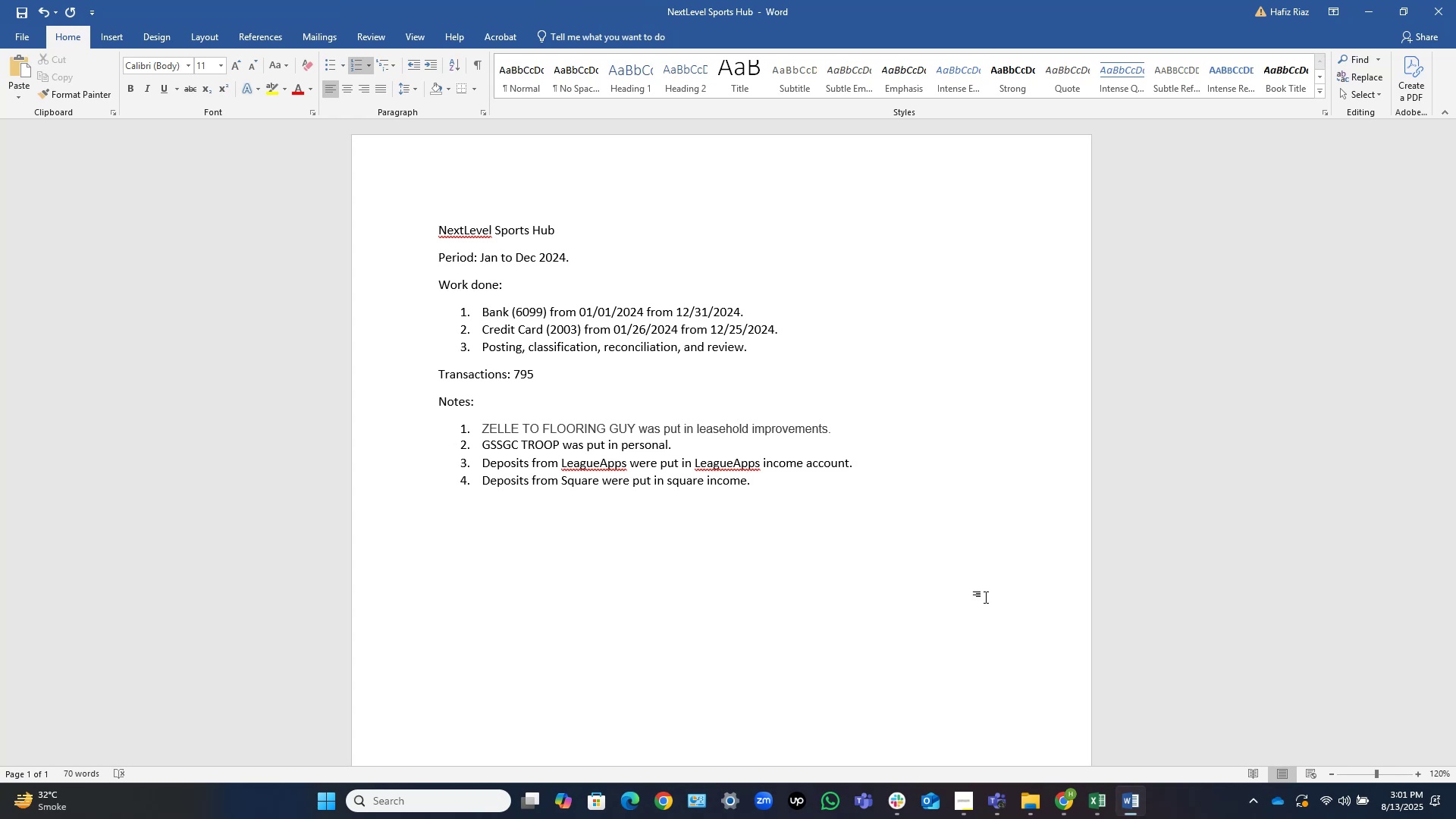 
type( account)
 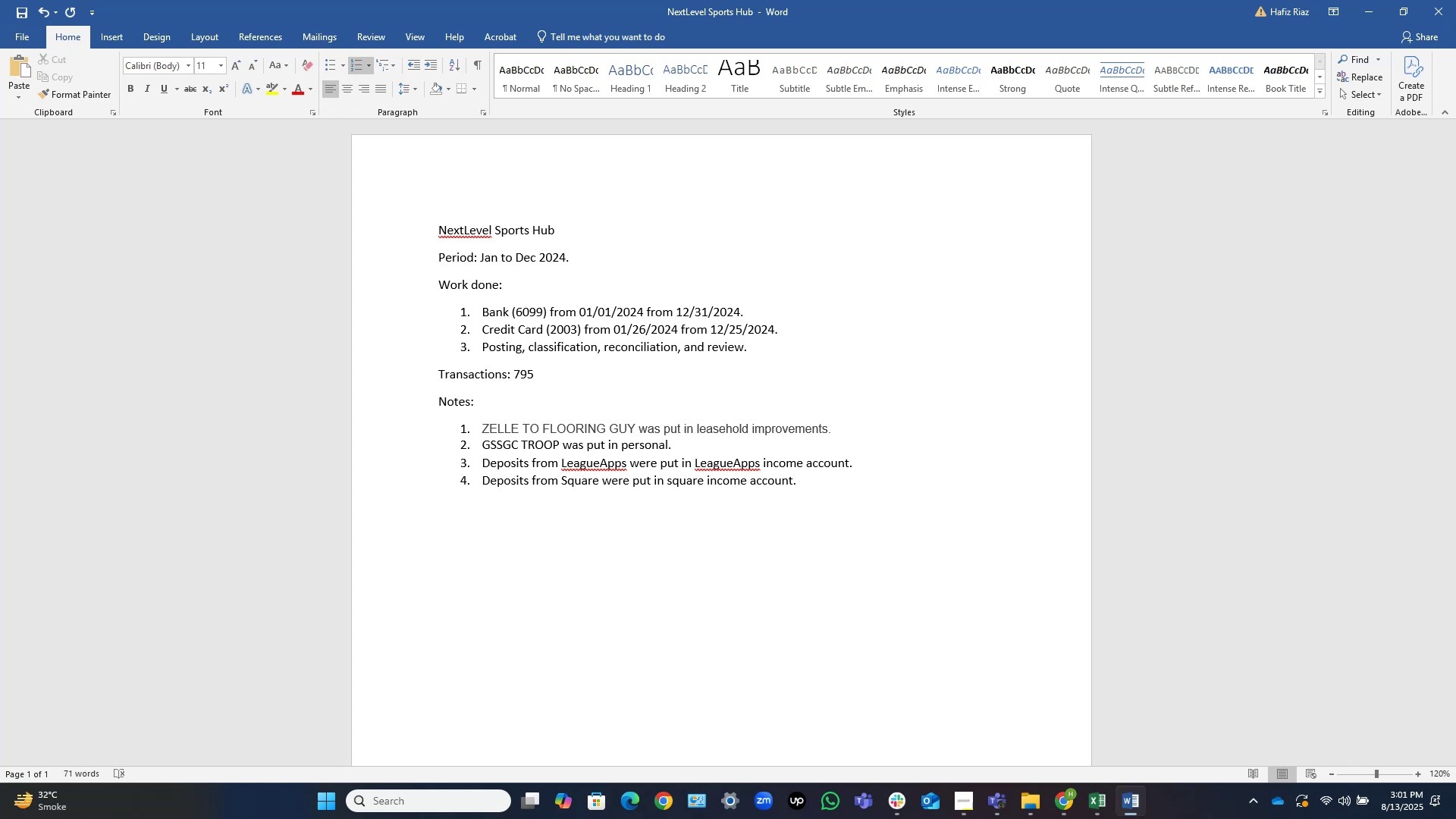 
wait(14.66)
 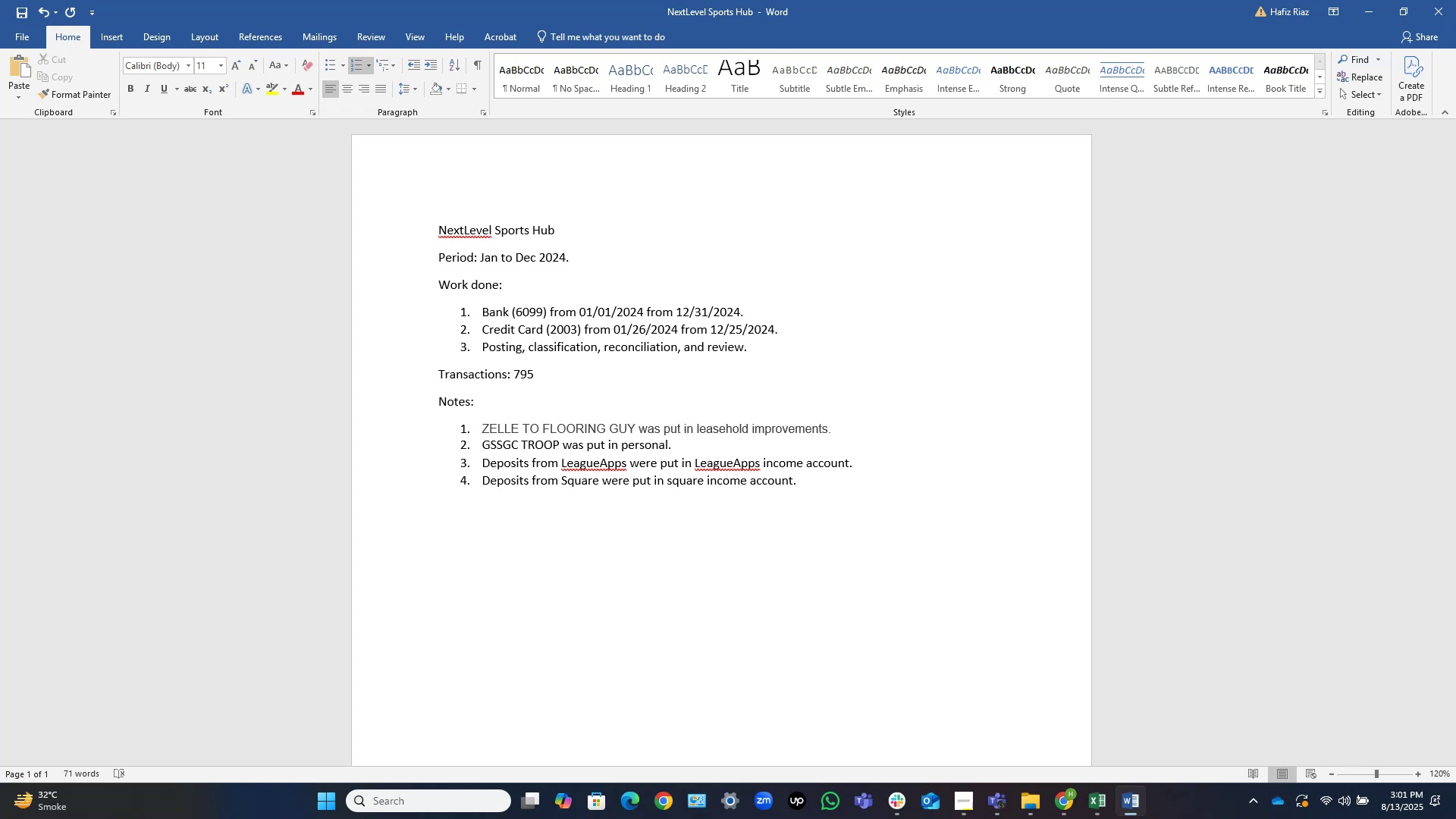 
left_click([856, 485])
 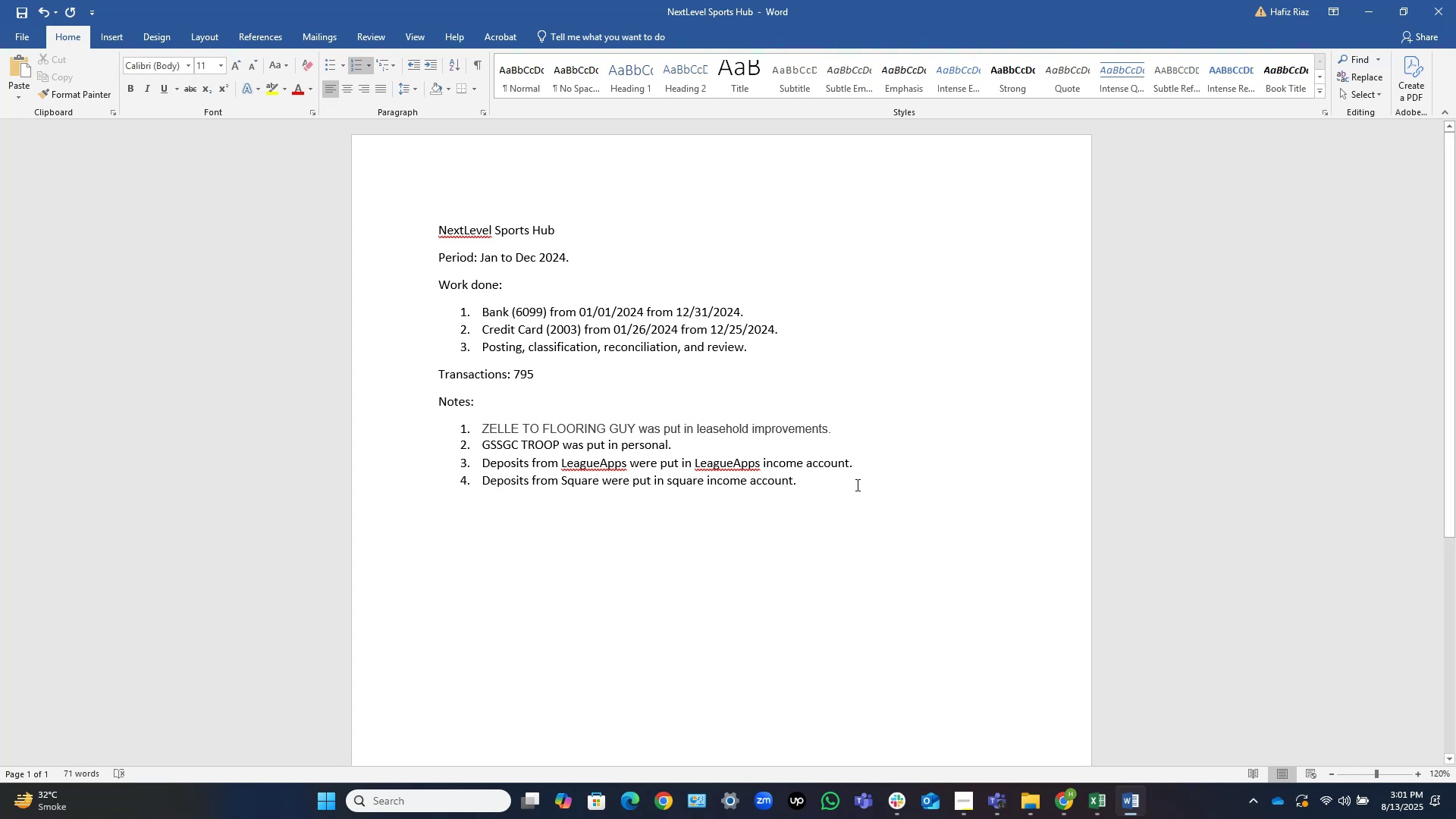 
key(Control+S)
 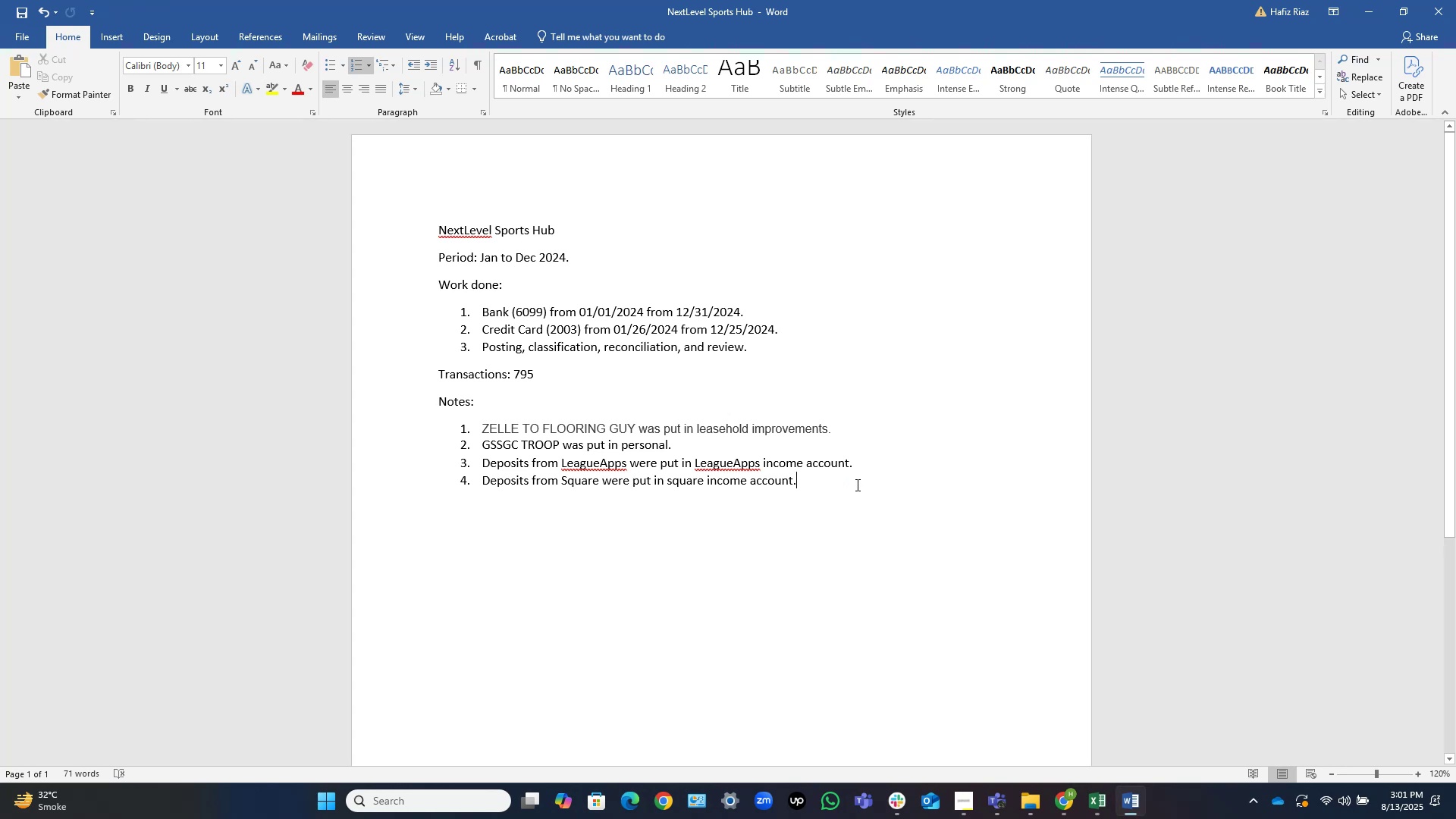 
scroll: coordinate [856, 485], scroll_direction: up, amount: 3.0
 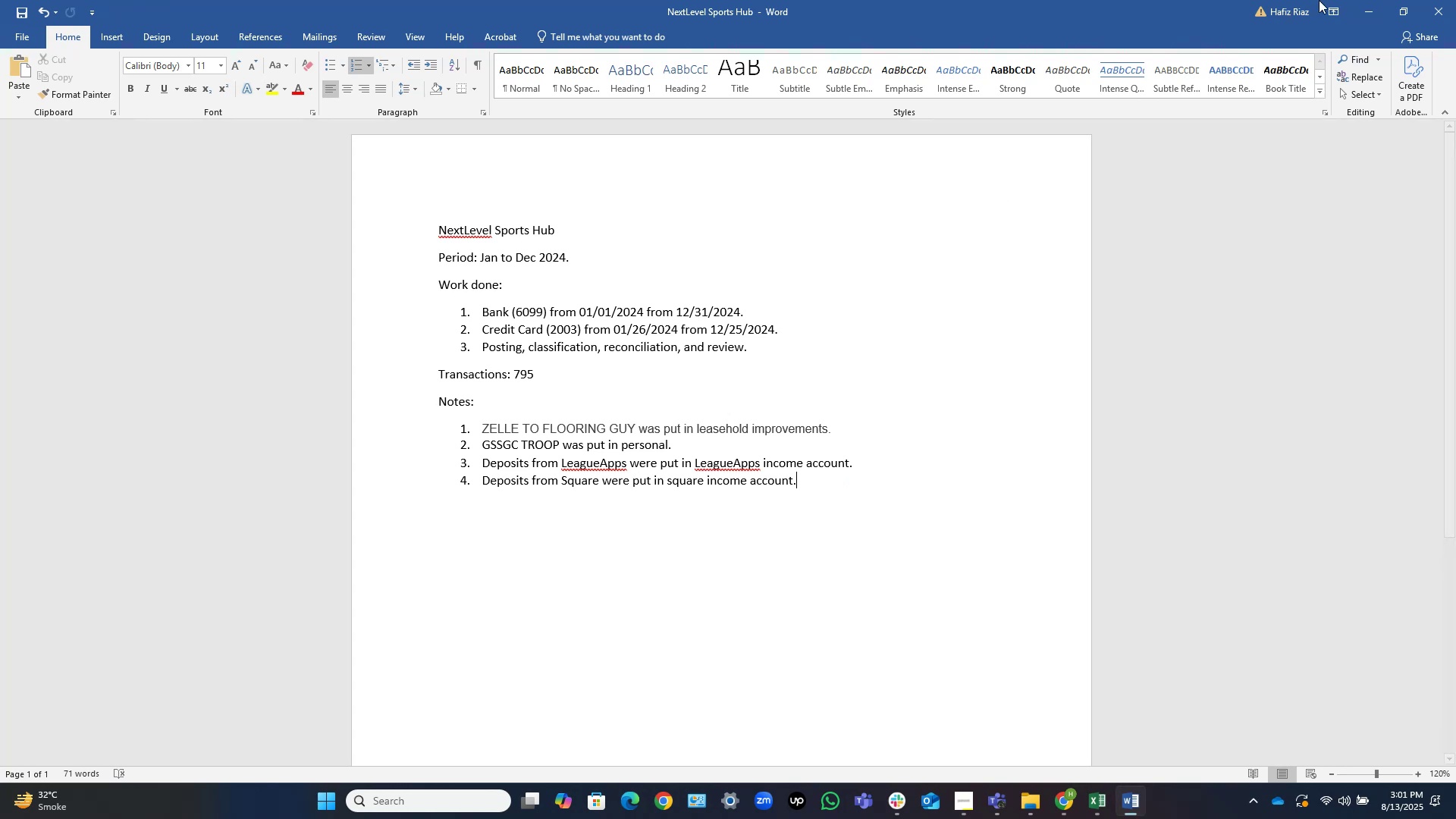 
left_click([1356, 2])
 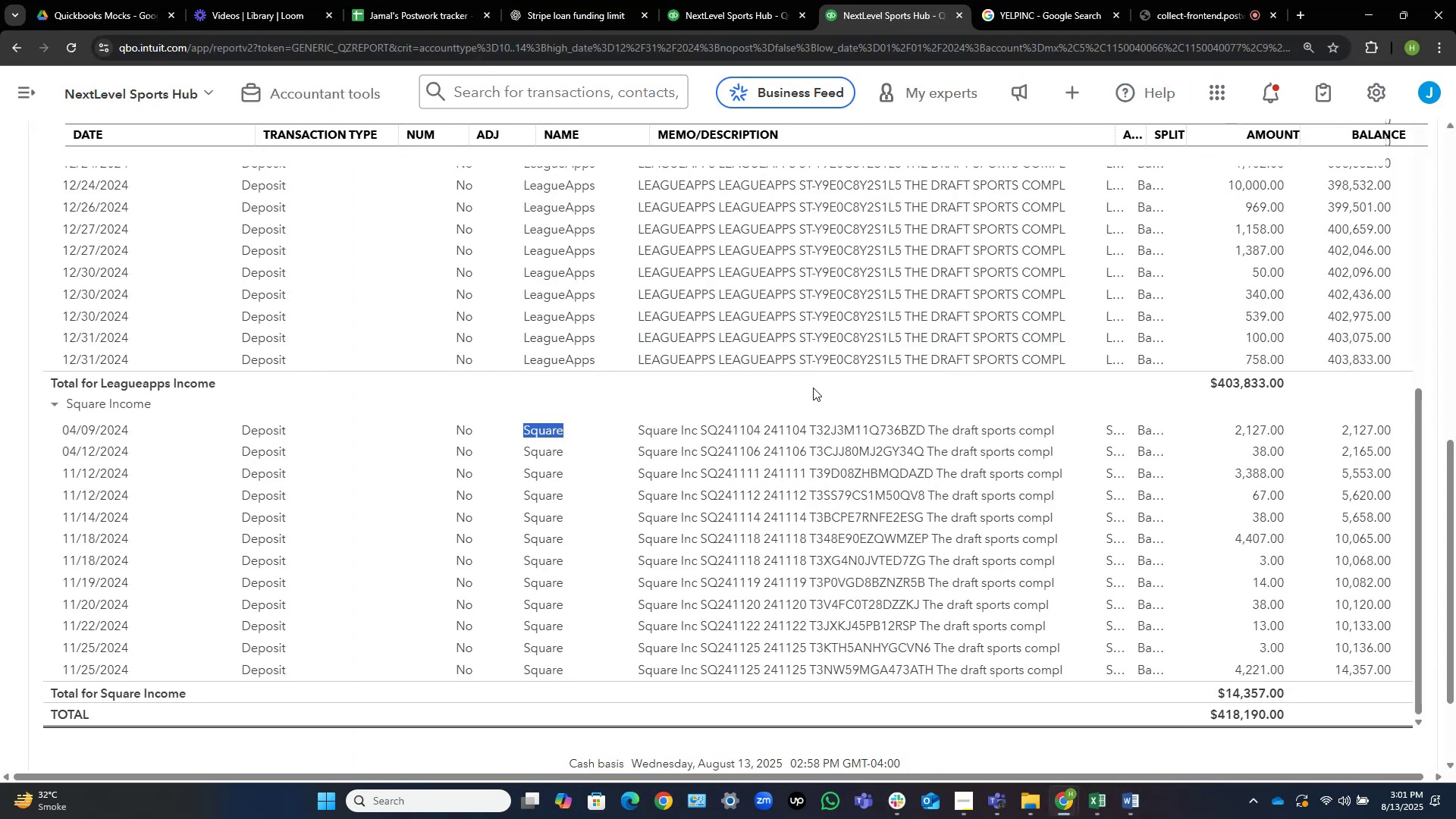 
scroll: coordinate [791, 409], scroll_direction: down, amount: 1.0
 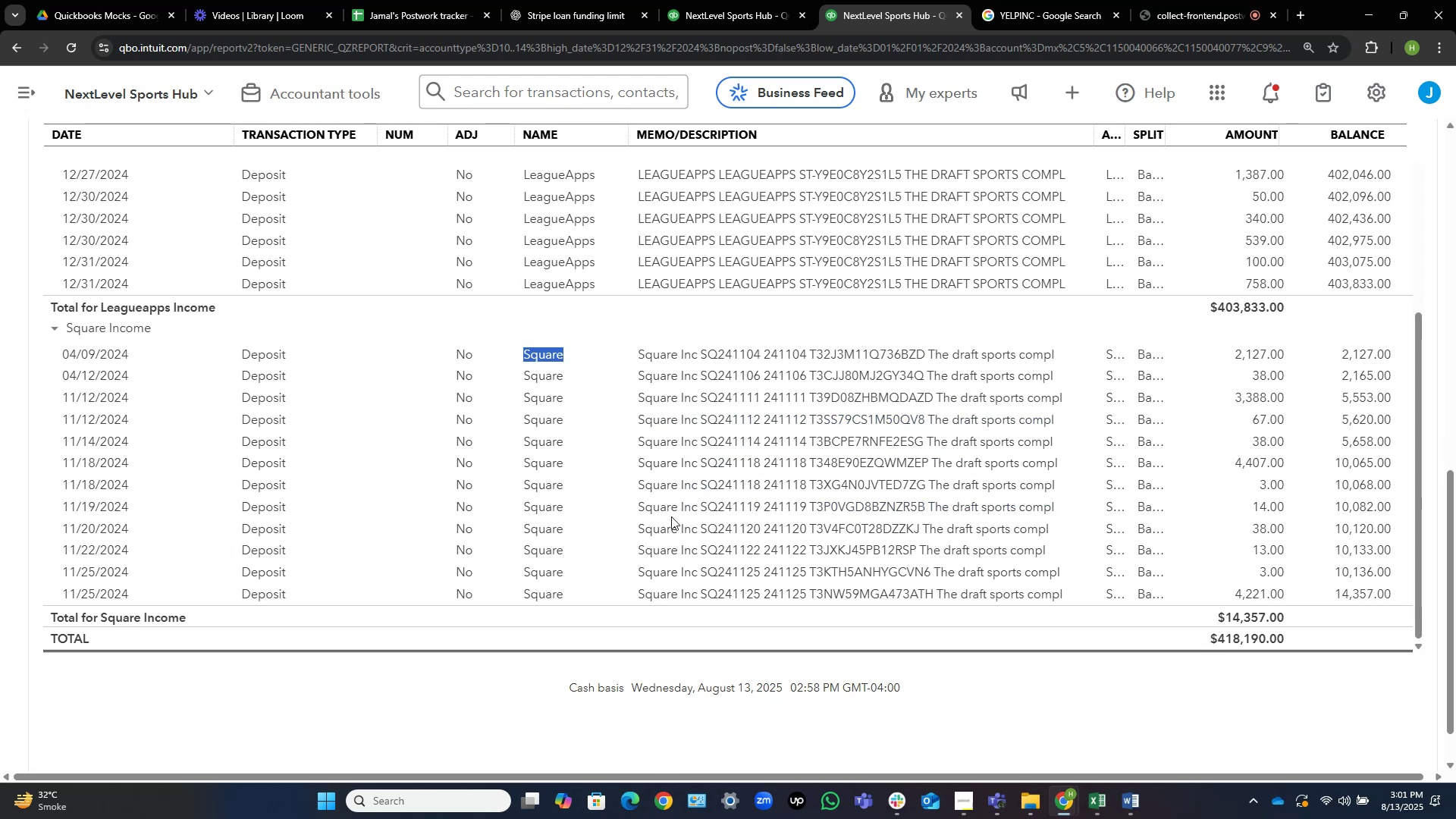 
scroll: coordinate [308, 364], scroll_direction: up, amount: 39.0
 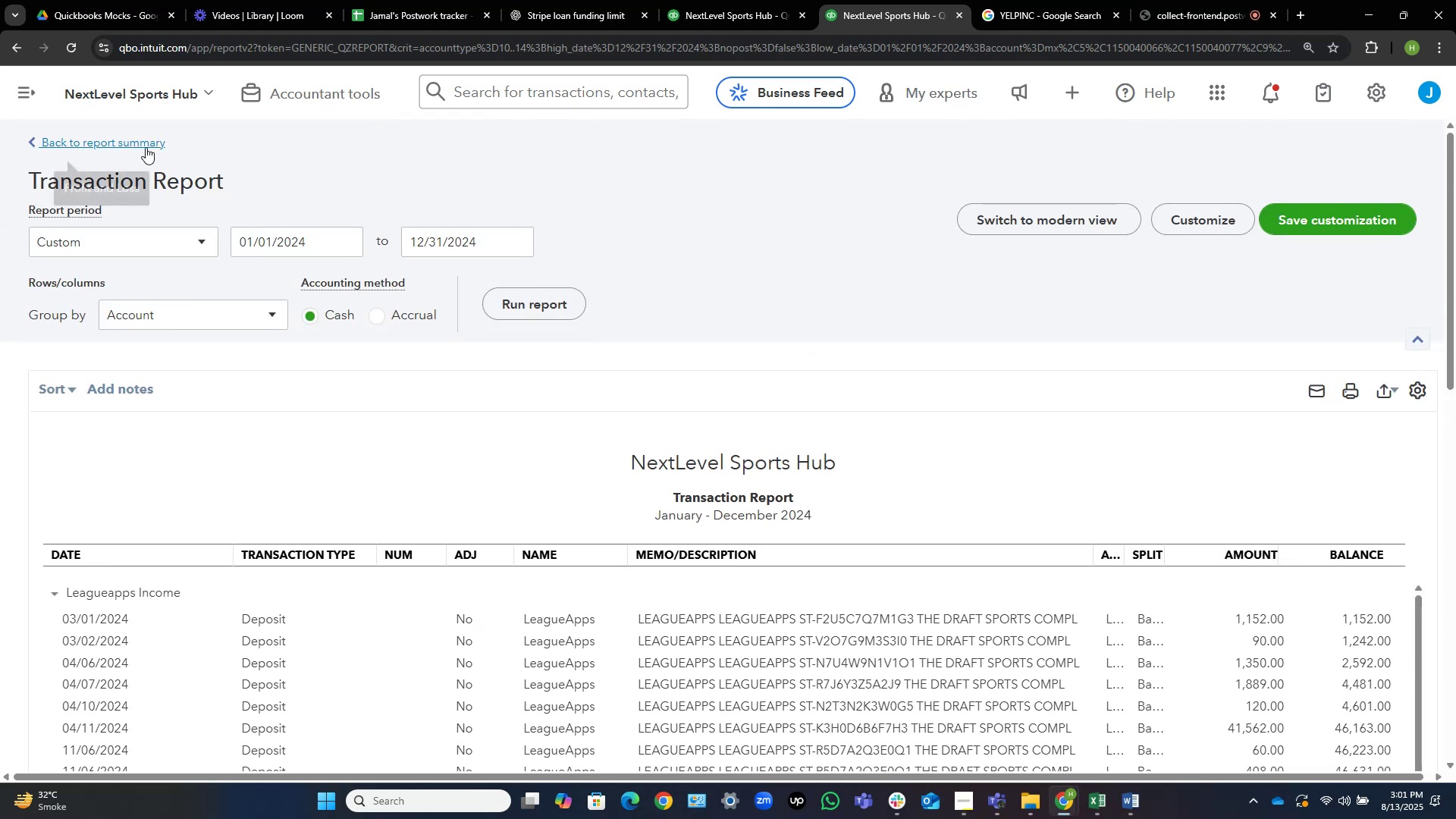 
left_click([146, 147])
 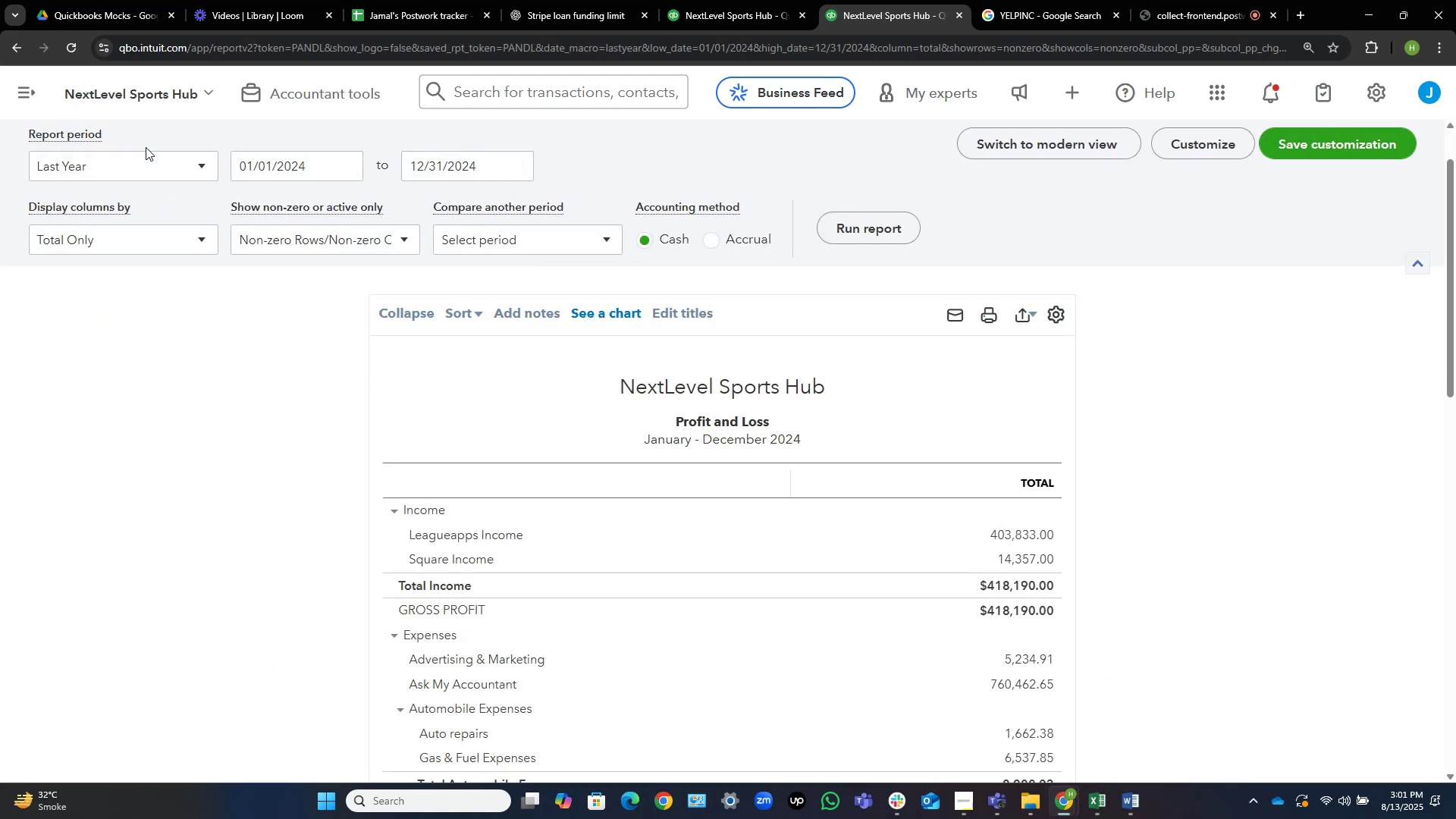 
wait(8.33)
 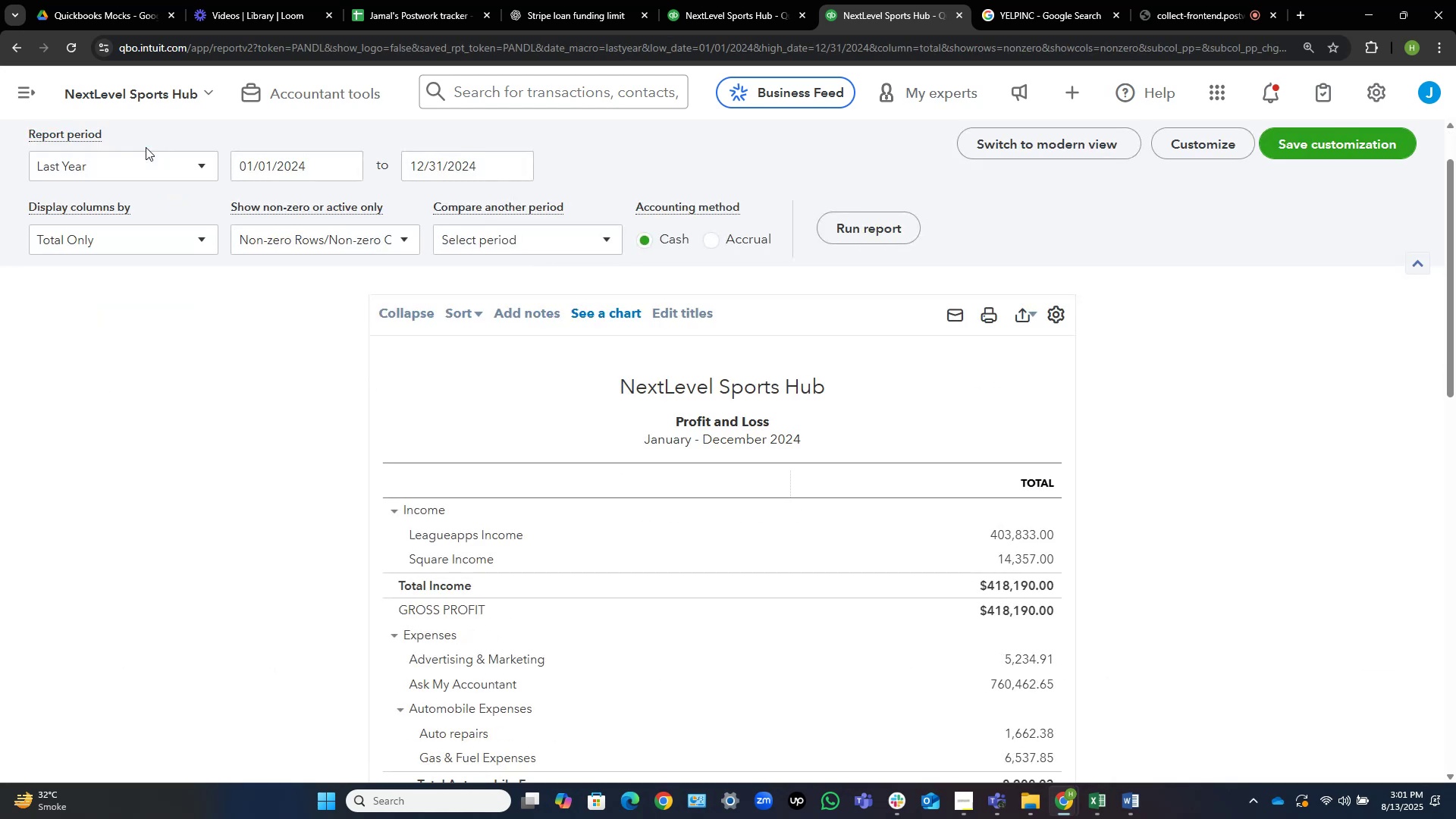 
scroll: coordinate [736, 519], scroll_direction: down, amount: 3.0
 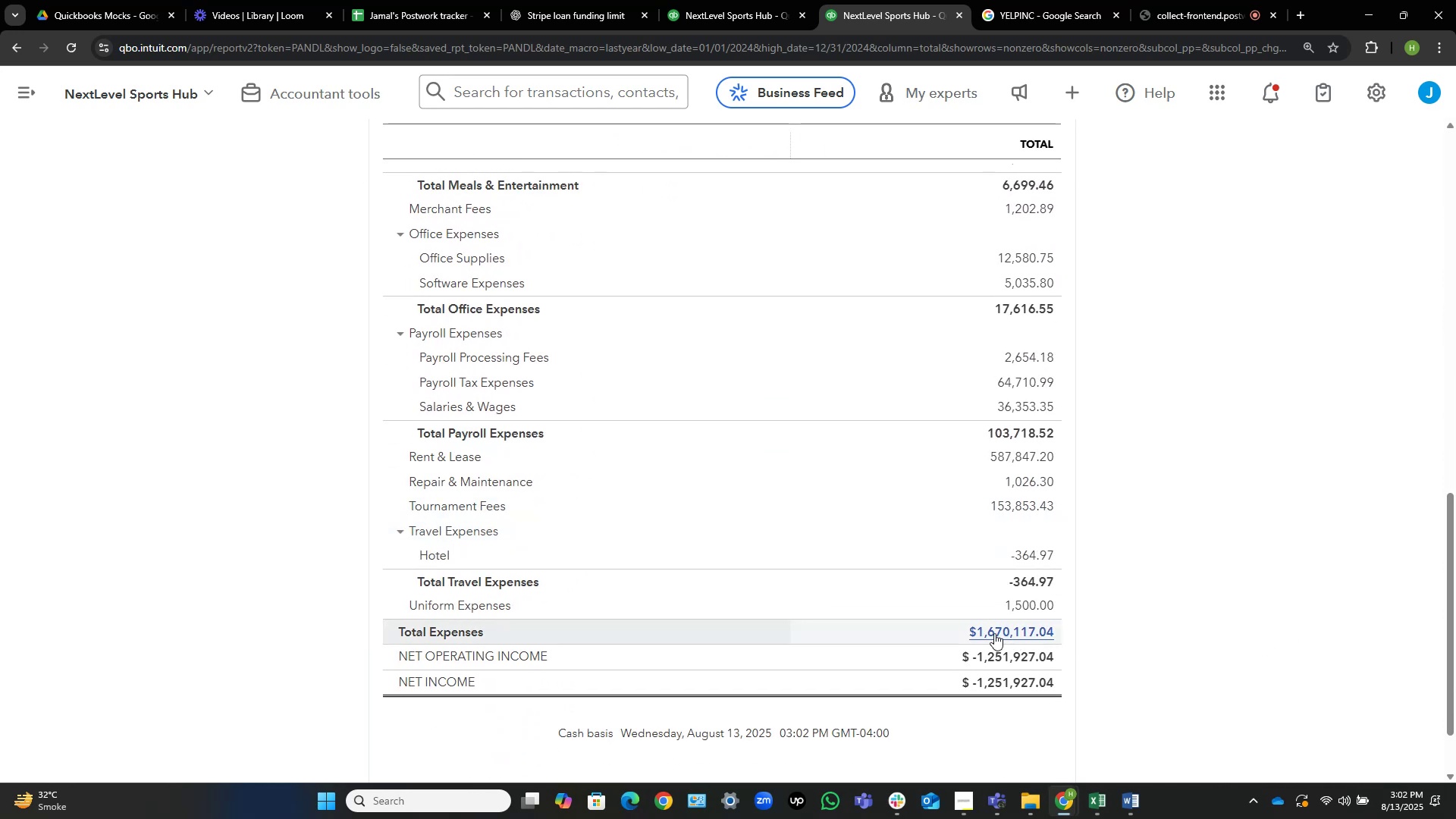 
wait(6.36)
 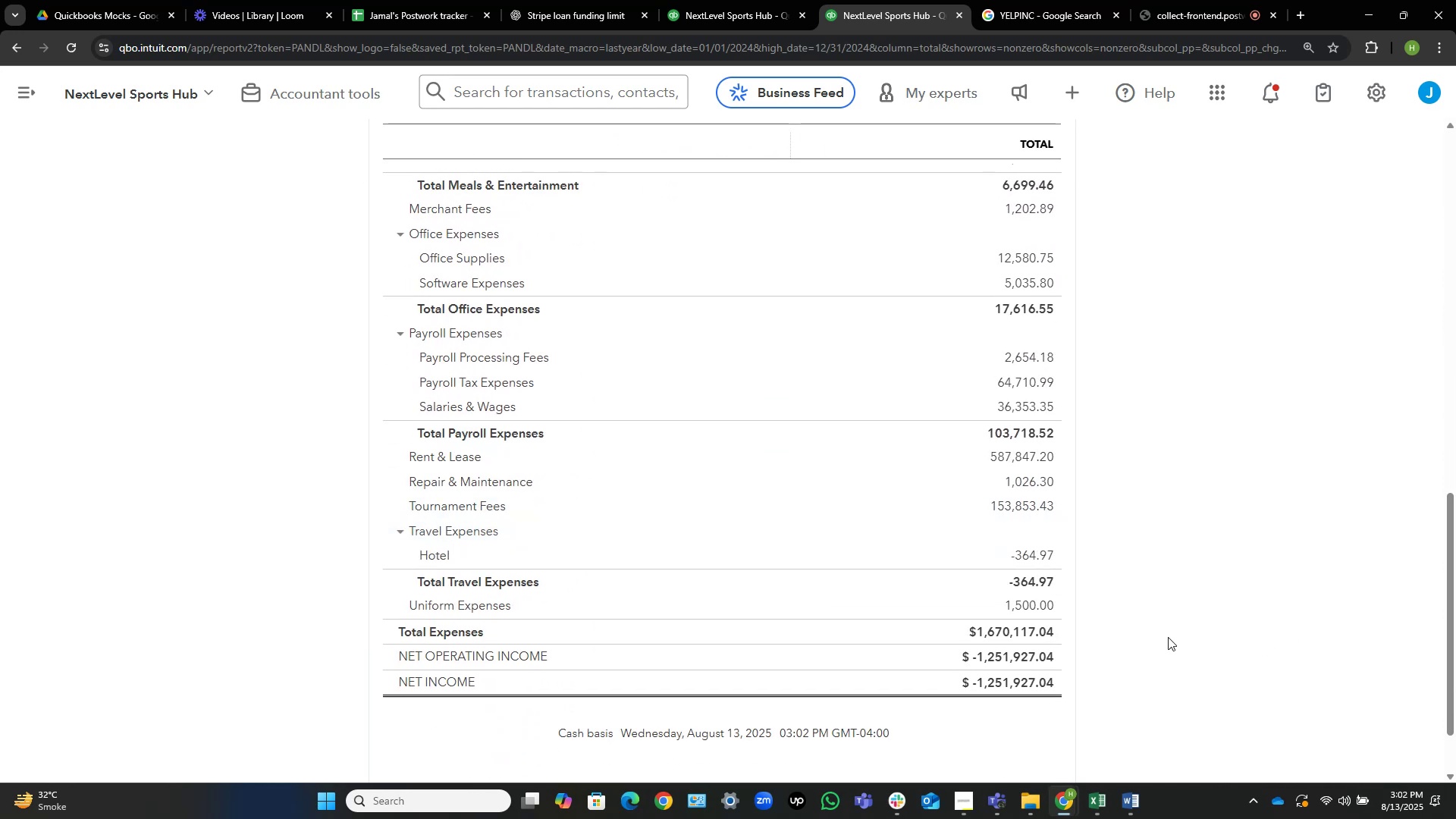 
left_click([994, 633])
 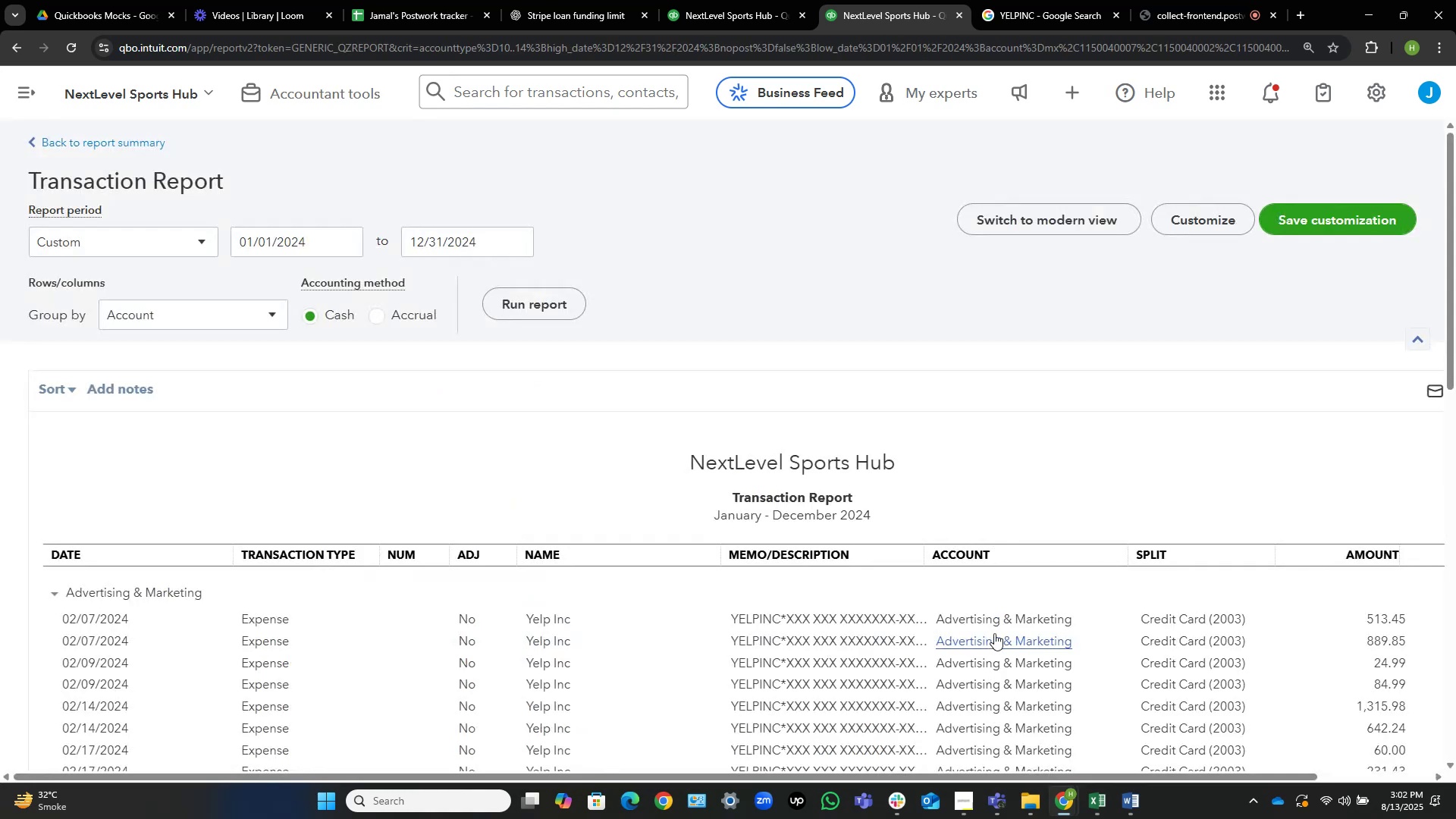 
wait(8.67)
 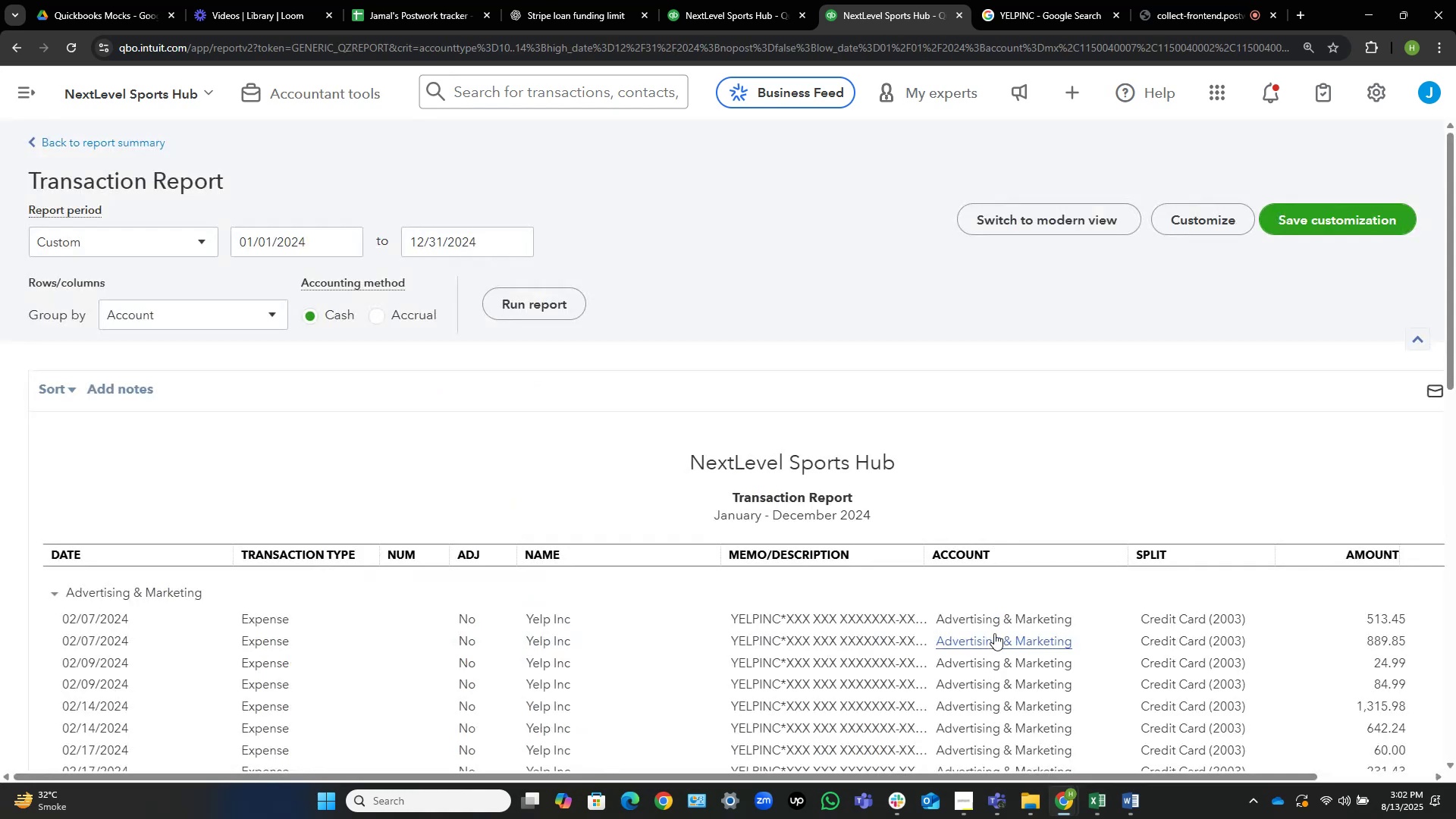 
left_click([71, 396])
 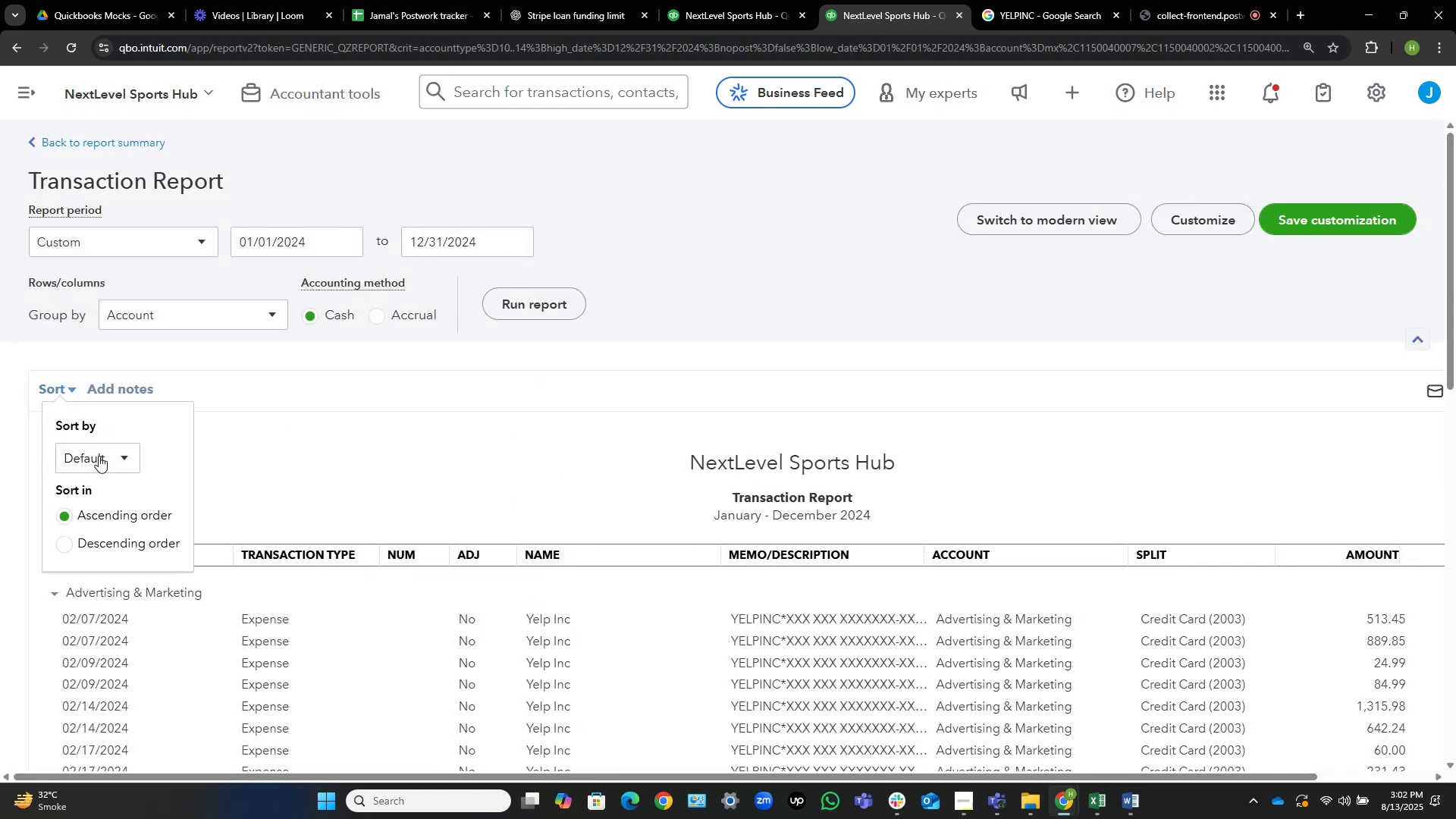 
left_click([99, 456])
 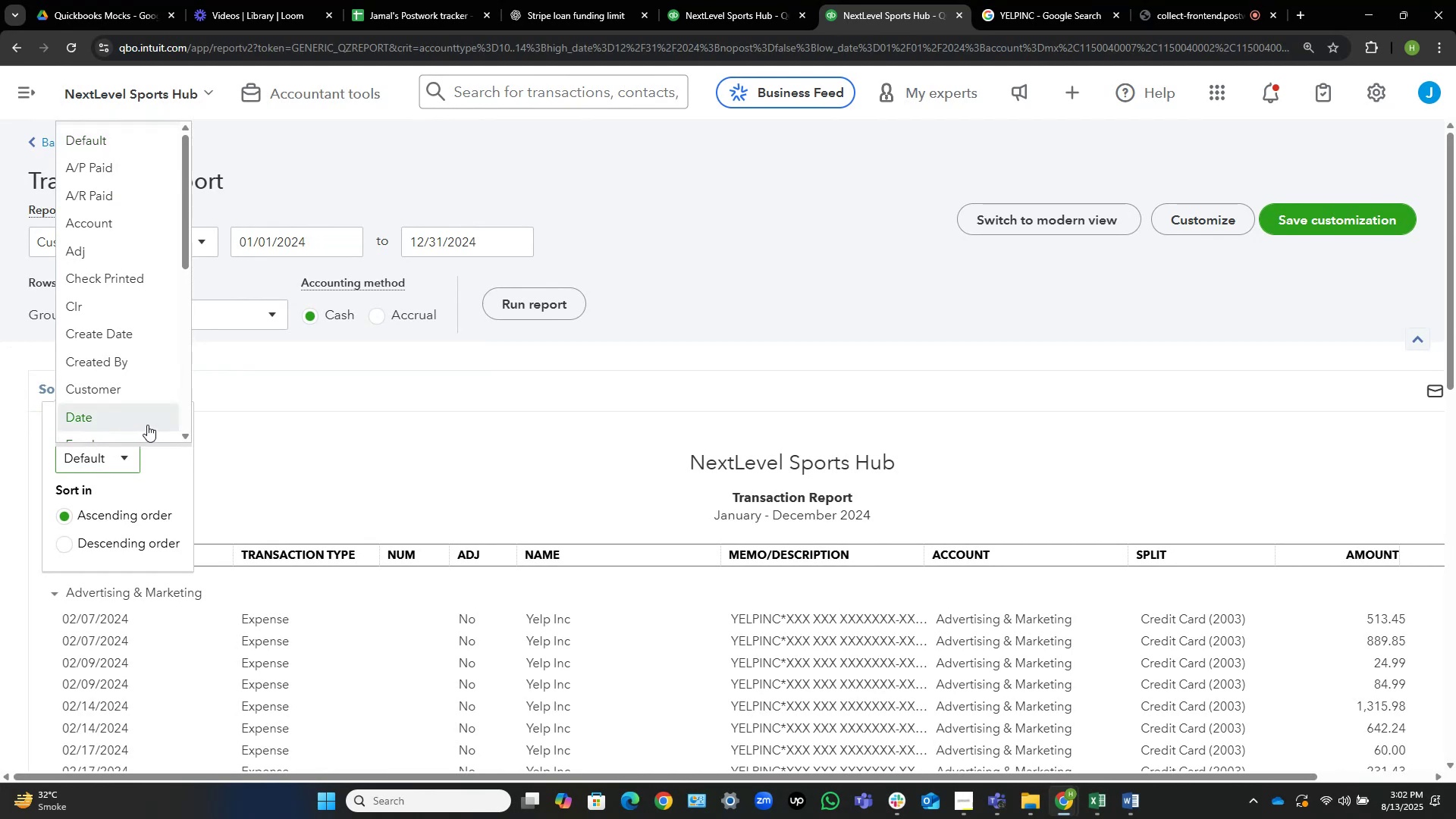 
scroll: coordinate [159, 344], scroll_direction: down, amount: 3.0
 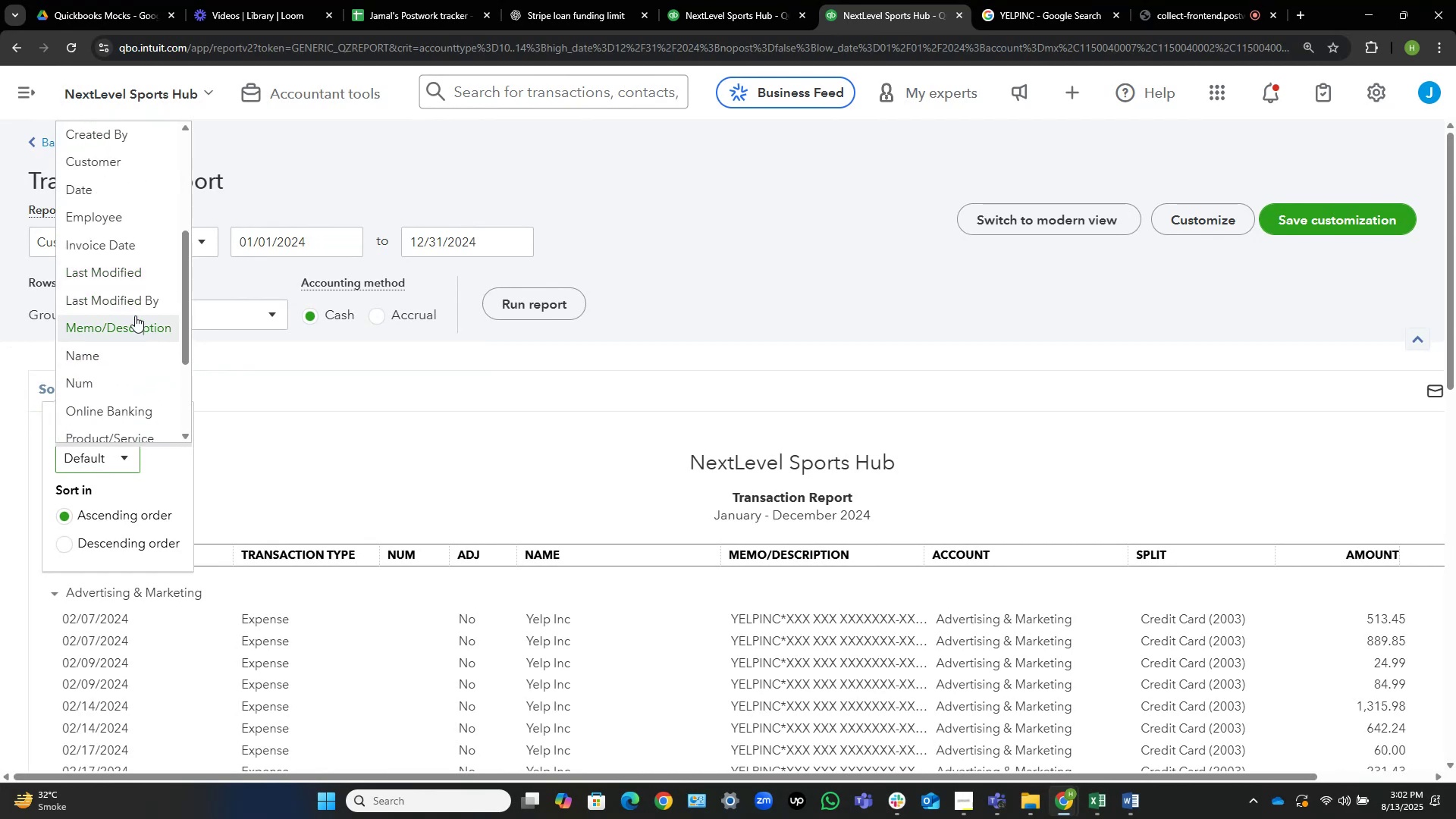 
left_click([131, 315])
 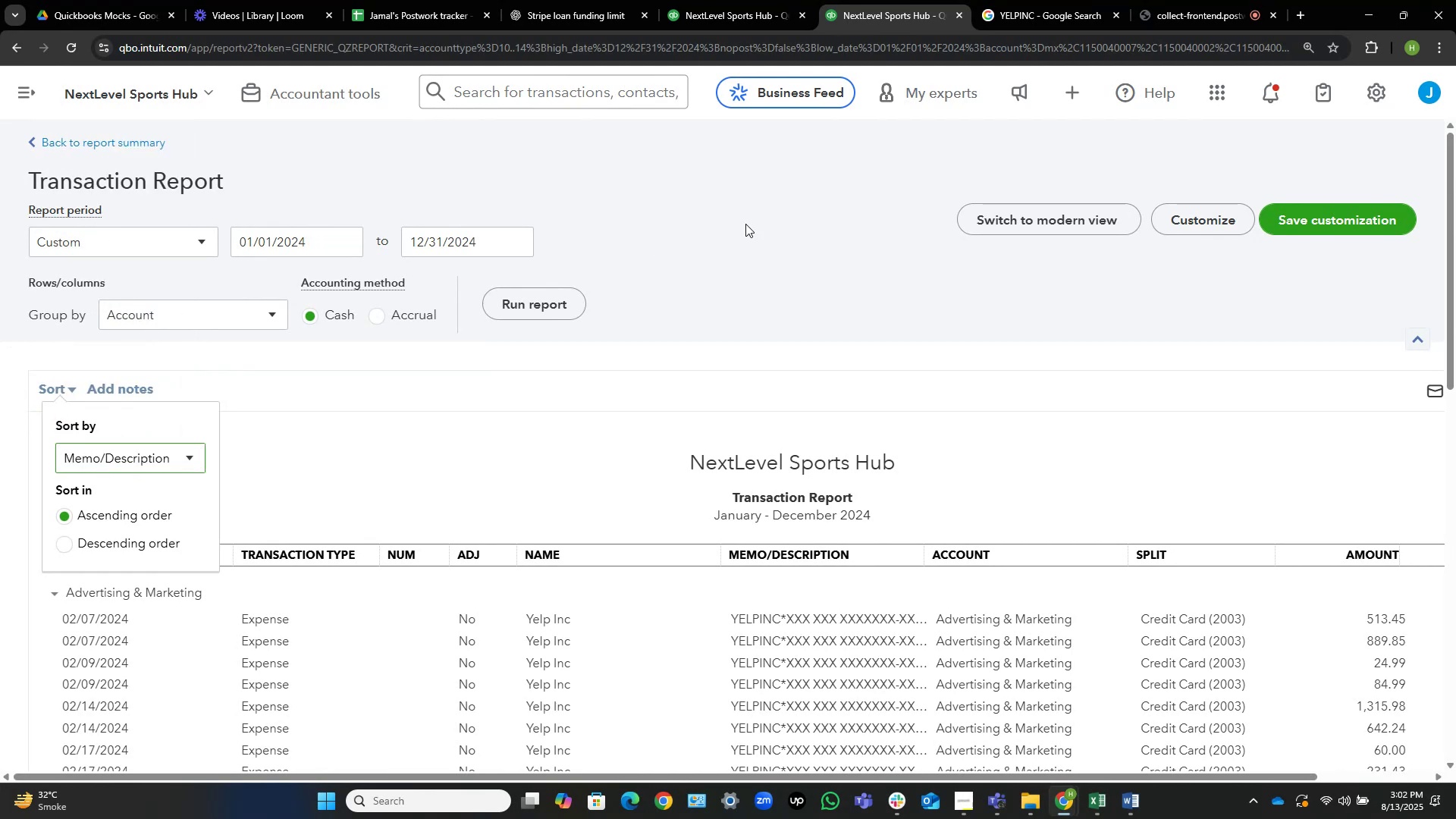 
left_click([748, 223])
 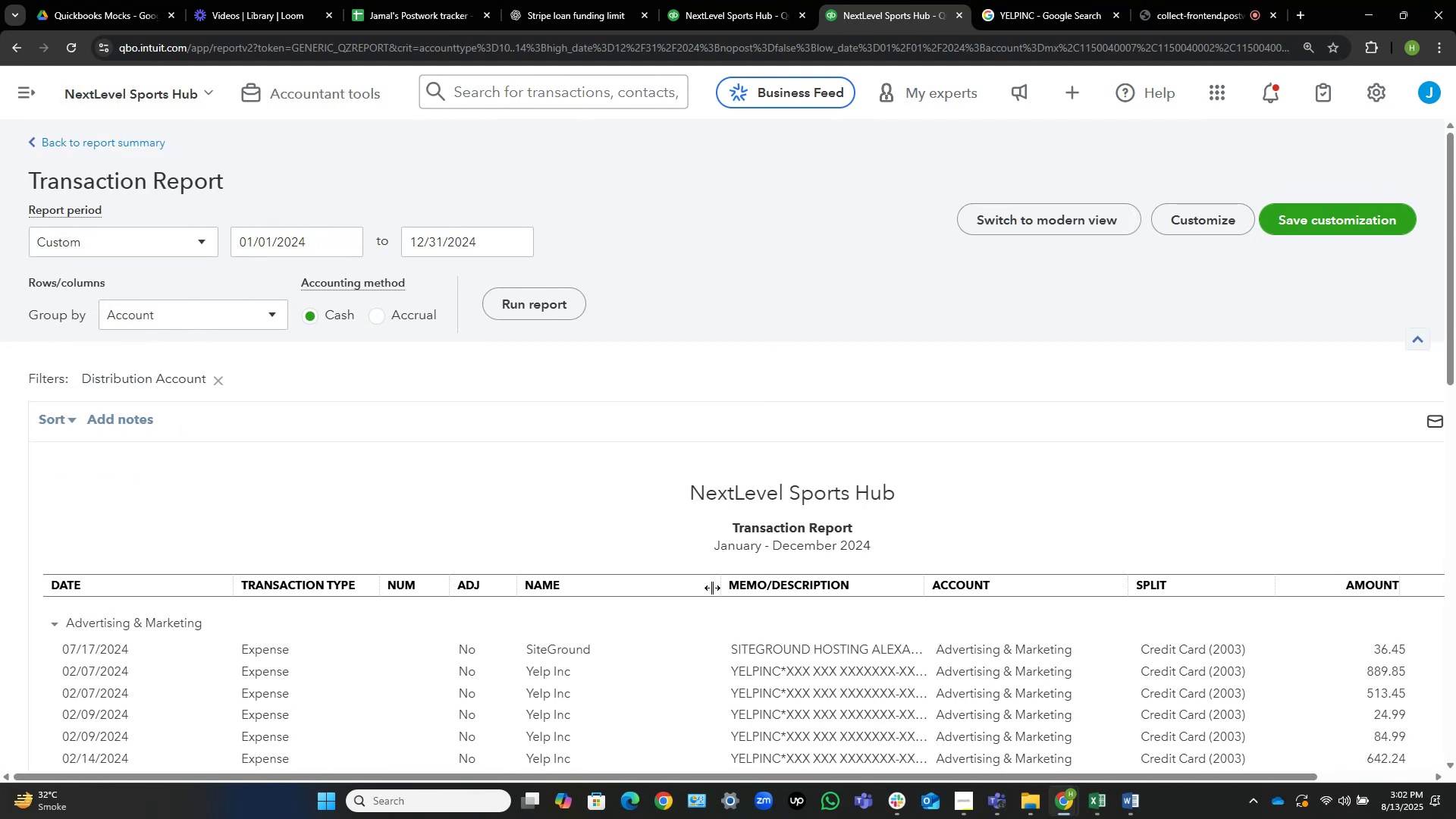 
left_click([712, 588])
 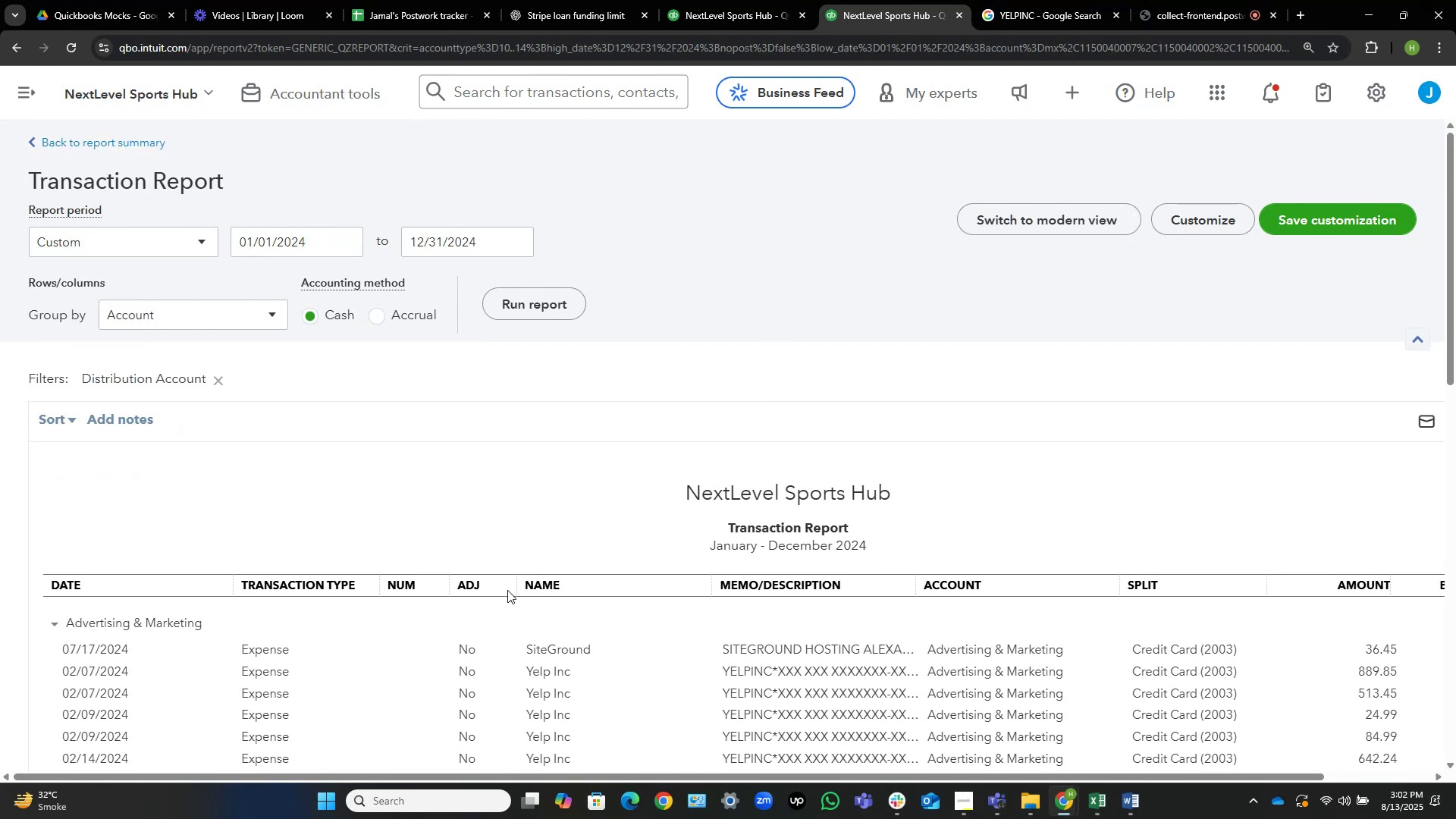 
left_click_drag(start_coordinate=[515, 586], to_coordinate=[428, 585])
 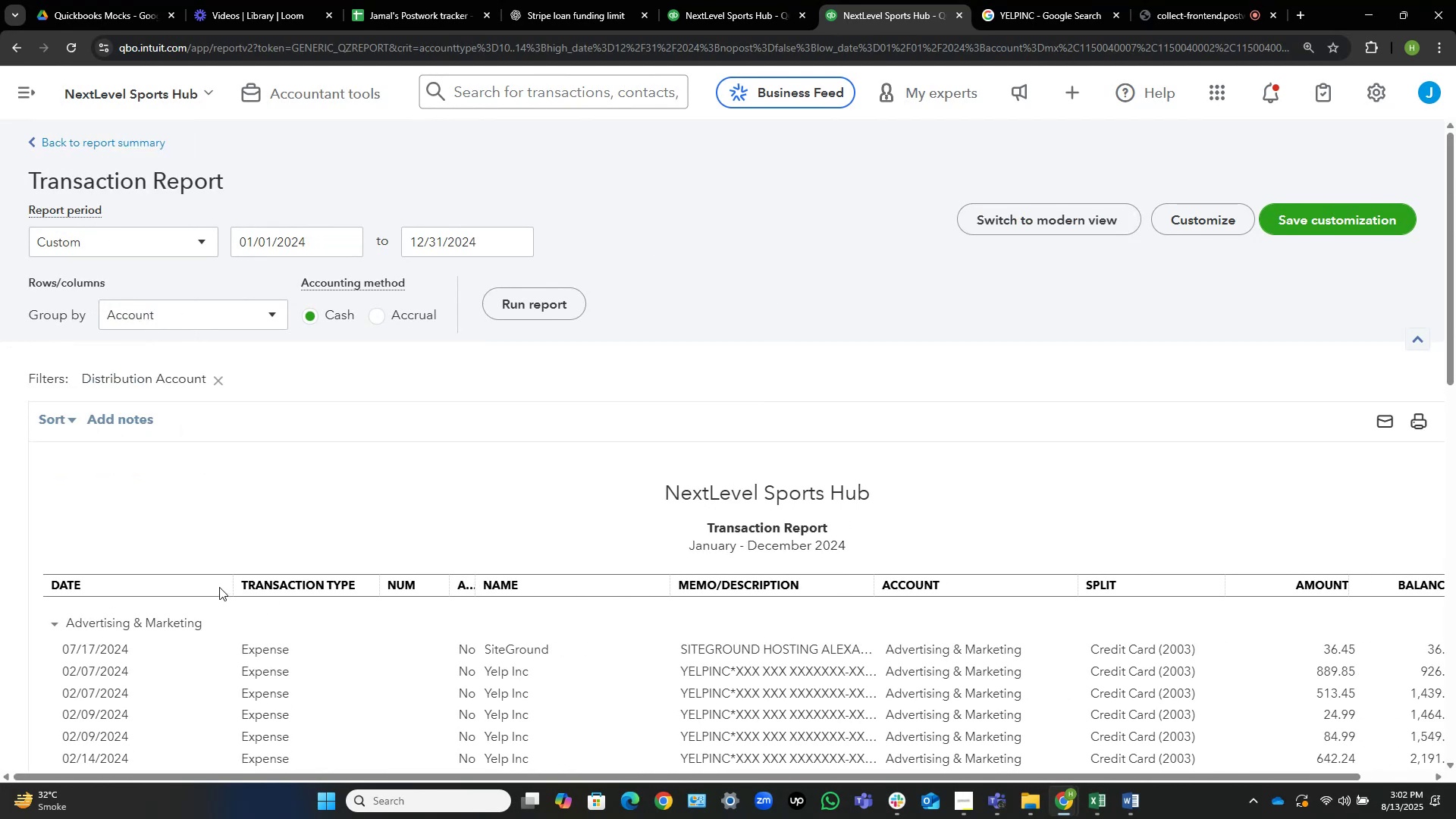 
left_click_drag(start_coordinate=[226, 583], to_coordinate=[155, 594])
 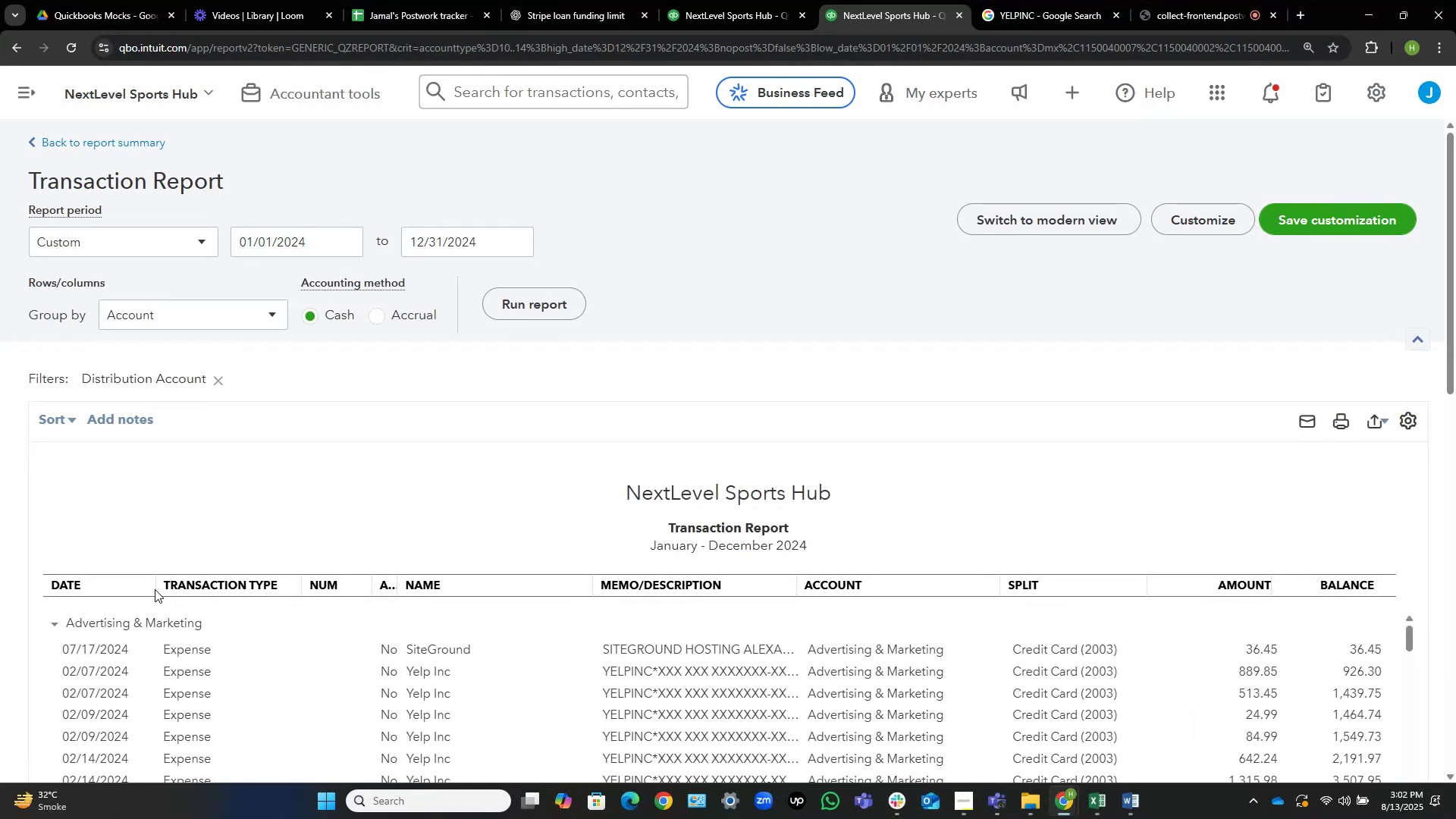 
left_click_drag(start_coordinate=[152, 584], to_coordinate=[146, 584])
 